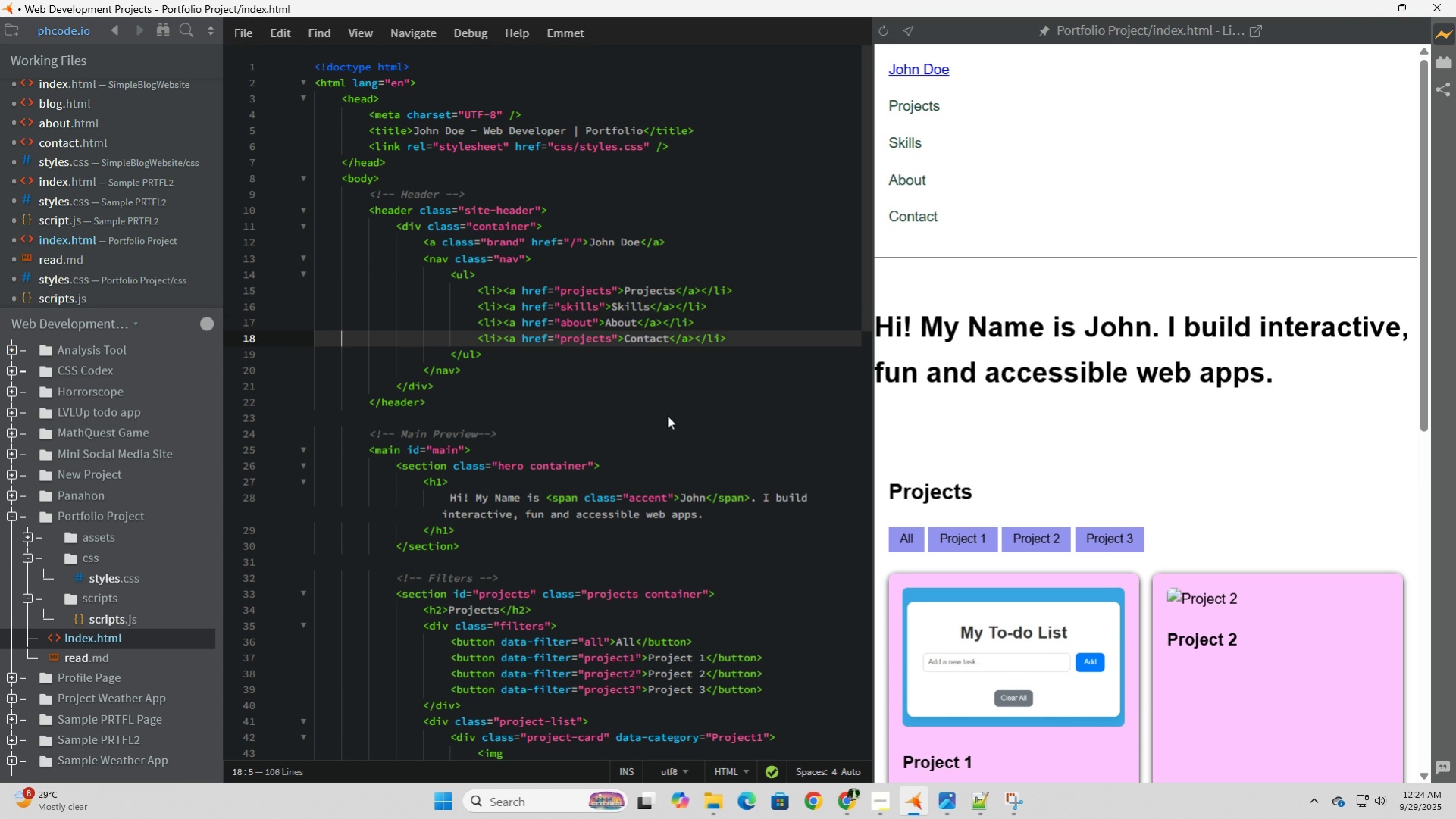 
hold_key(key=ArrowRight, duration=1.34)
 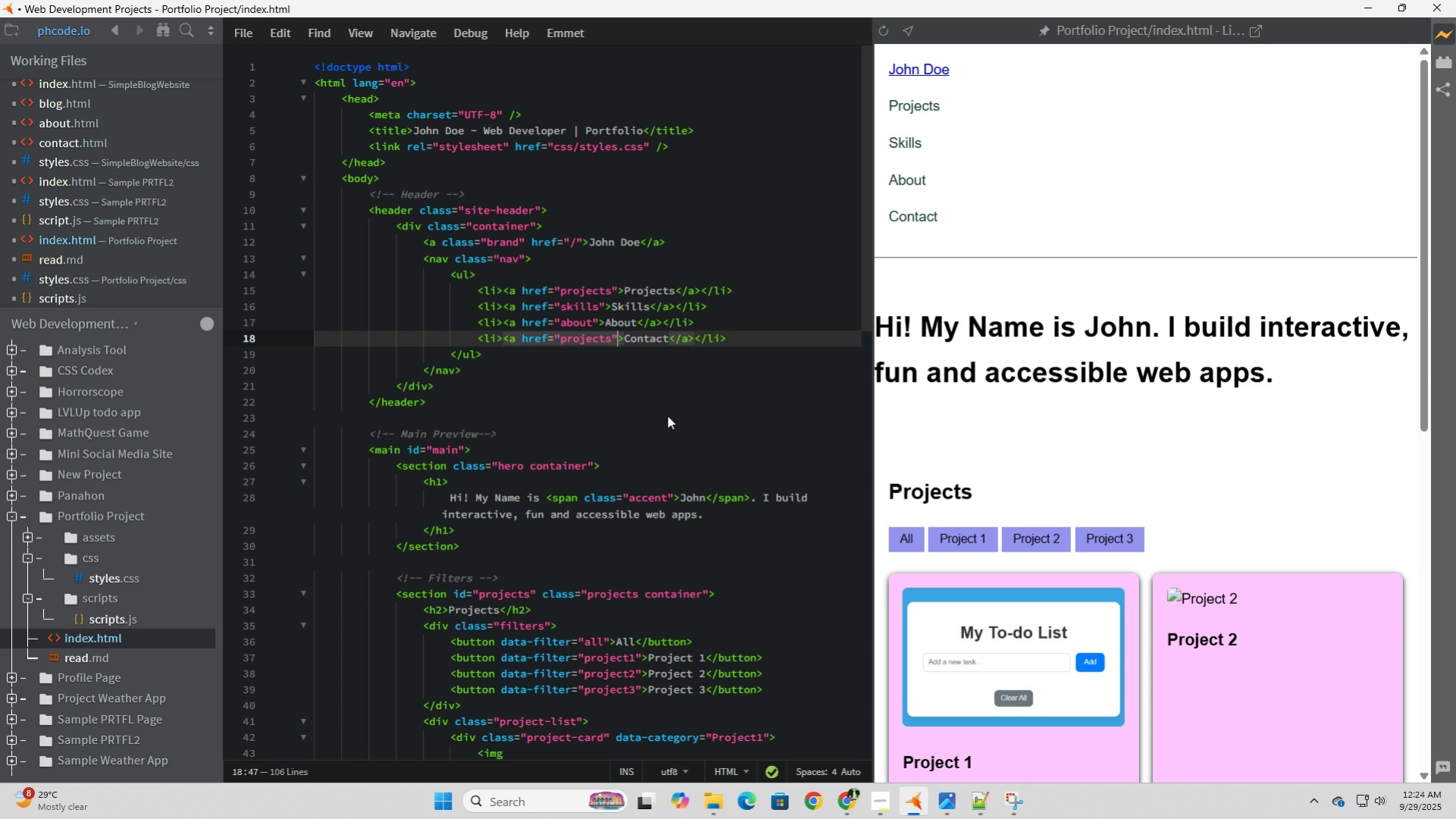 
key(ArrowRight)
 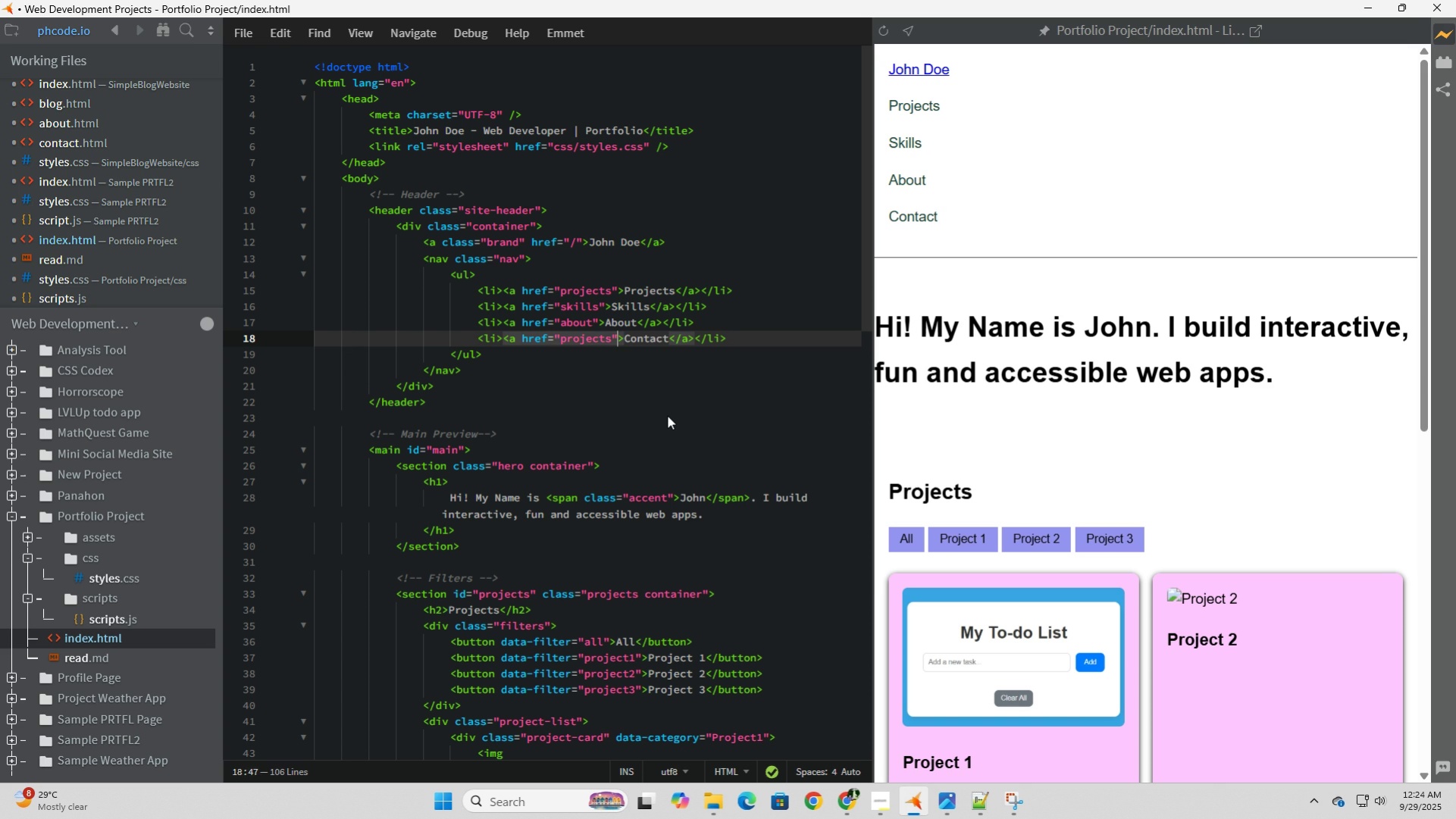 
key(ArrowLeft)
 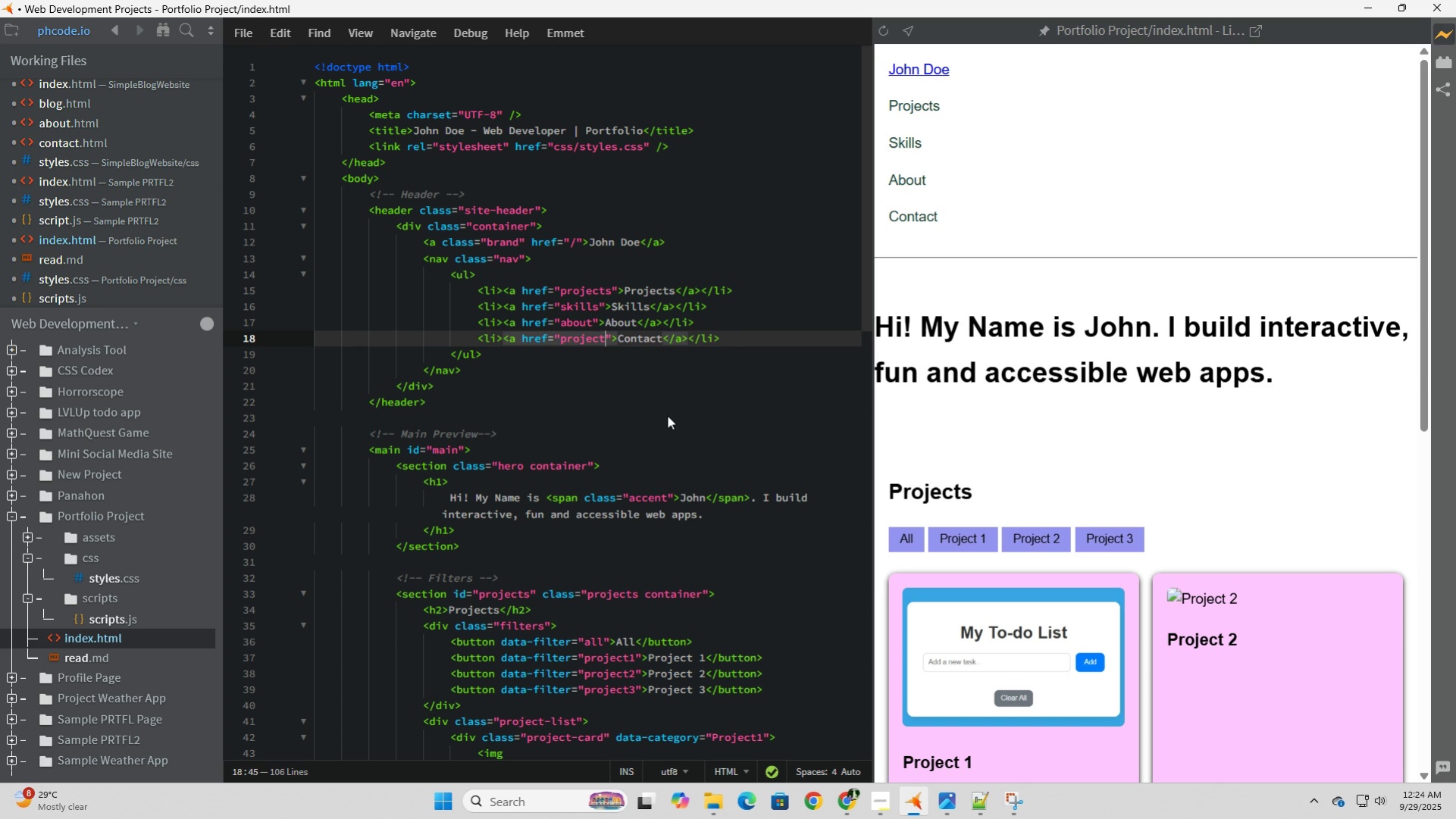 
key(Backspace)
key(Backspace)
key(Backspace)
key(Backspace)
key(Backspace)
key(Backspace)
key(Backspace)
key(Backspace)
type(contact)
 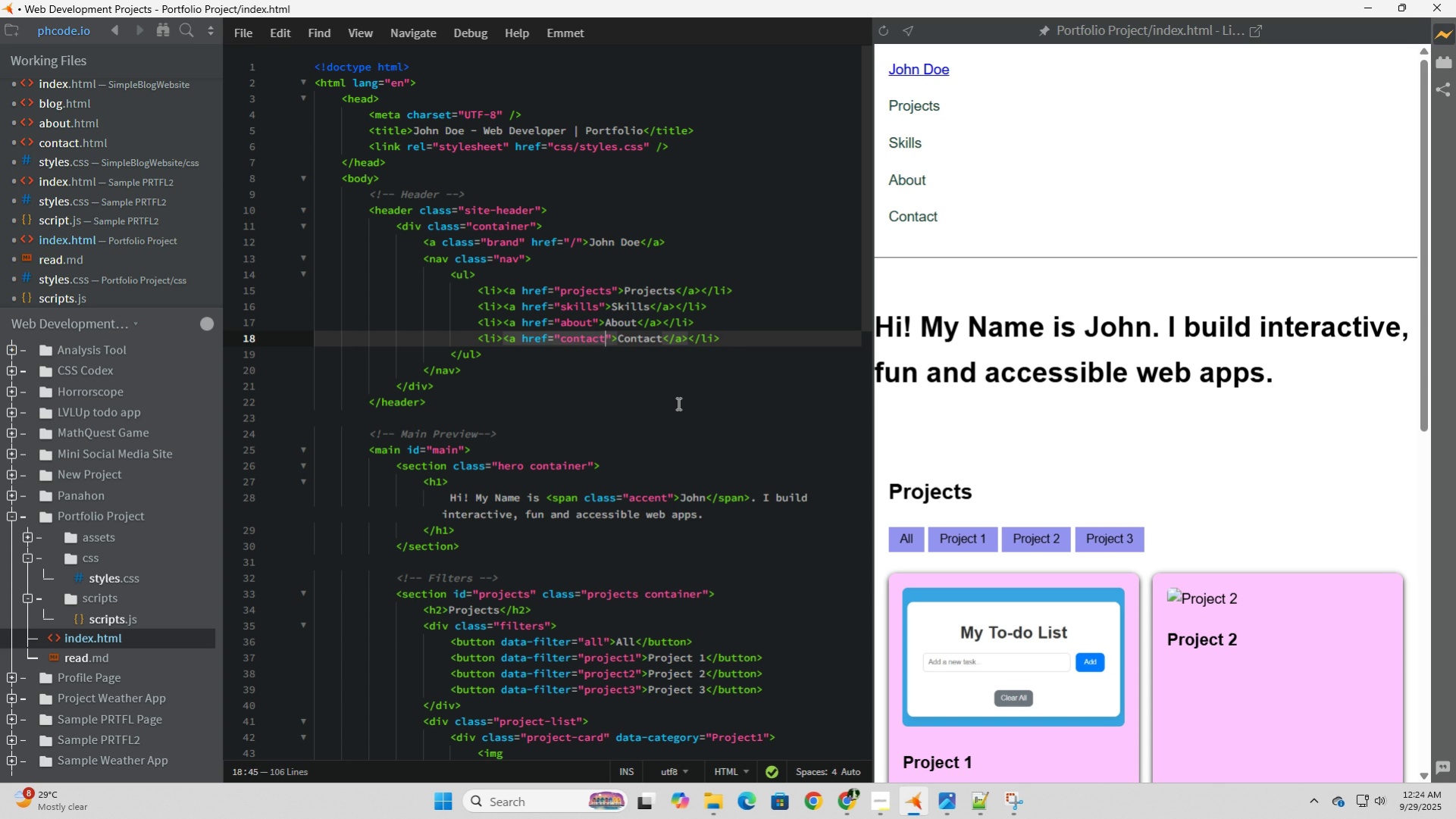 
left_click([677, 401])
 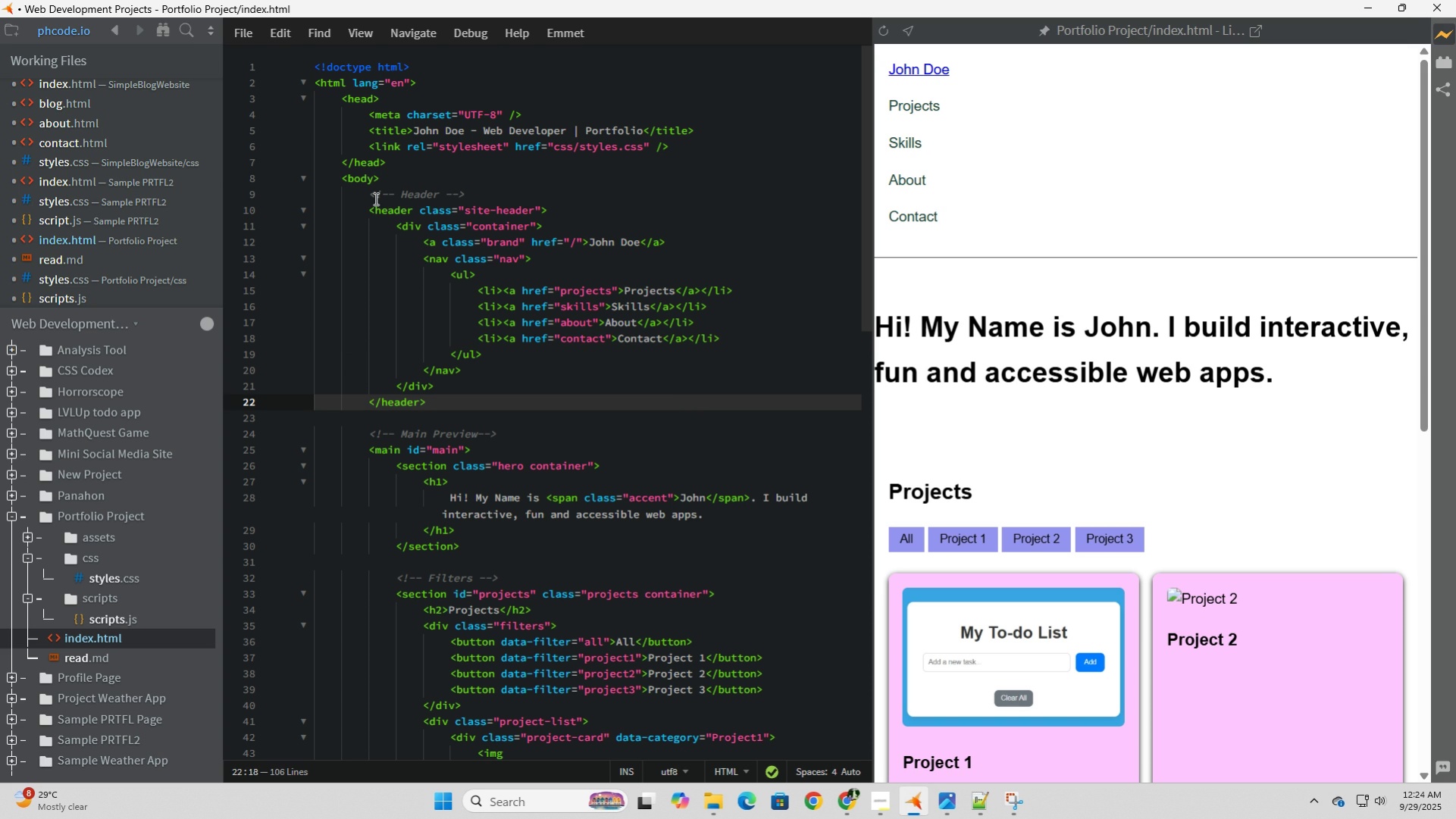 
left_click([236, 39])
 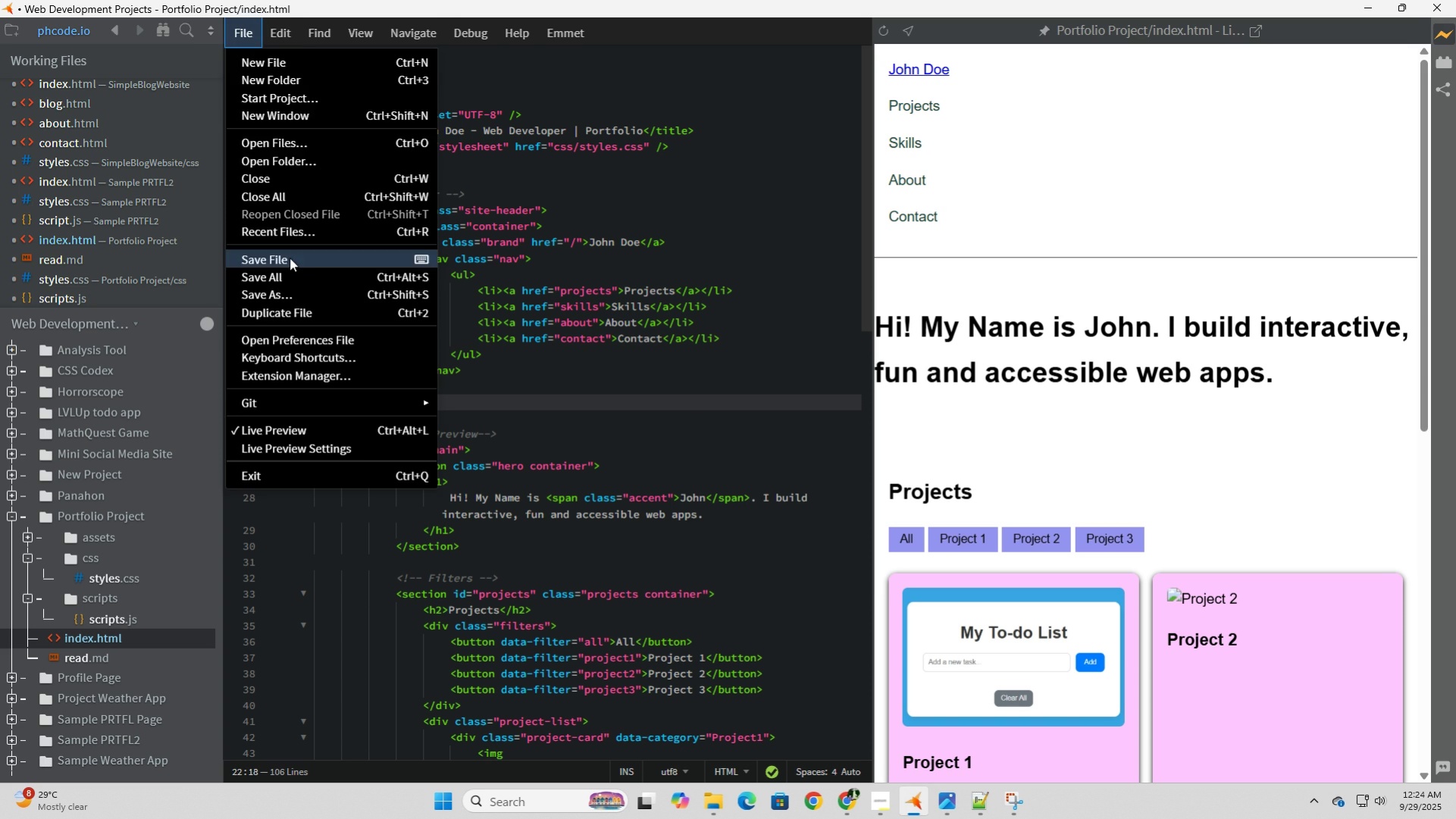 
left_click([290, 258])
 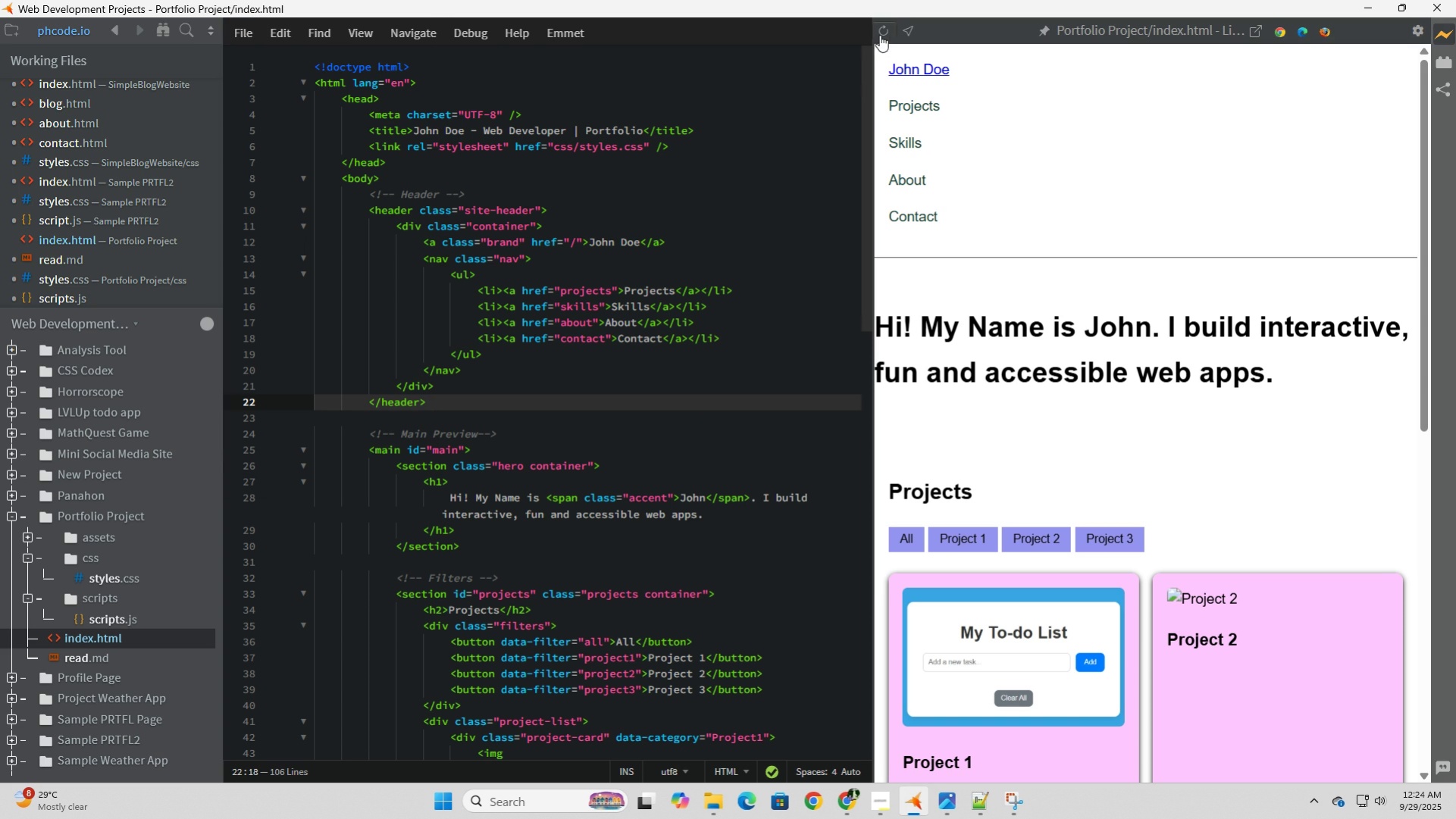 
left_click([886, 32])
 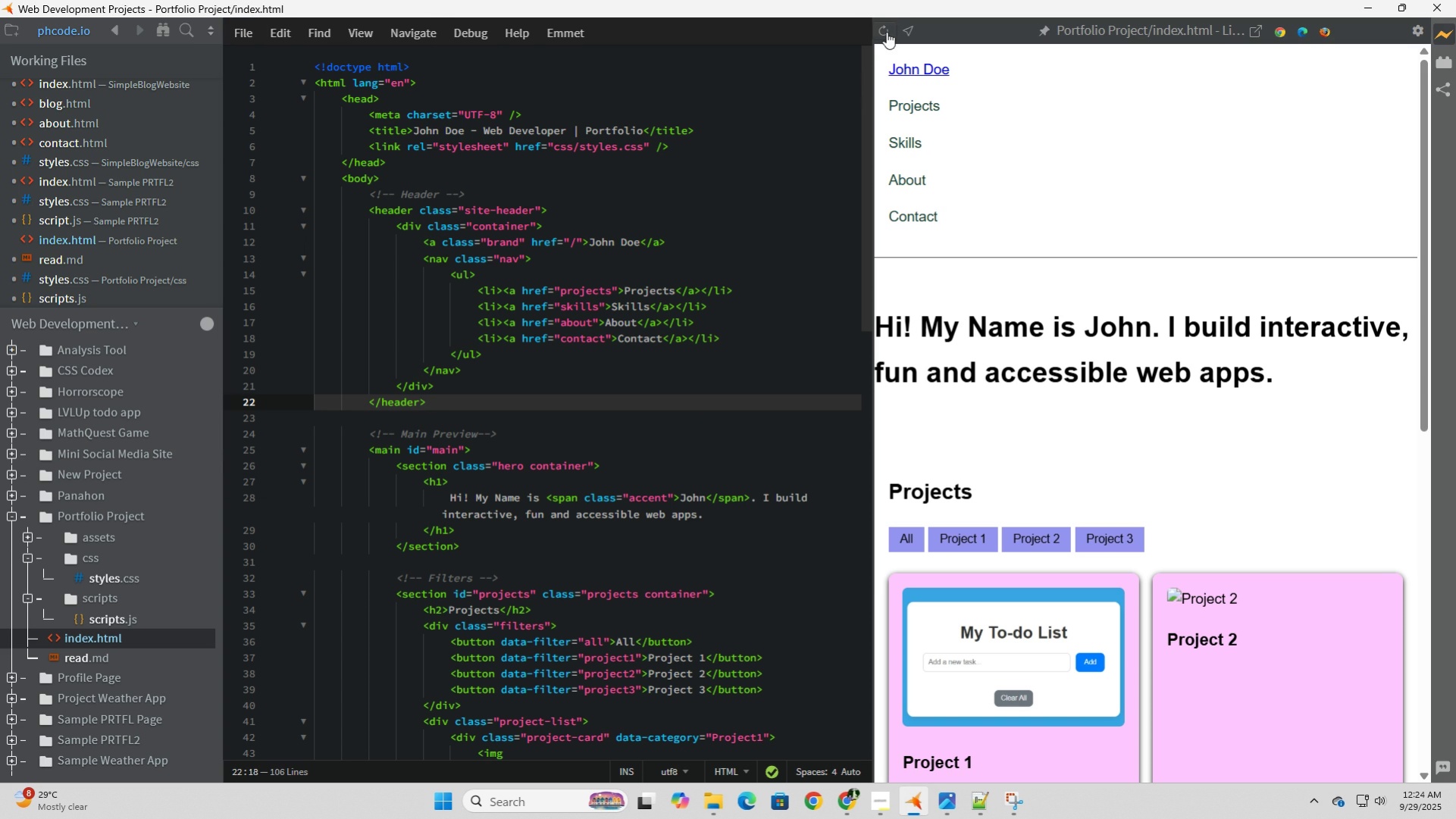 
left_click([886, 32])
 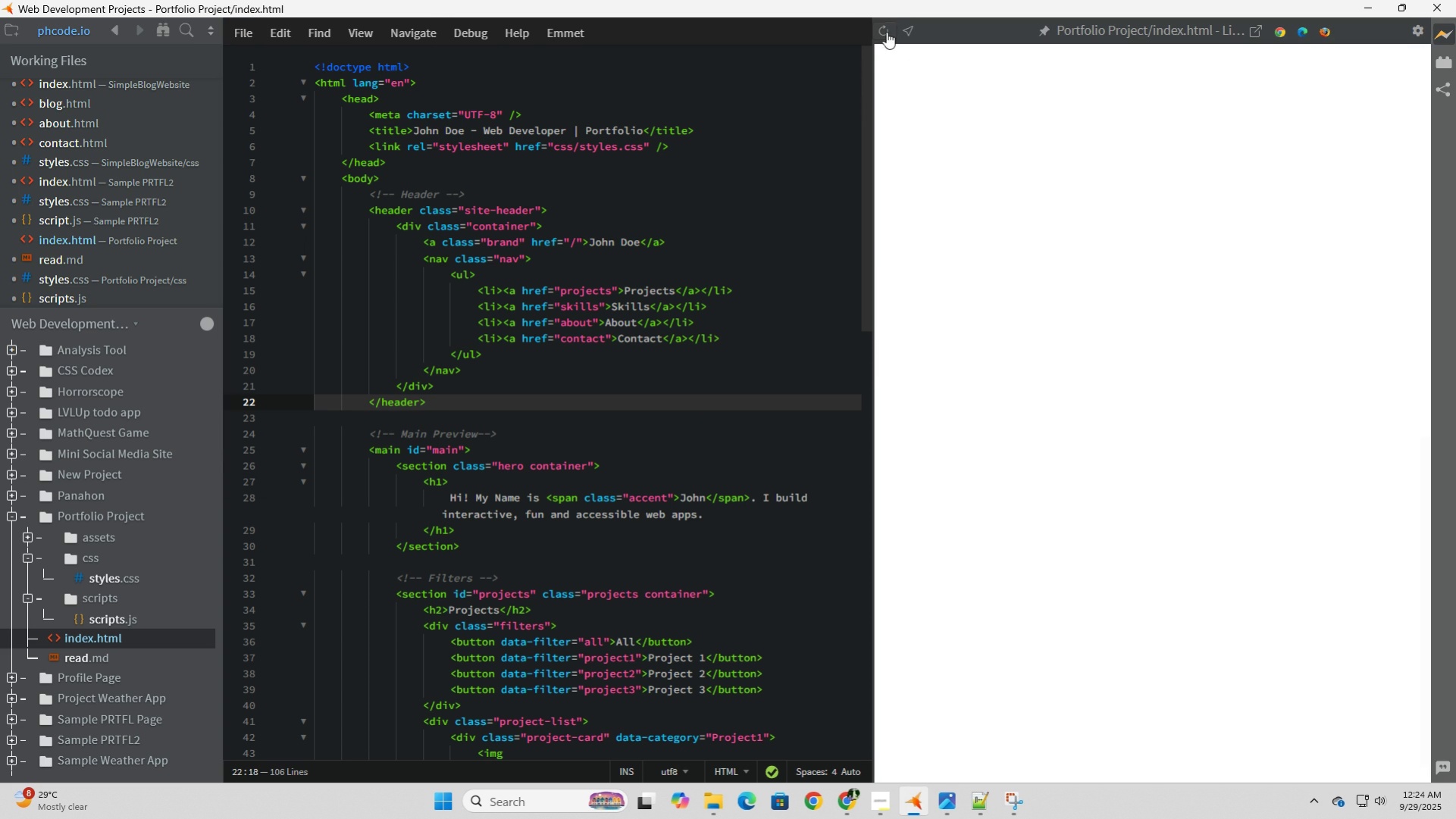 
left_click([886, 32])
 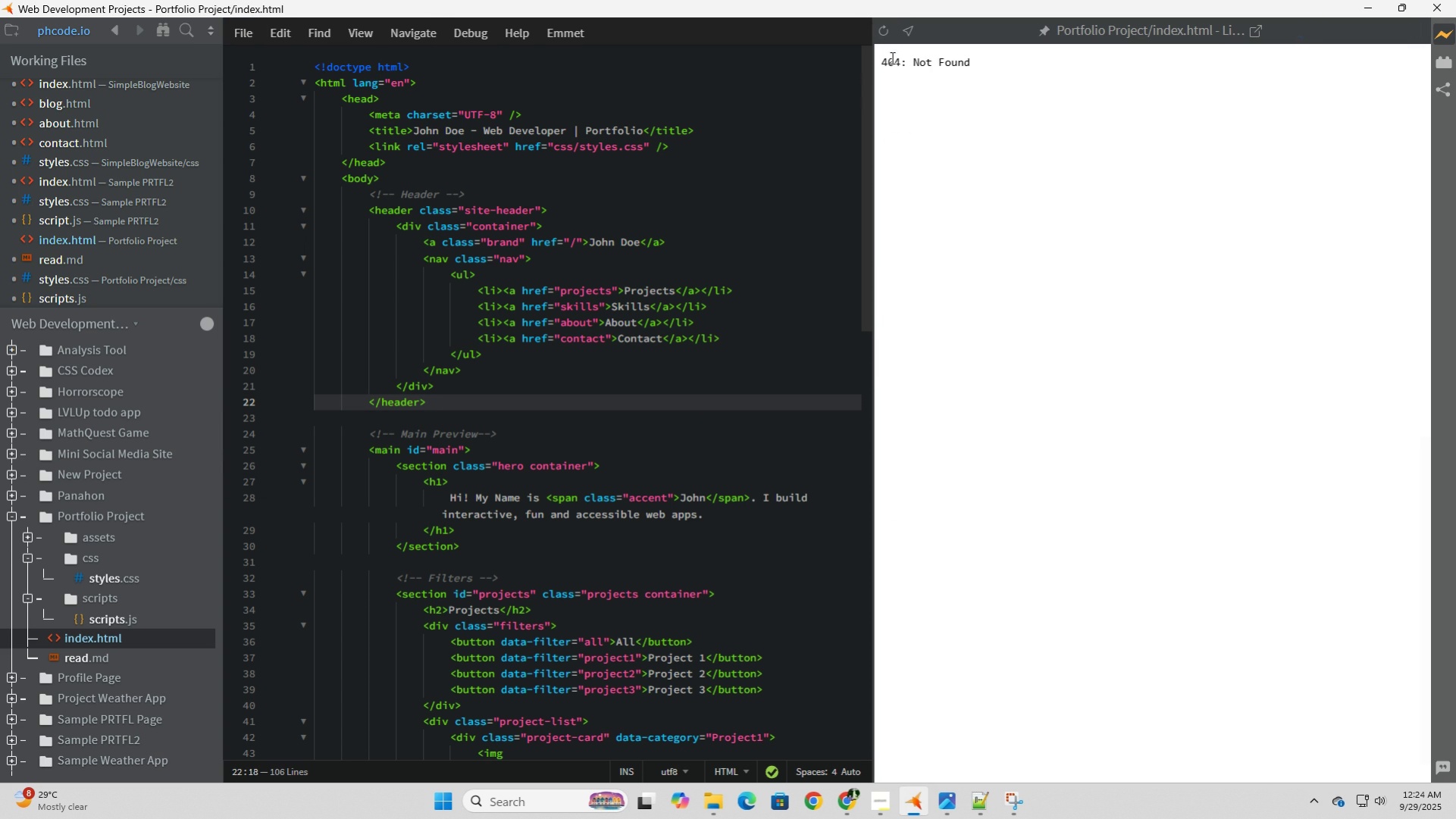 
left_click([886, 33])
 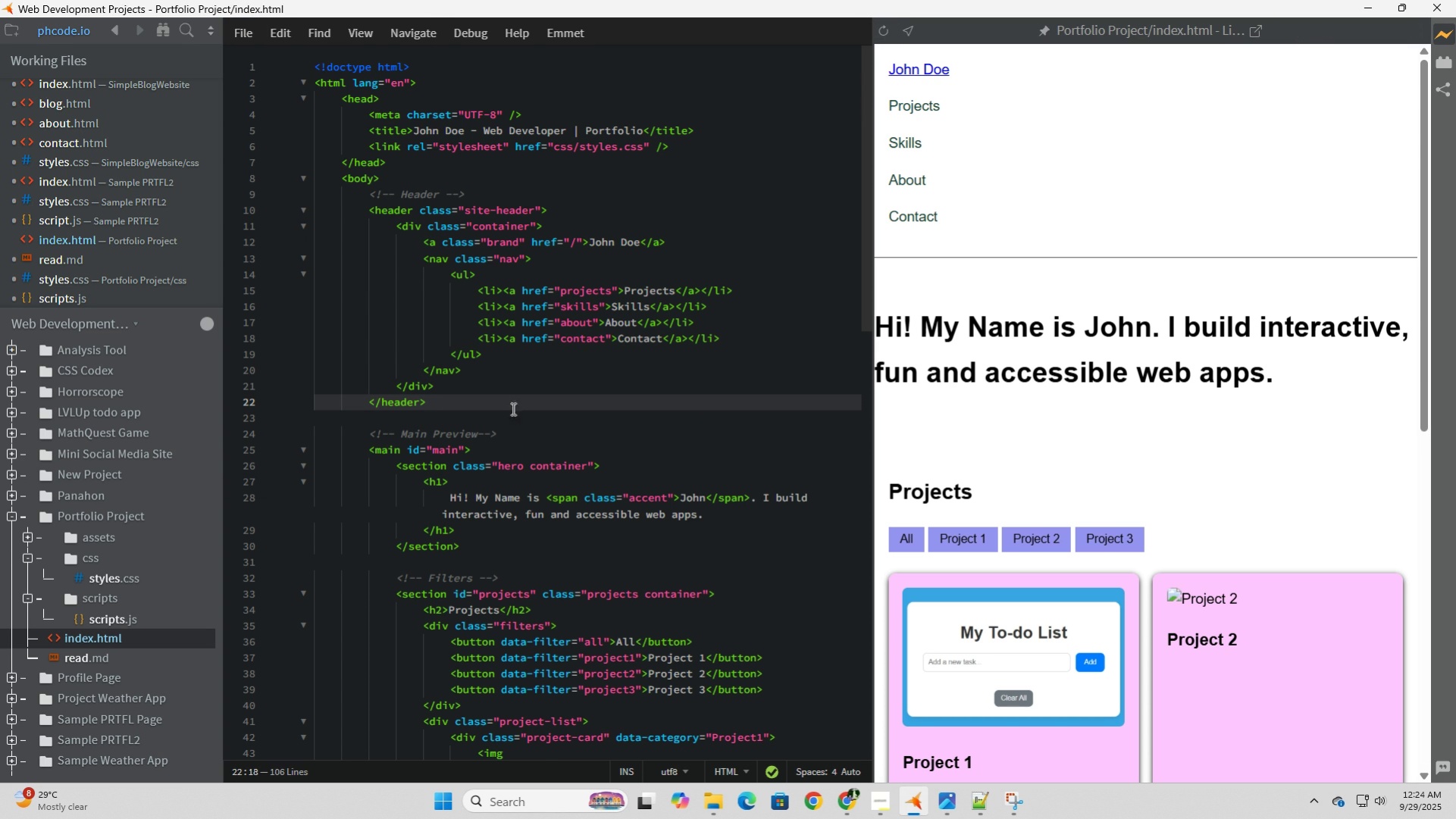 
scroll: coordinate [530, 521], scroll_direction: down, amount: 8.0
 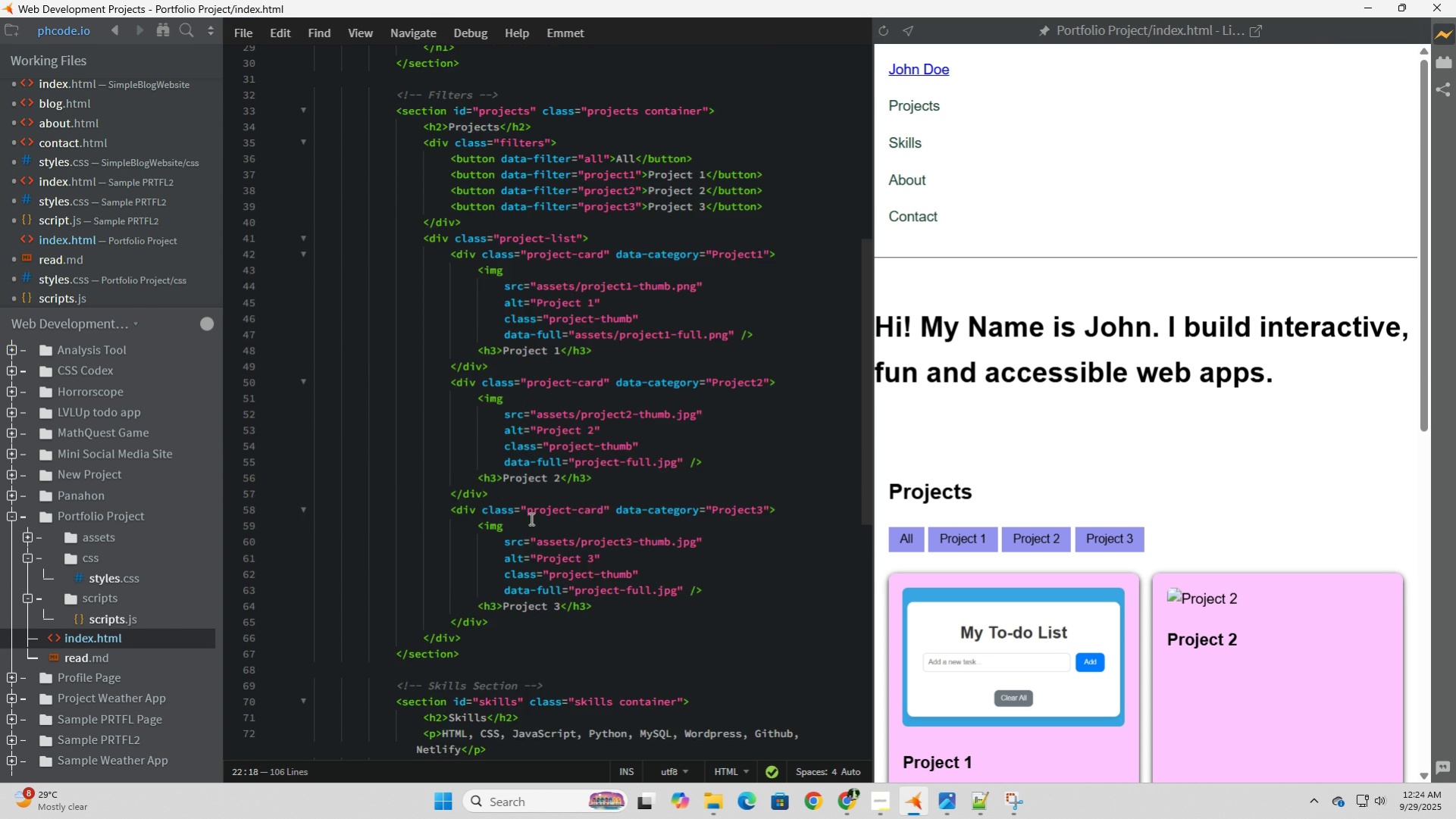 
scroll: coordinate [530, 514], scroll_direction: up, amount: 7.0
 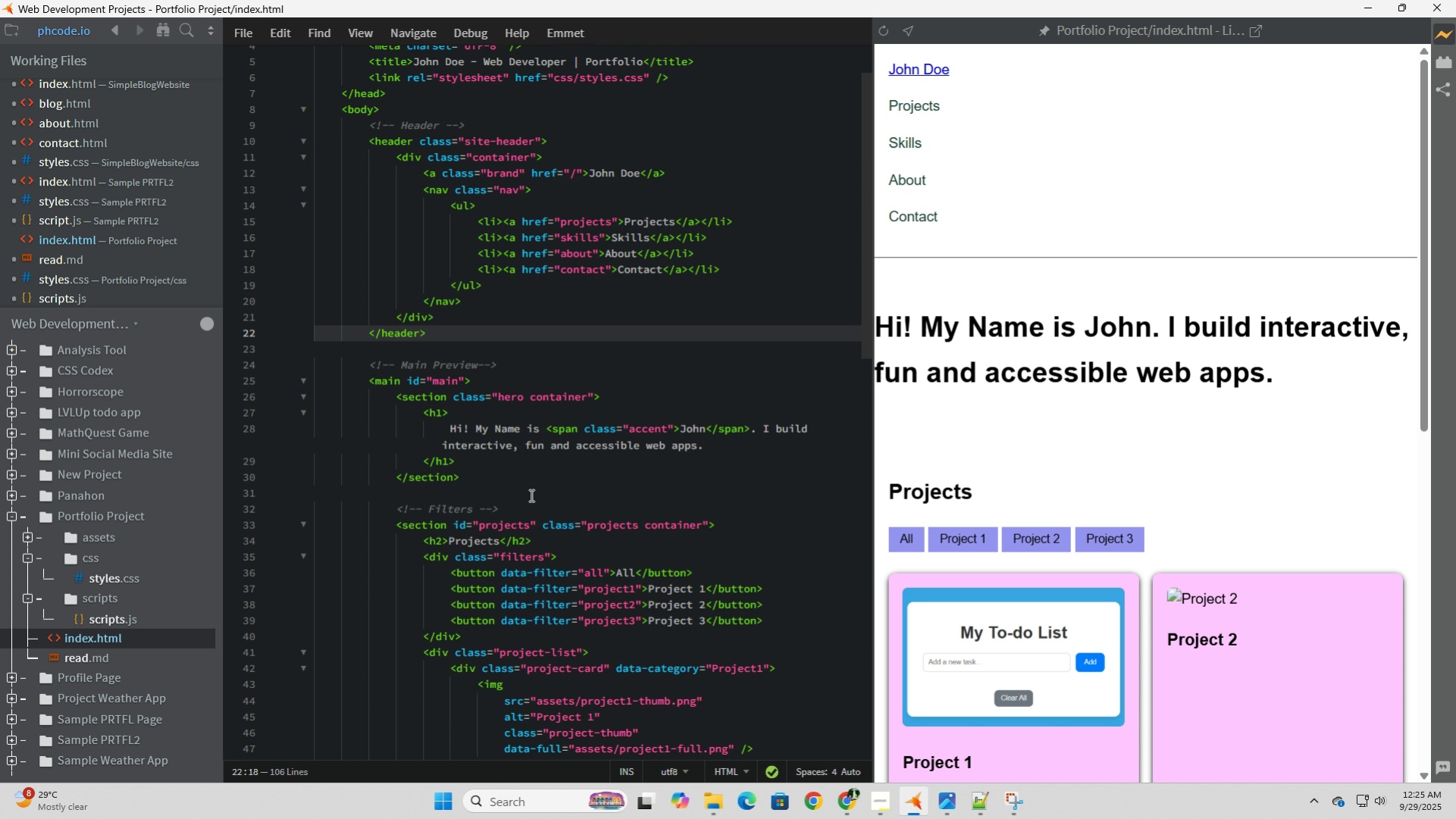 
scroll: coordinate [530, 495], scroll_direction: down, amount: 9.0
 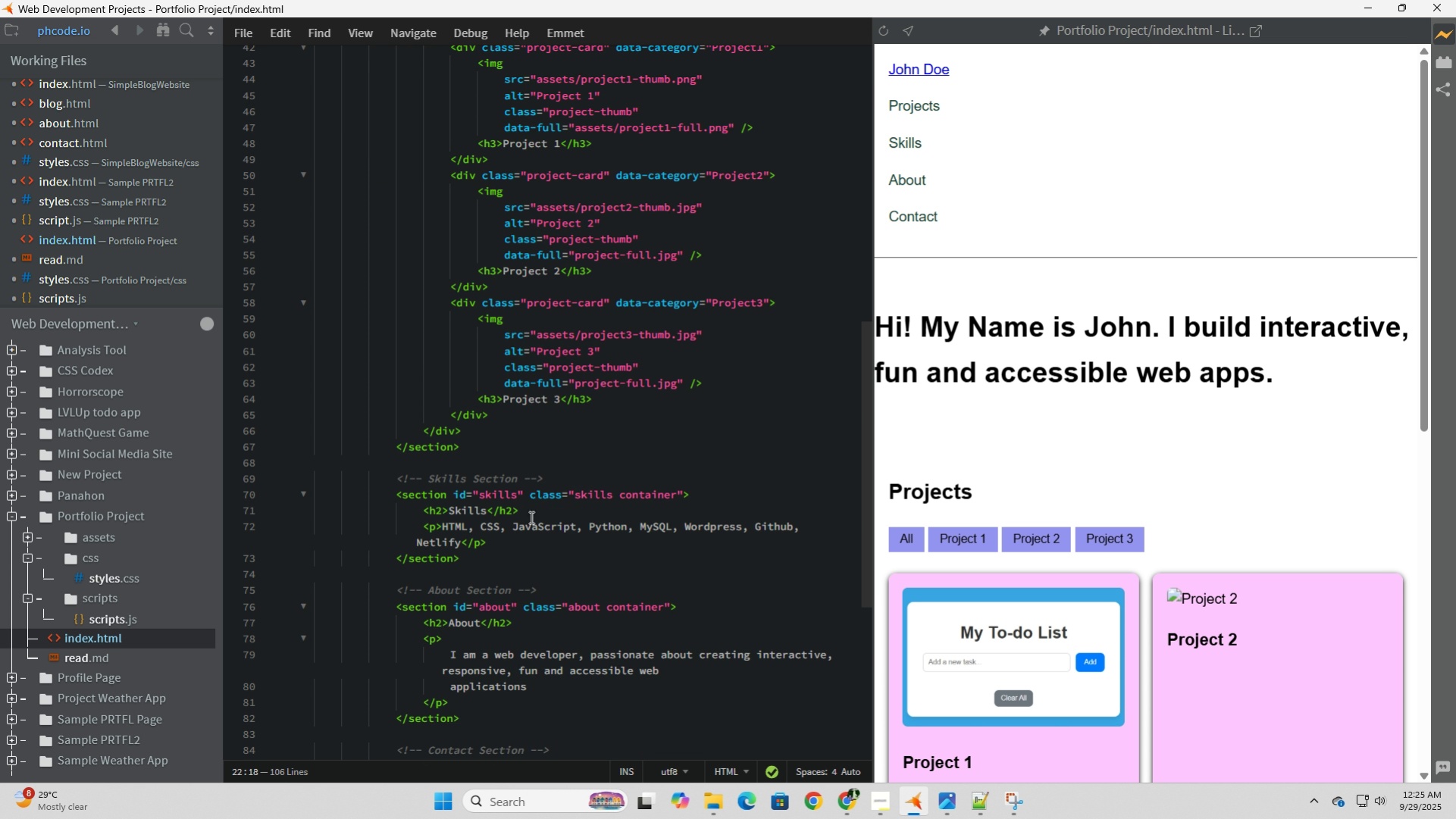 
wait(8.1)
 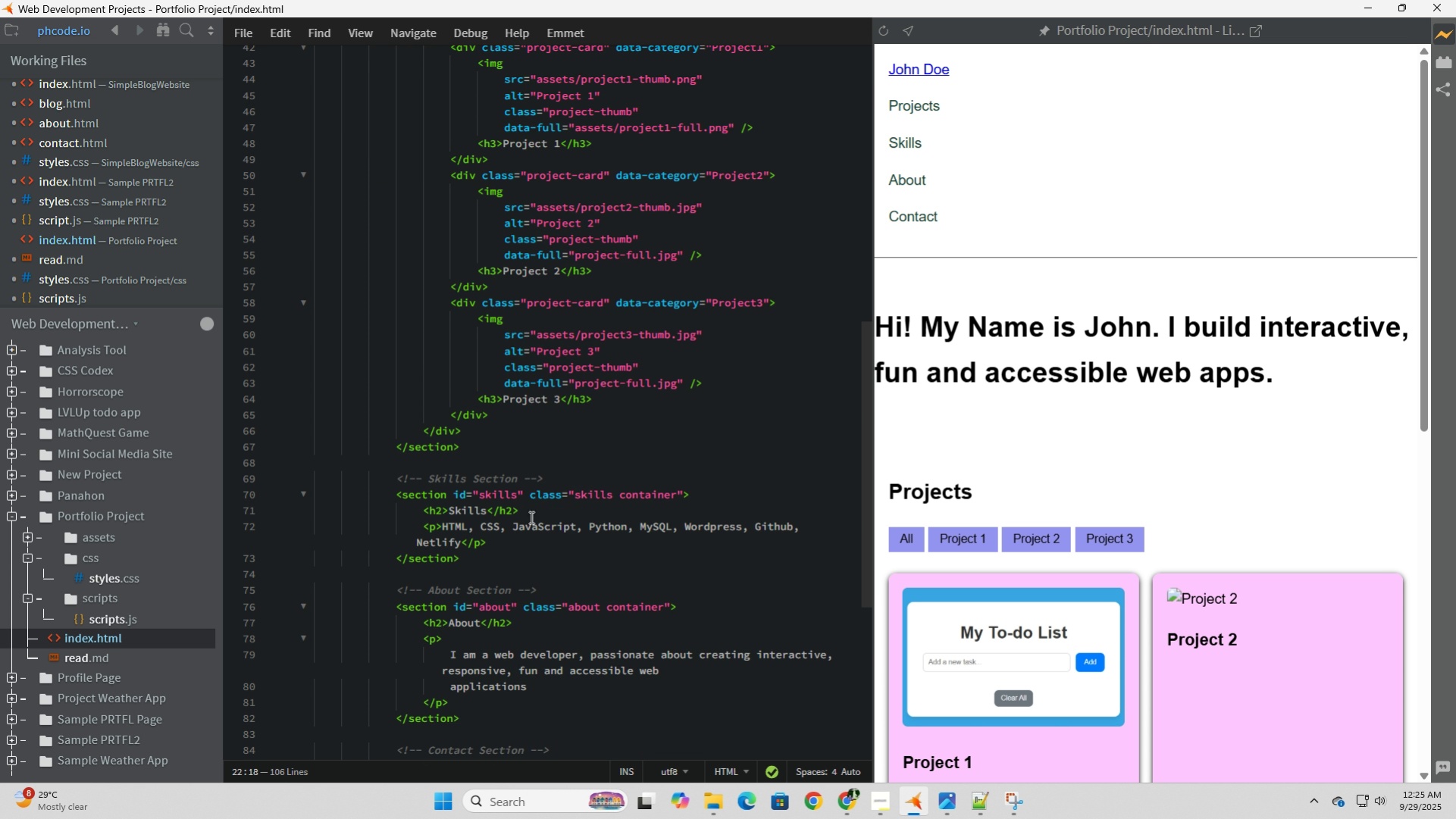 
scroll: coordinate [969, 335], scroll_direction: up, amount: 6.0
 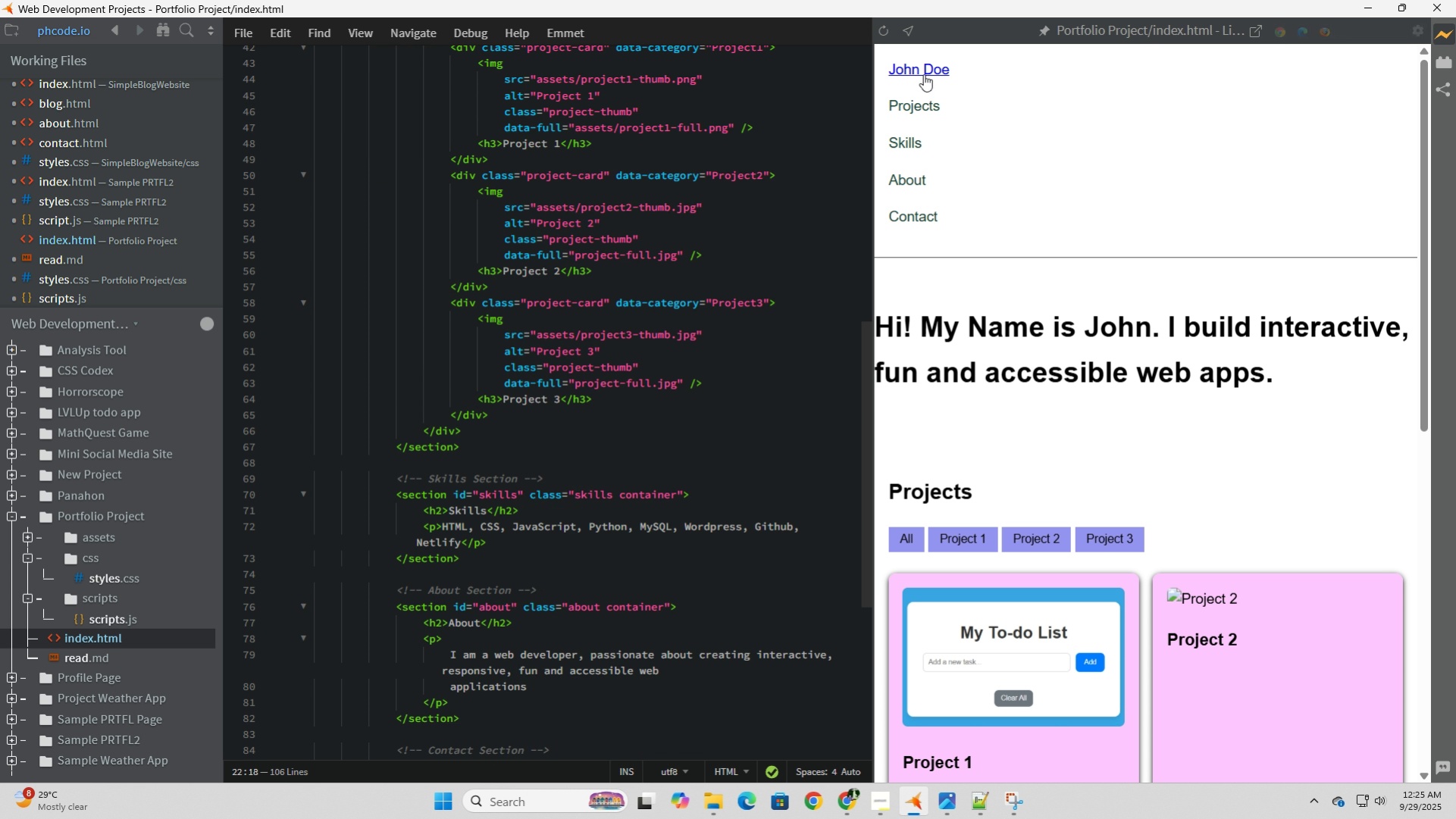 
left_click([923, 74])
 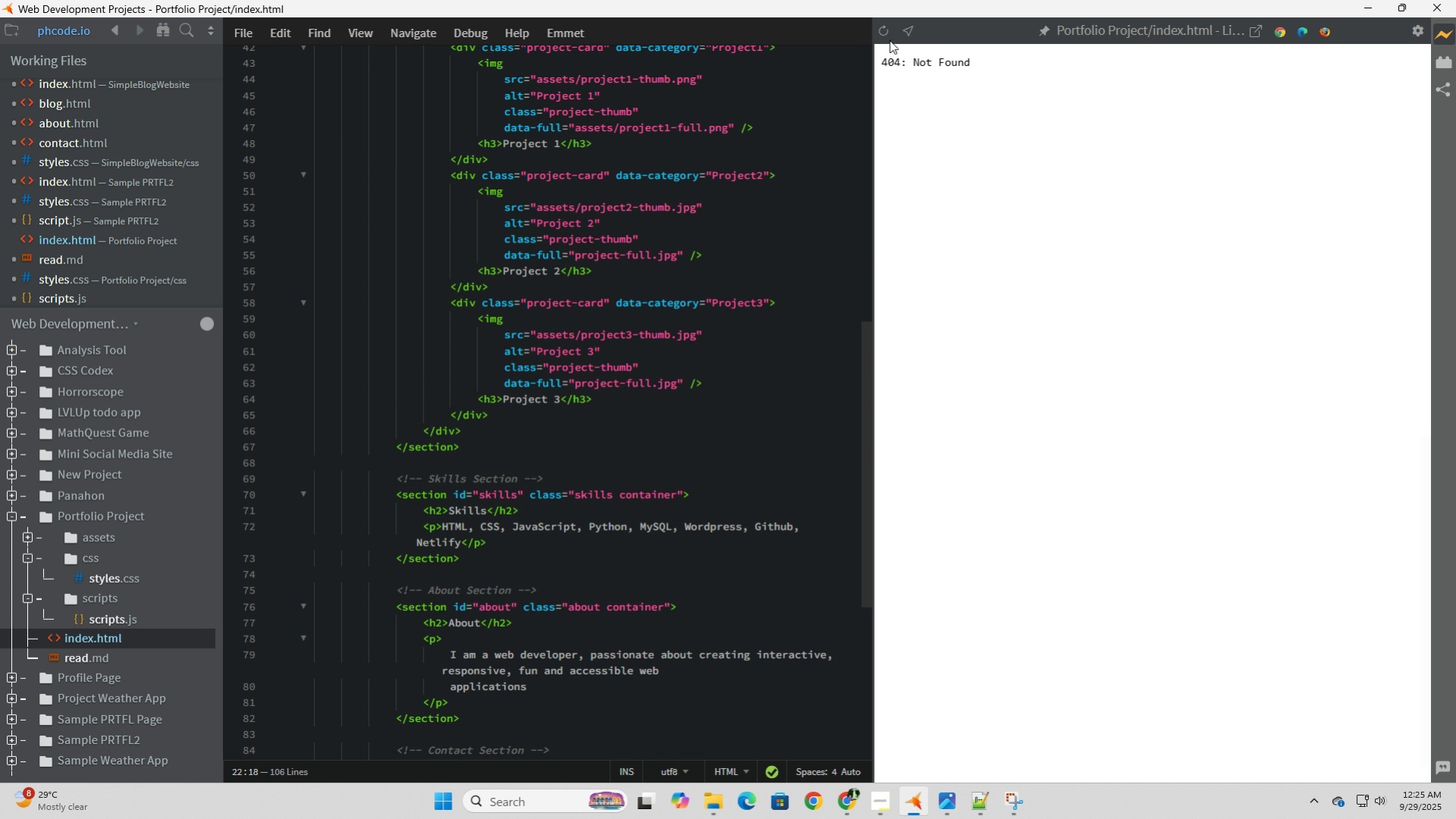 
left_click([885, 34])
 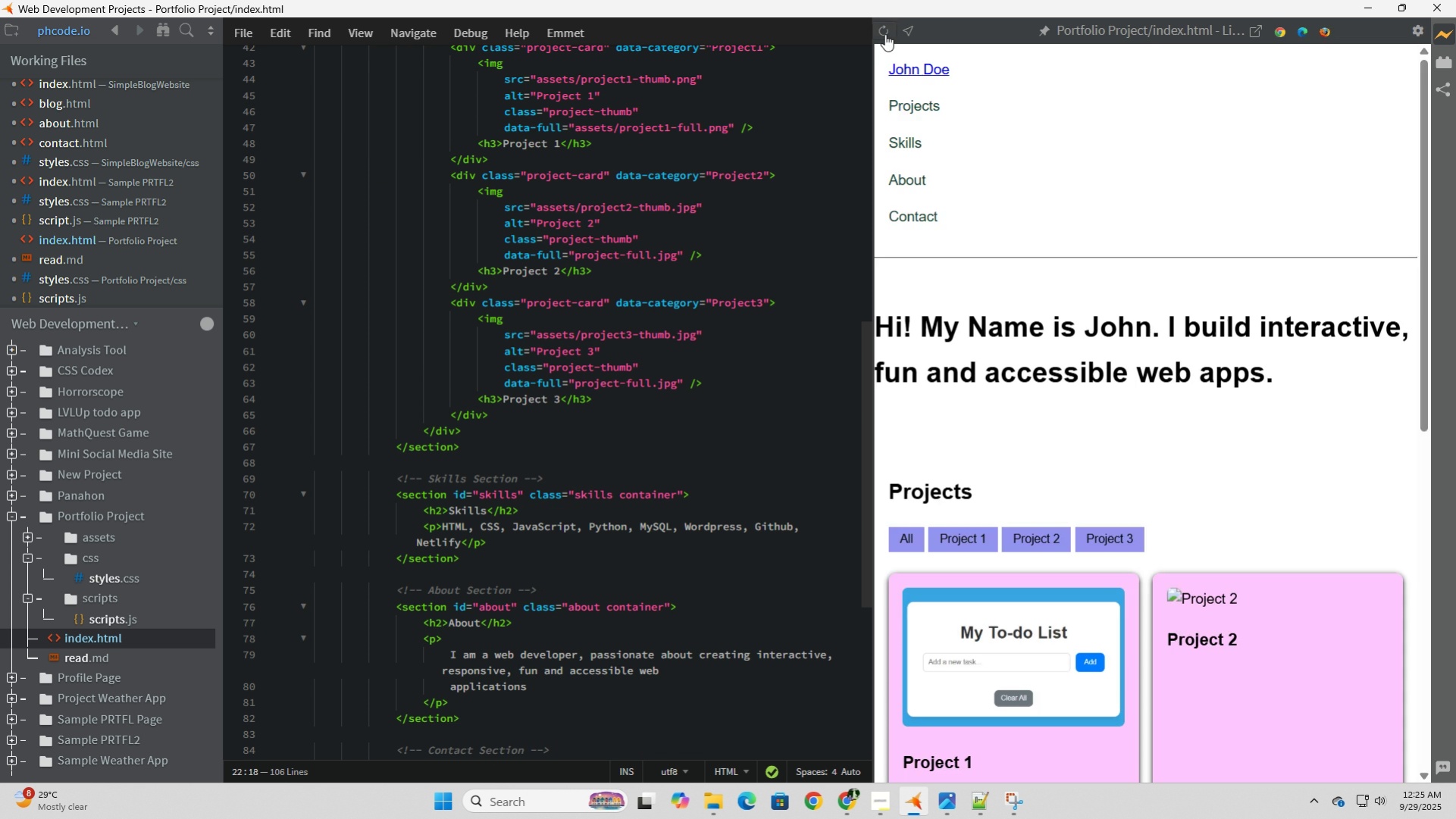 
left_click([885, 34])
 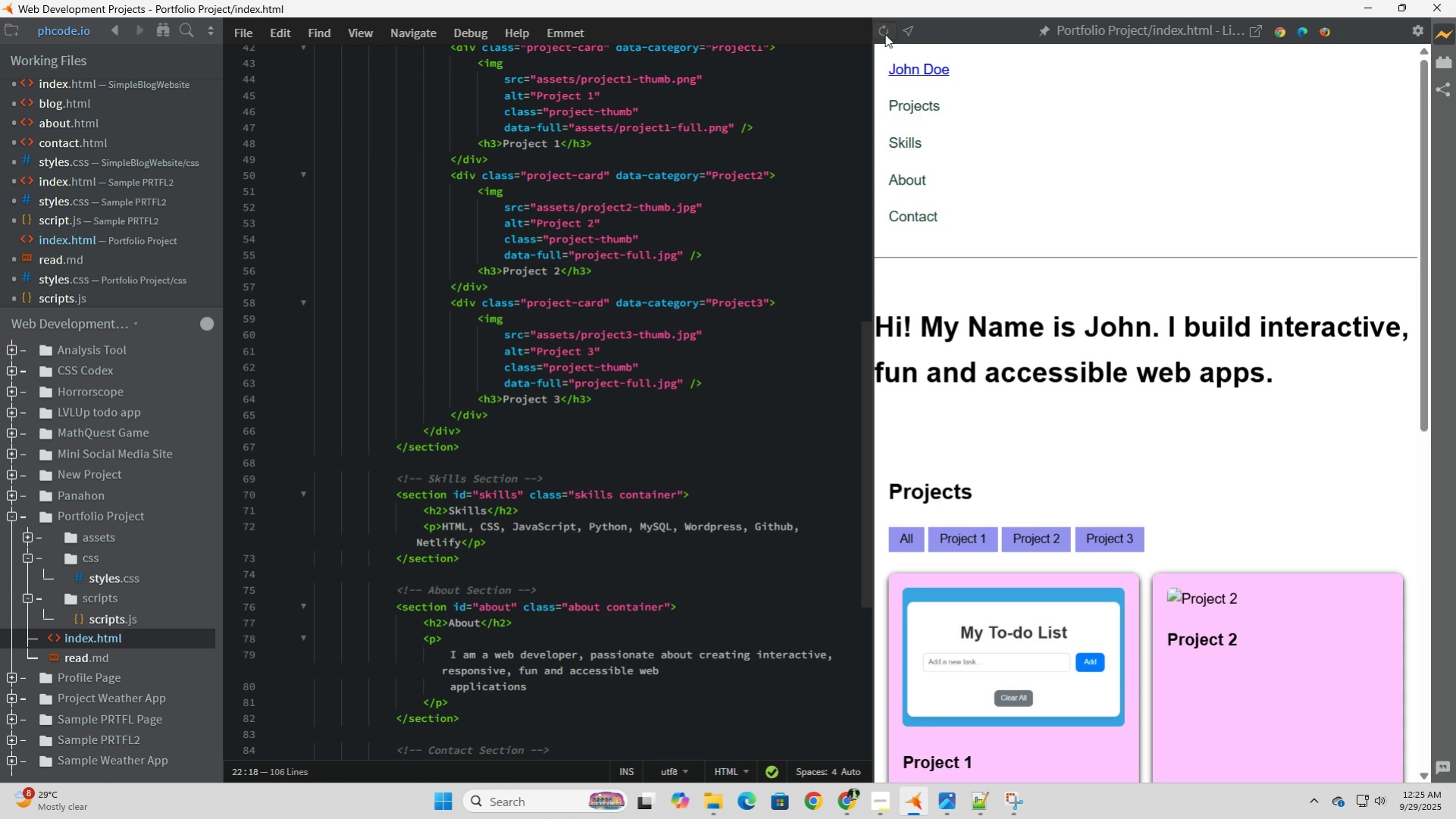 
left_click([885, 34])
 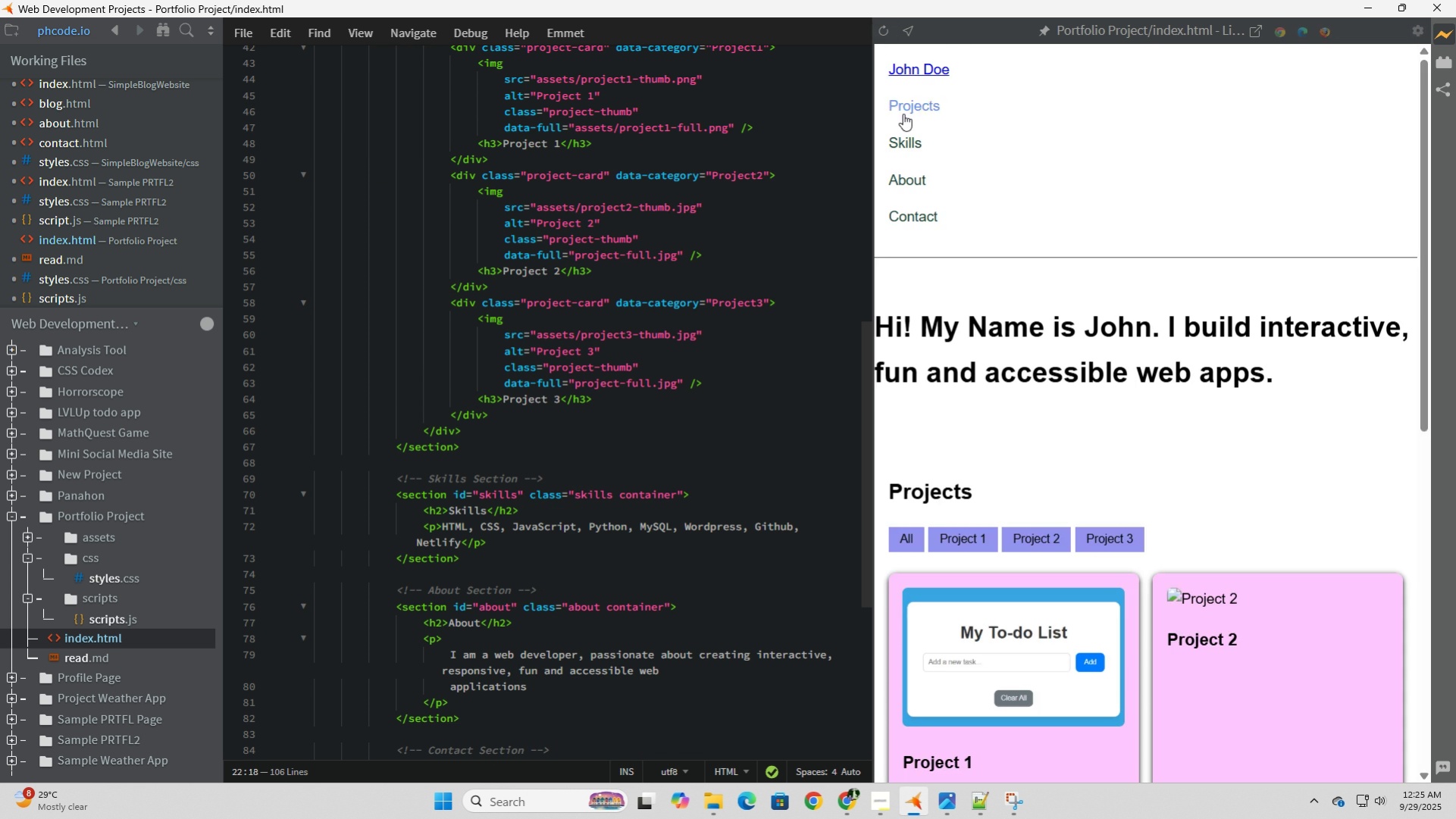 
left_click([903, 114])
 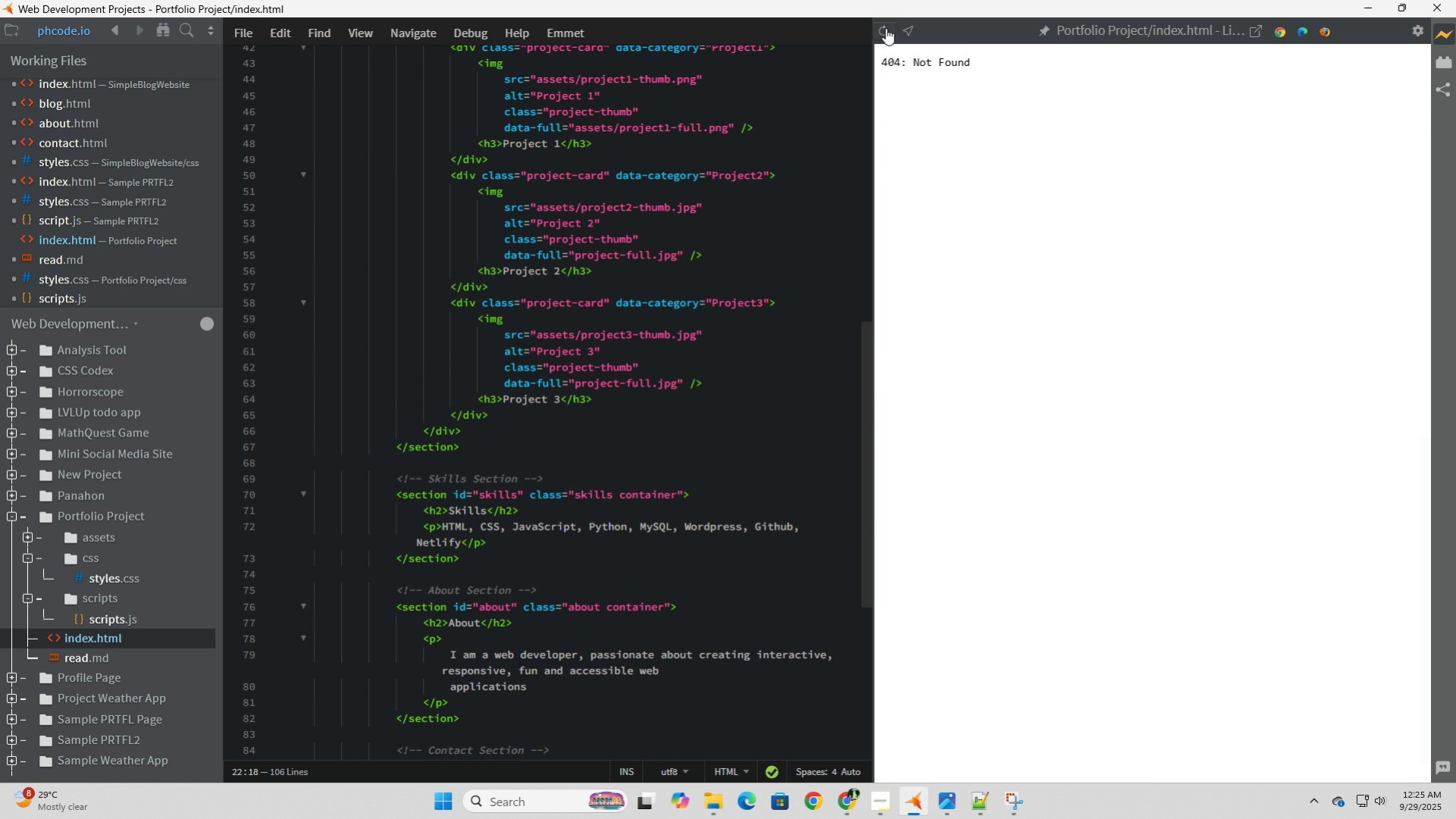 
left_click([885, 28])
 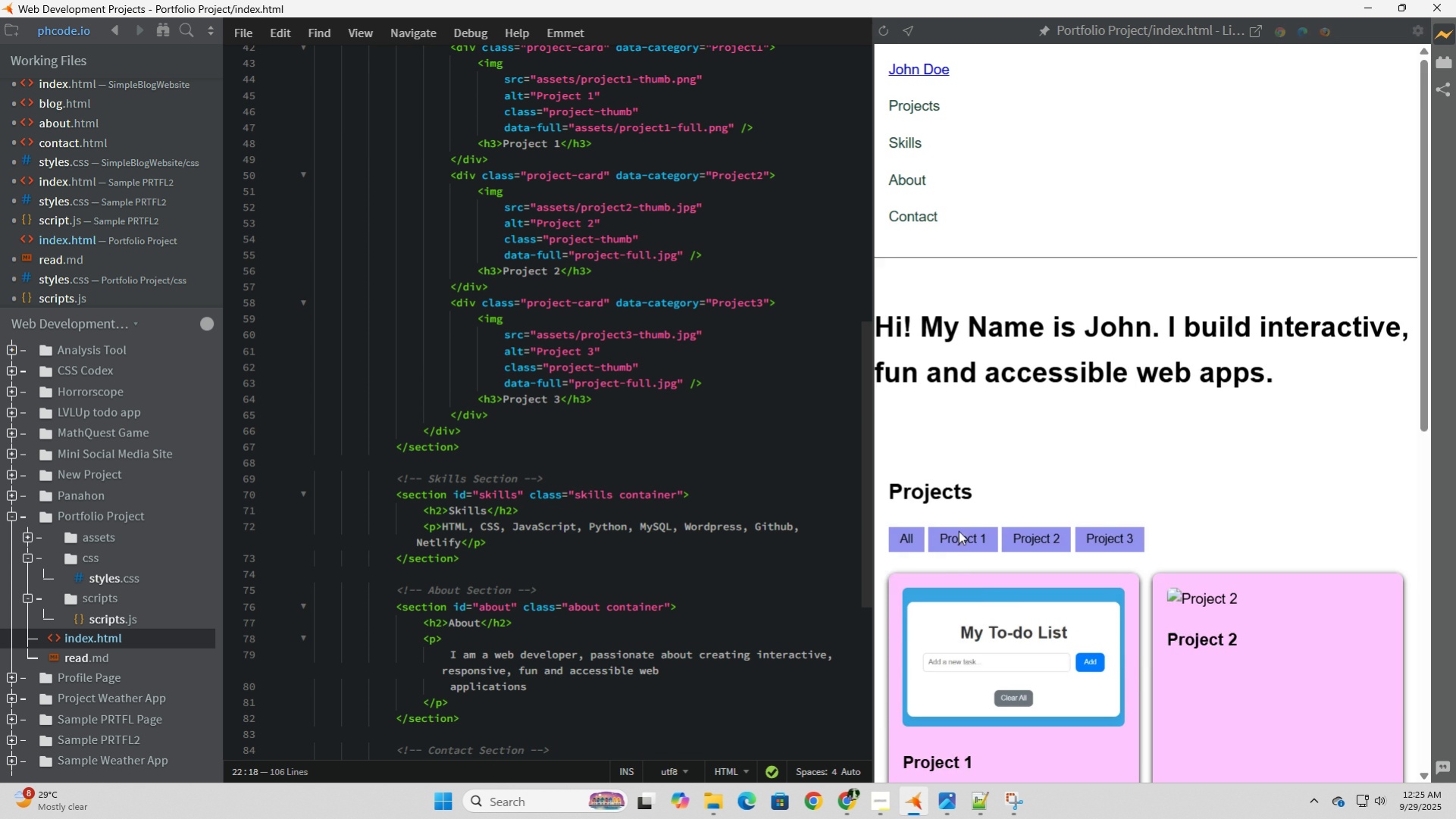 
scroll: coordinate [566, 541], scroll_direction: down, amount: 16.0
 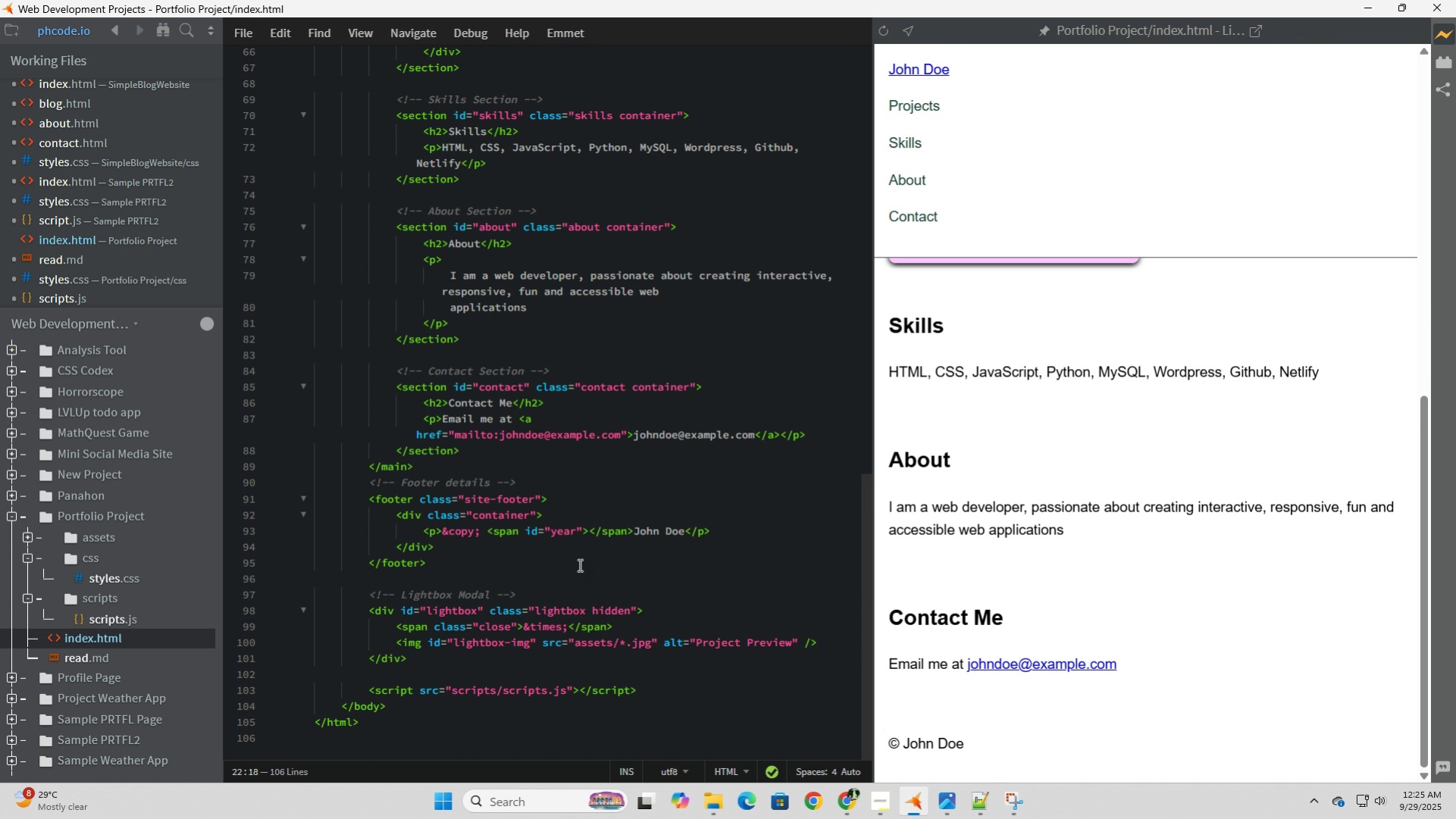 
wait(5.19)
 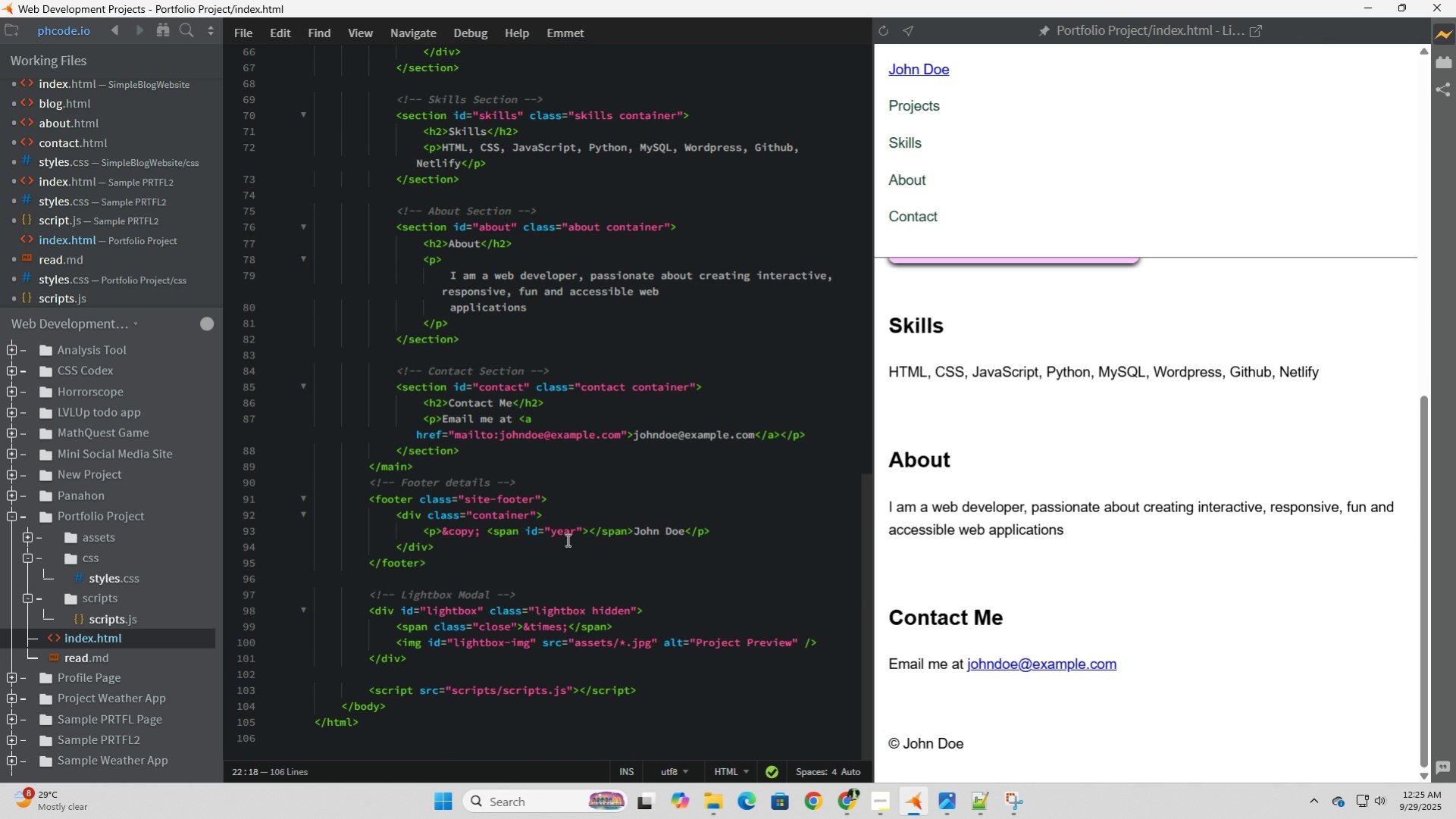 
left_click([707, 690])
 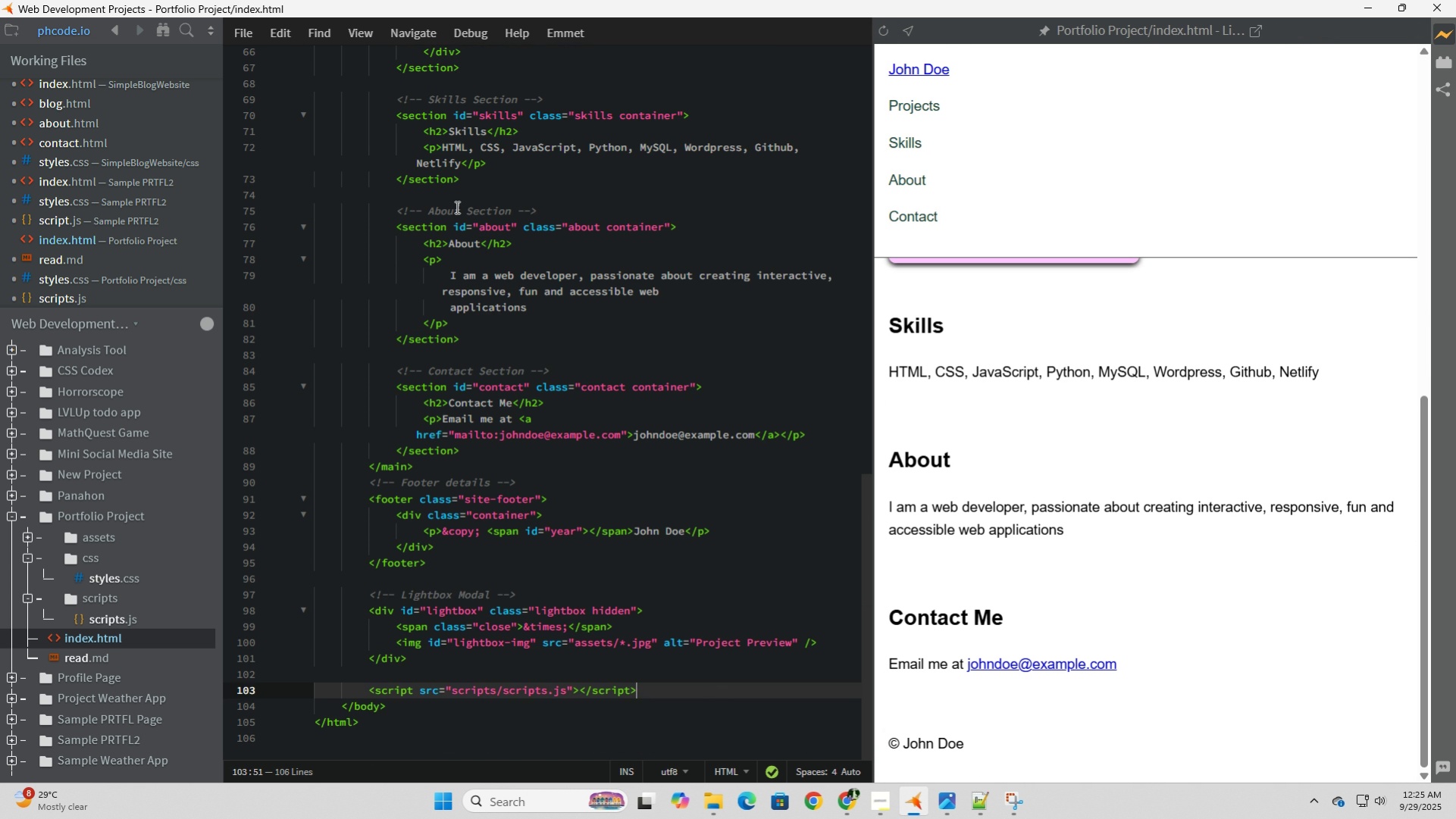 
scroll: coordinate [1071, 426], scroll_direction: up, amount: 6.0
 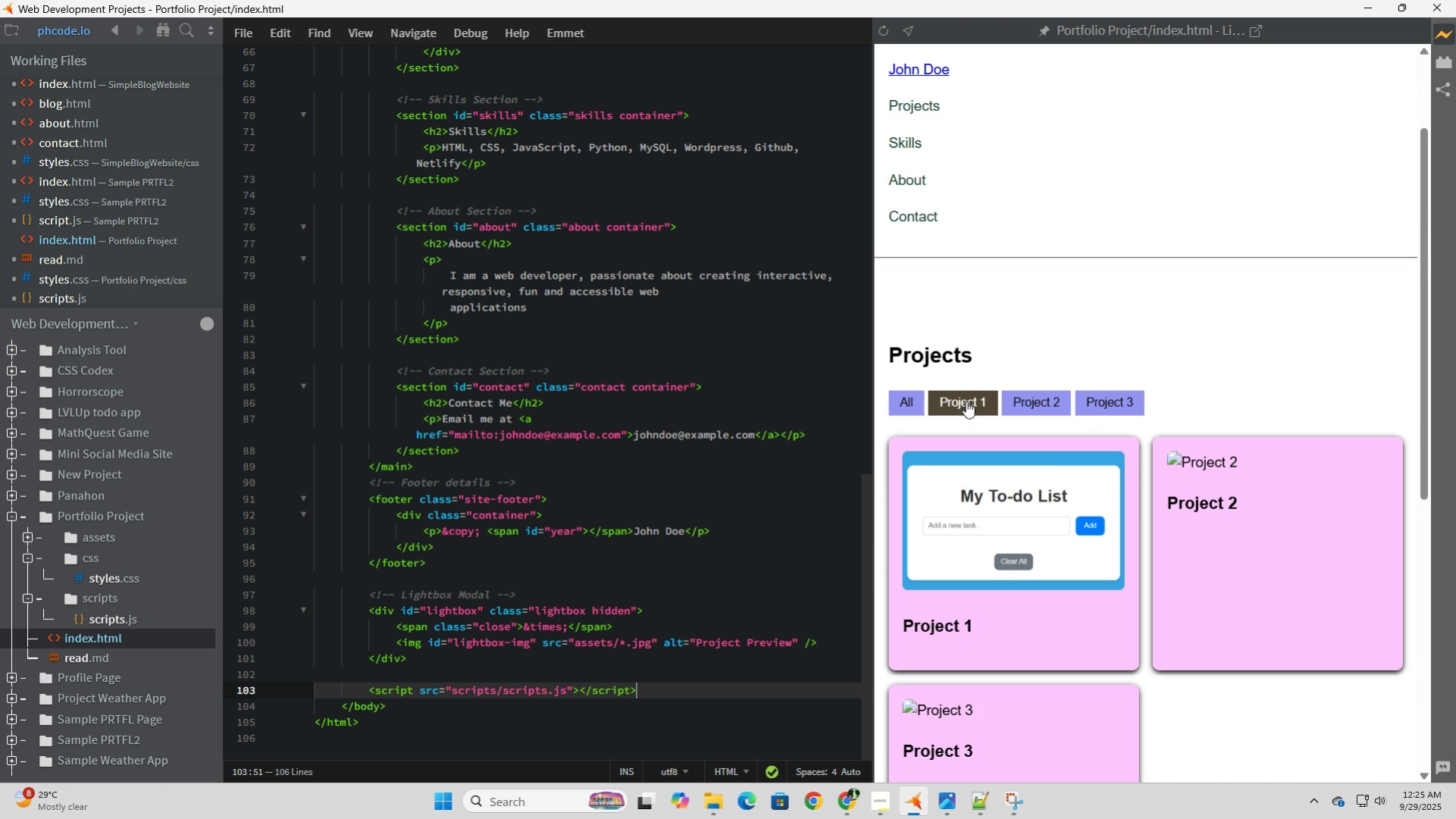 
left_click([966, 401])
 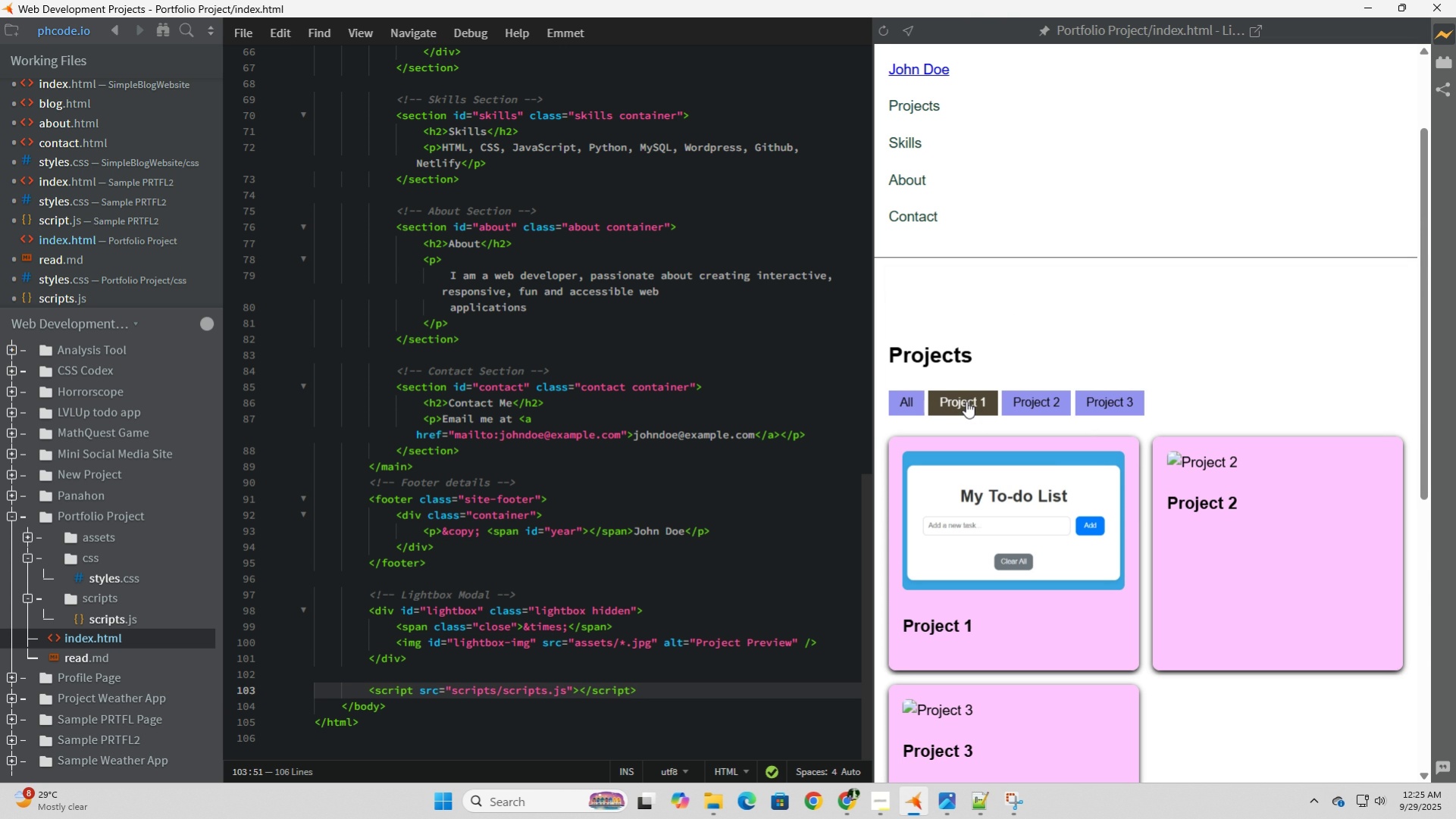 
left_click([966, 401])
 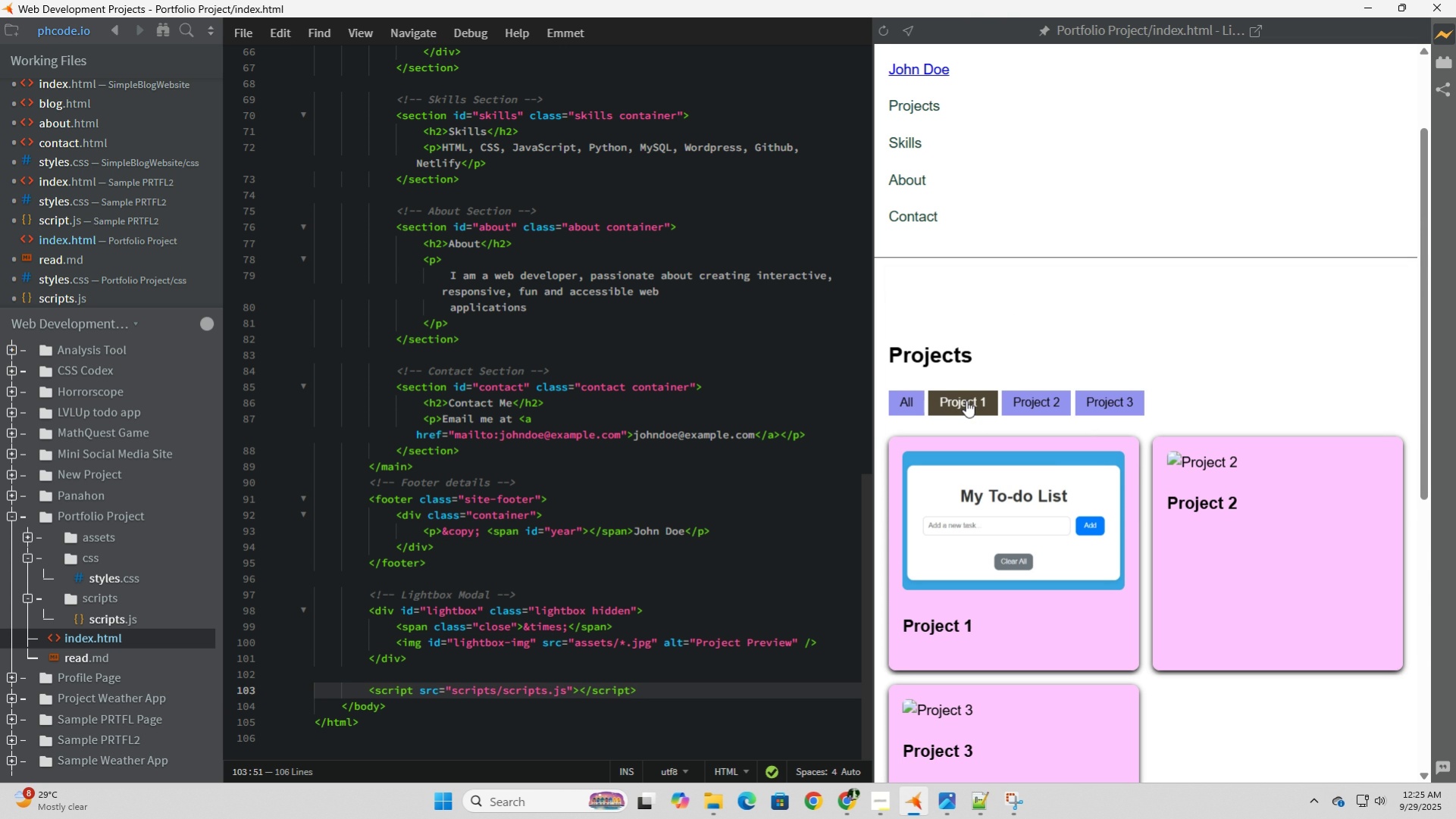 
left_click([966, 401])
 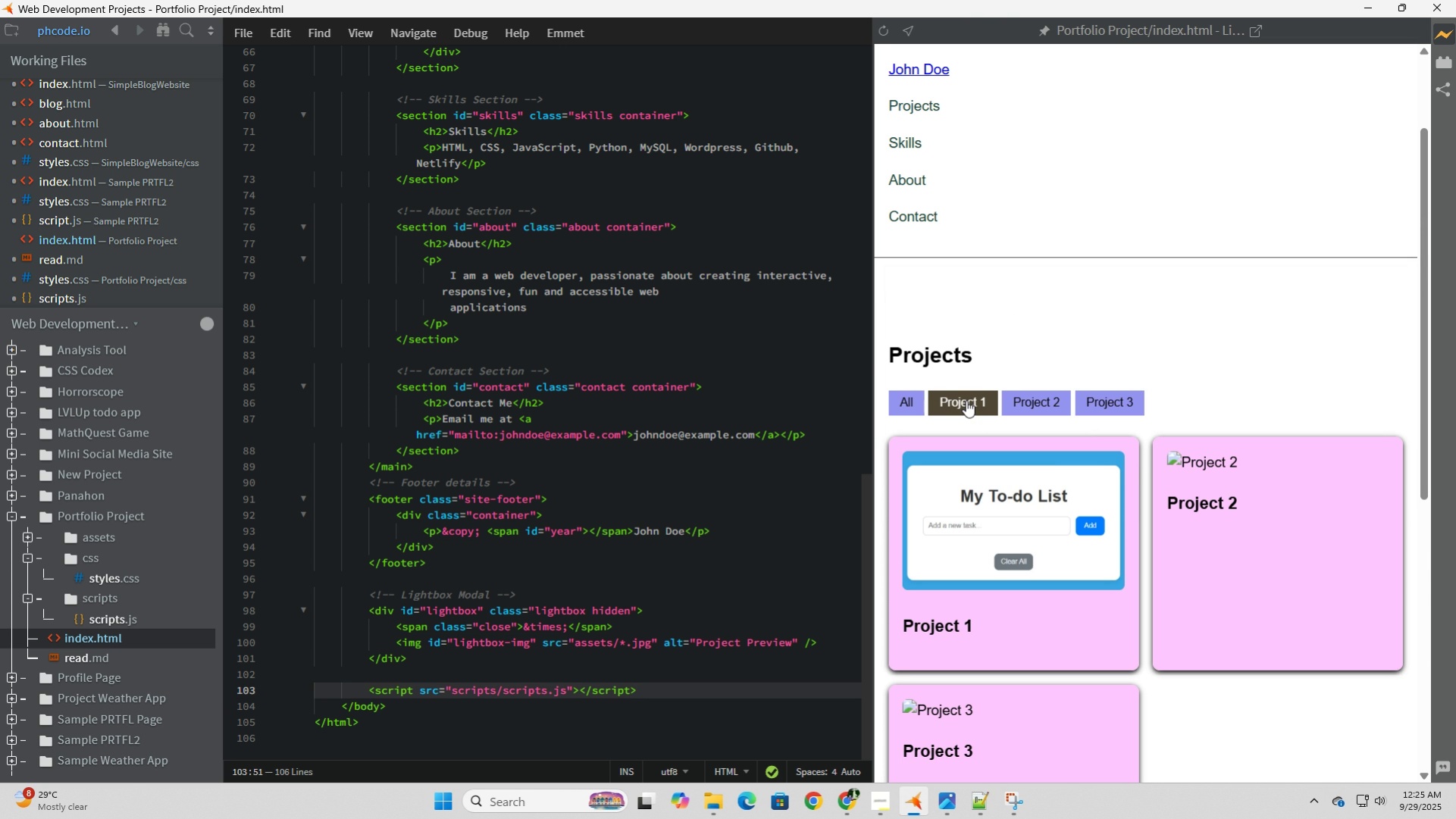 
scroll: coordinate [650, 475], scroll_direction: up, amount: 4.0
 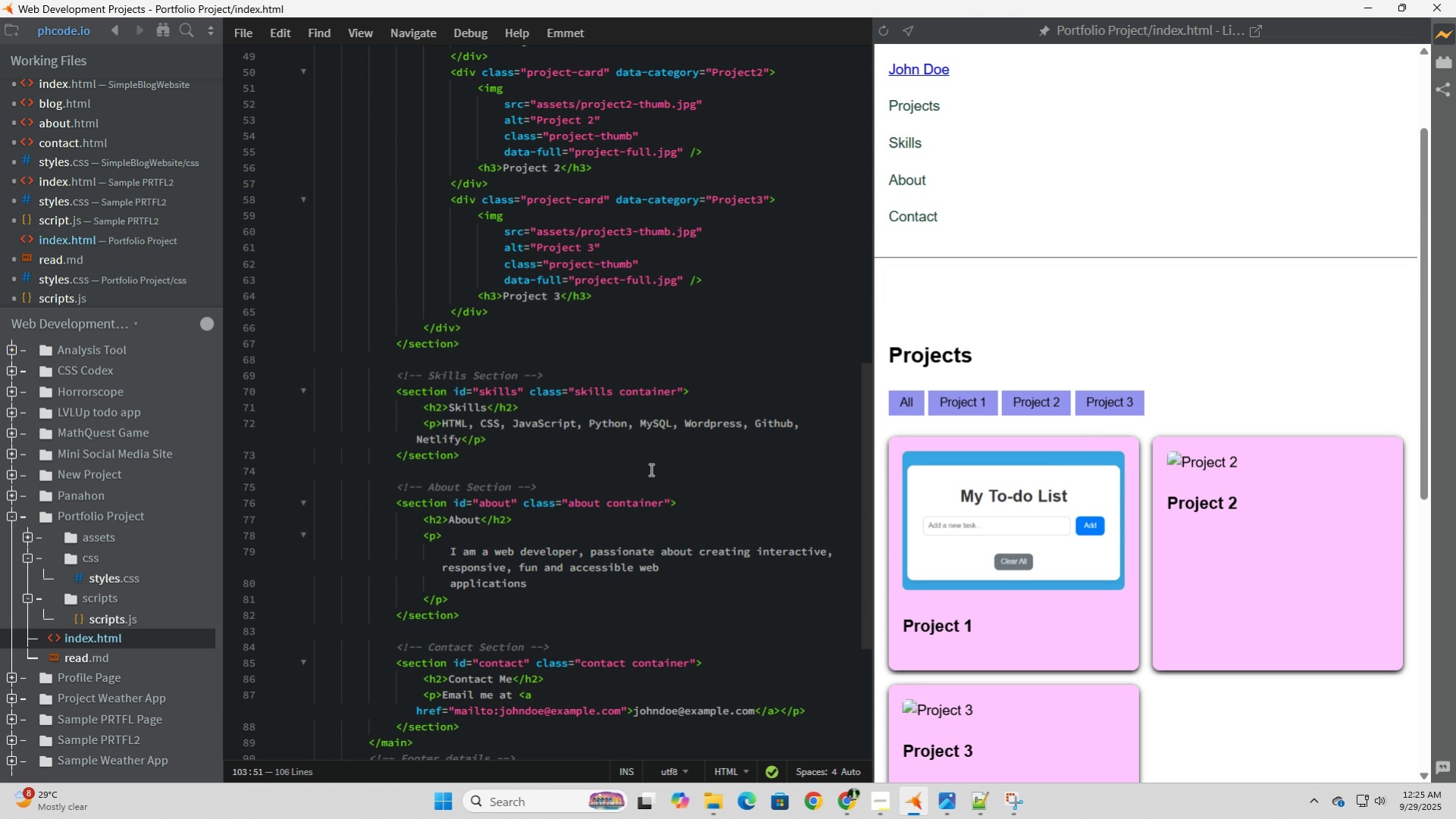 
scroll: coordinate [1063, 467], scroll_direction: down, amount: 6.0
 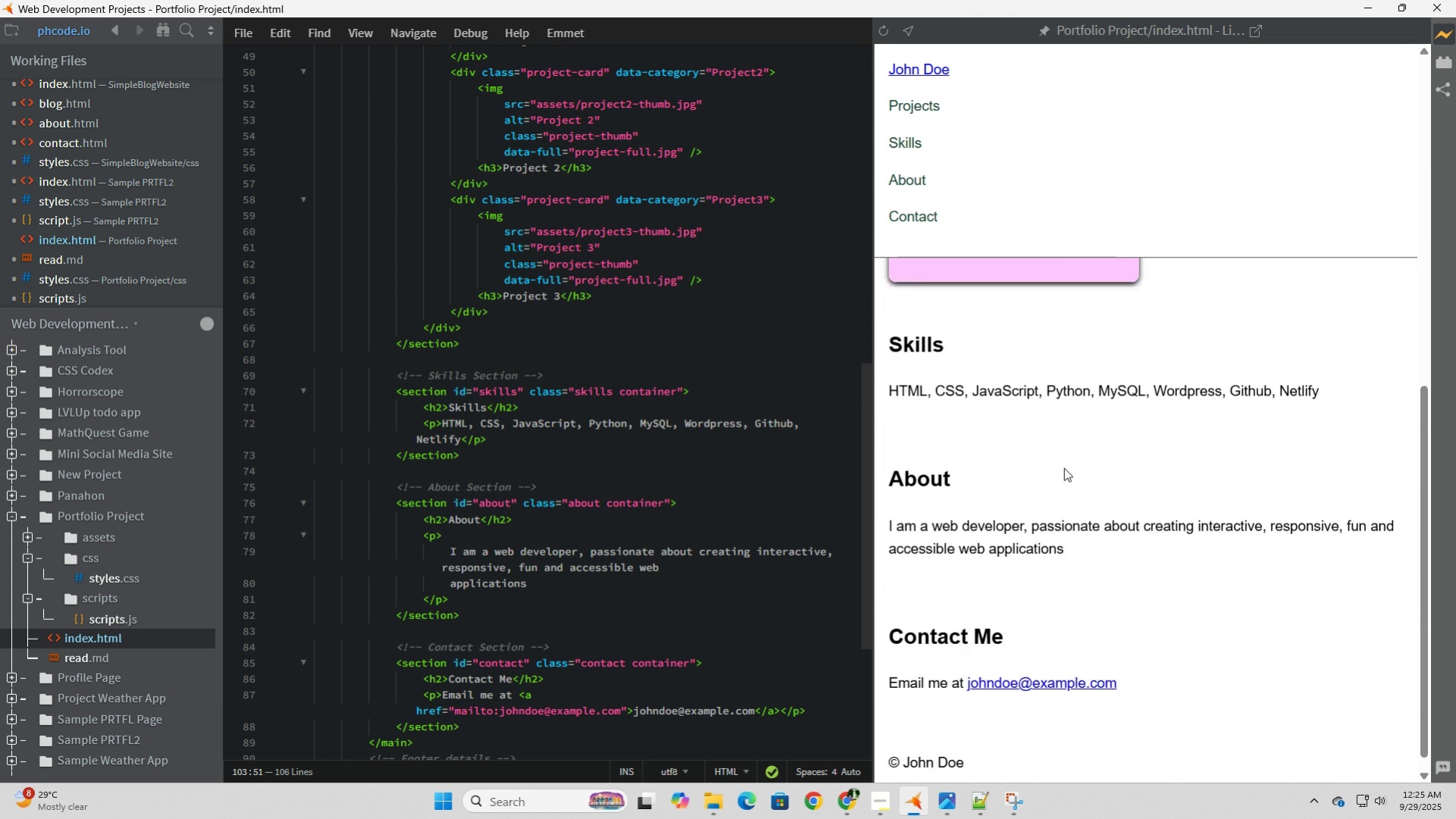 
scroll: coordinate [684, 389], scroll_direction: up, amount: 11.0
 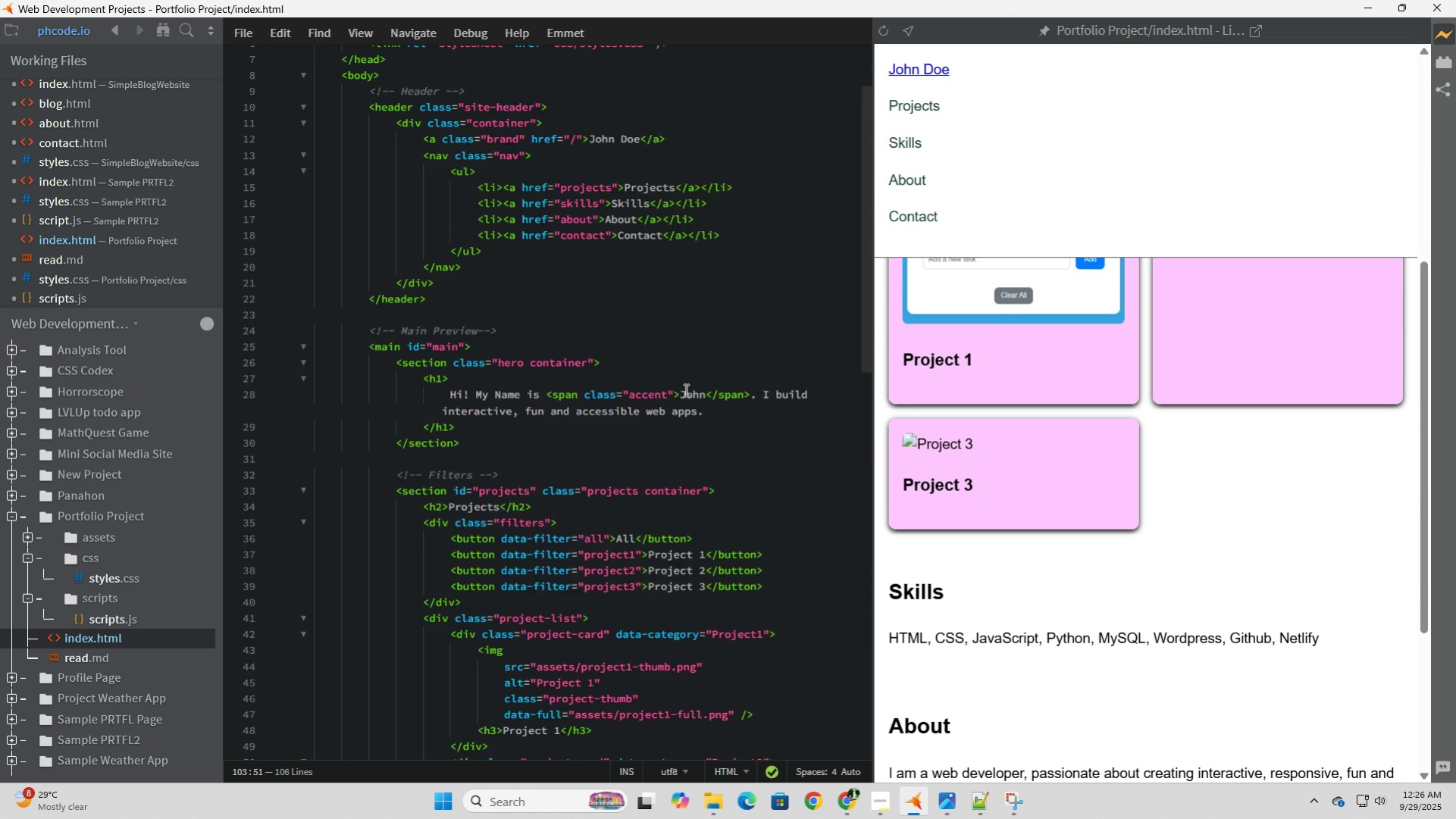 
scroll: coordinate [684, 389], scroll_direction: up, amount: 2.0
 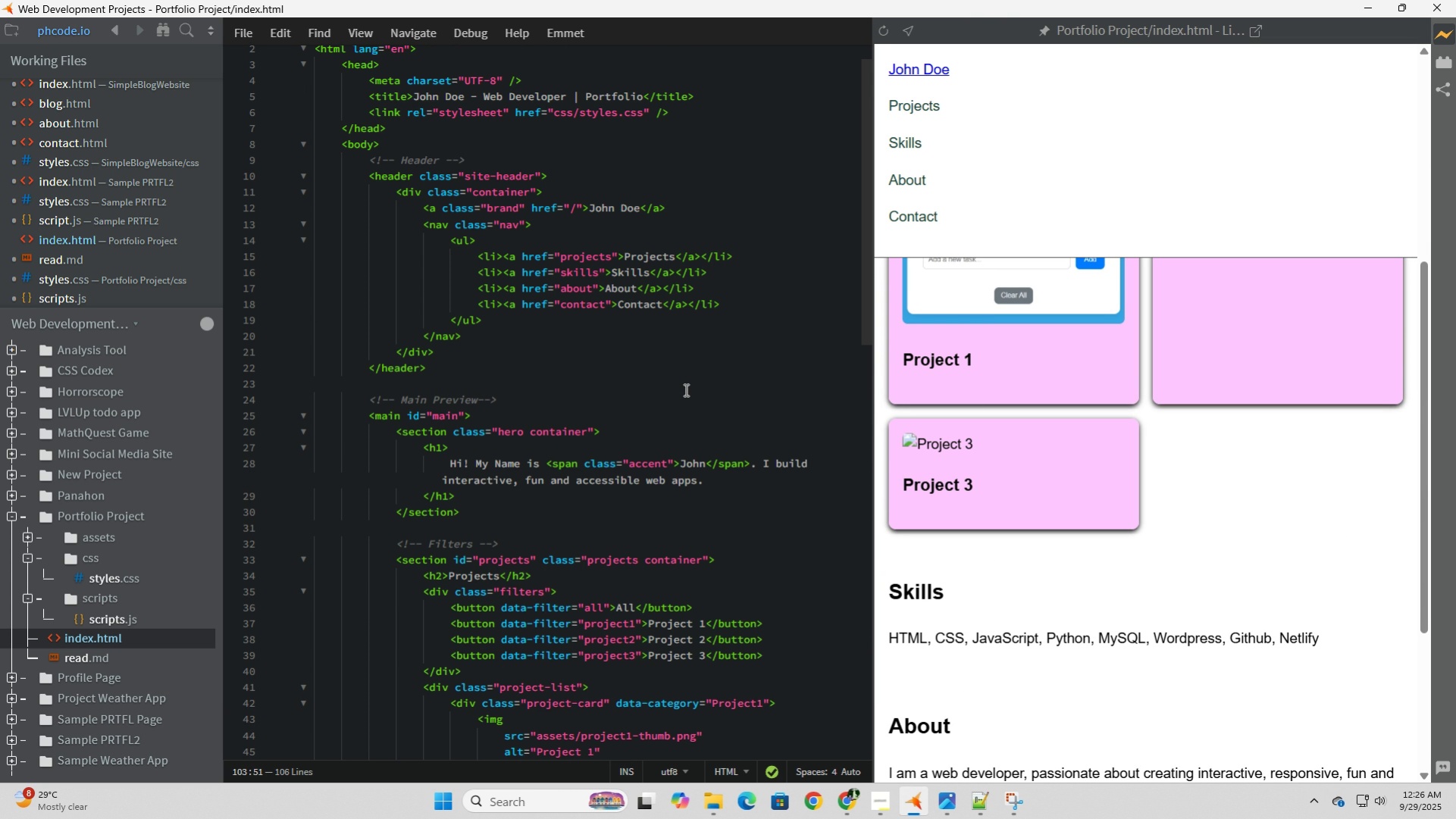 
scroll: coordinate [684, 389], scroll_direction: down, amount: 12.0
 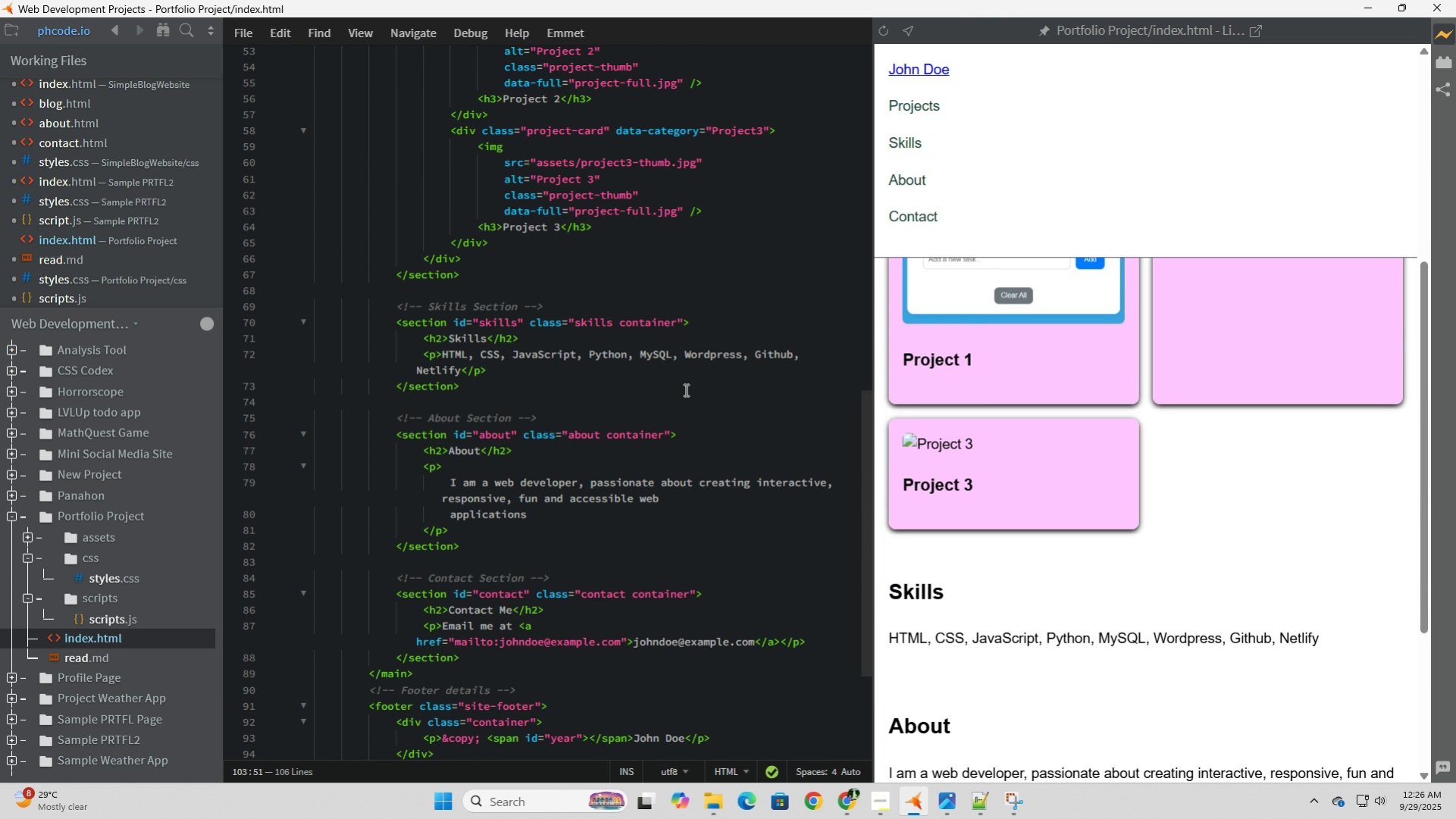 
wait(7.09)
 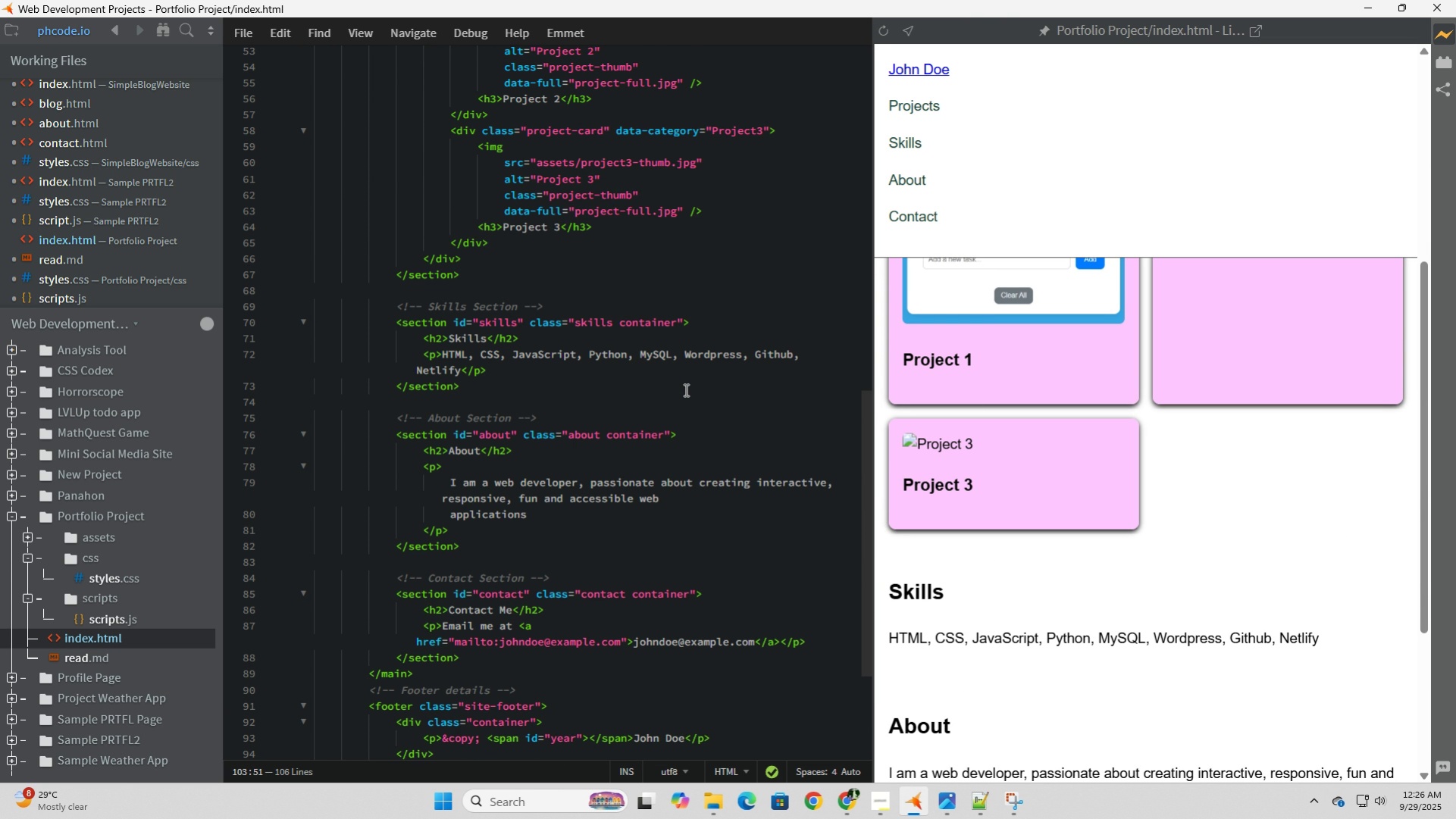 
scroll: coordinate [684, 389], scroll_direction: down, amount: 2.0
 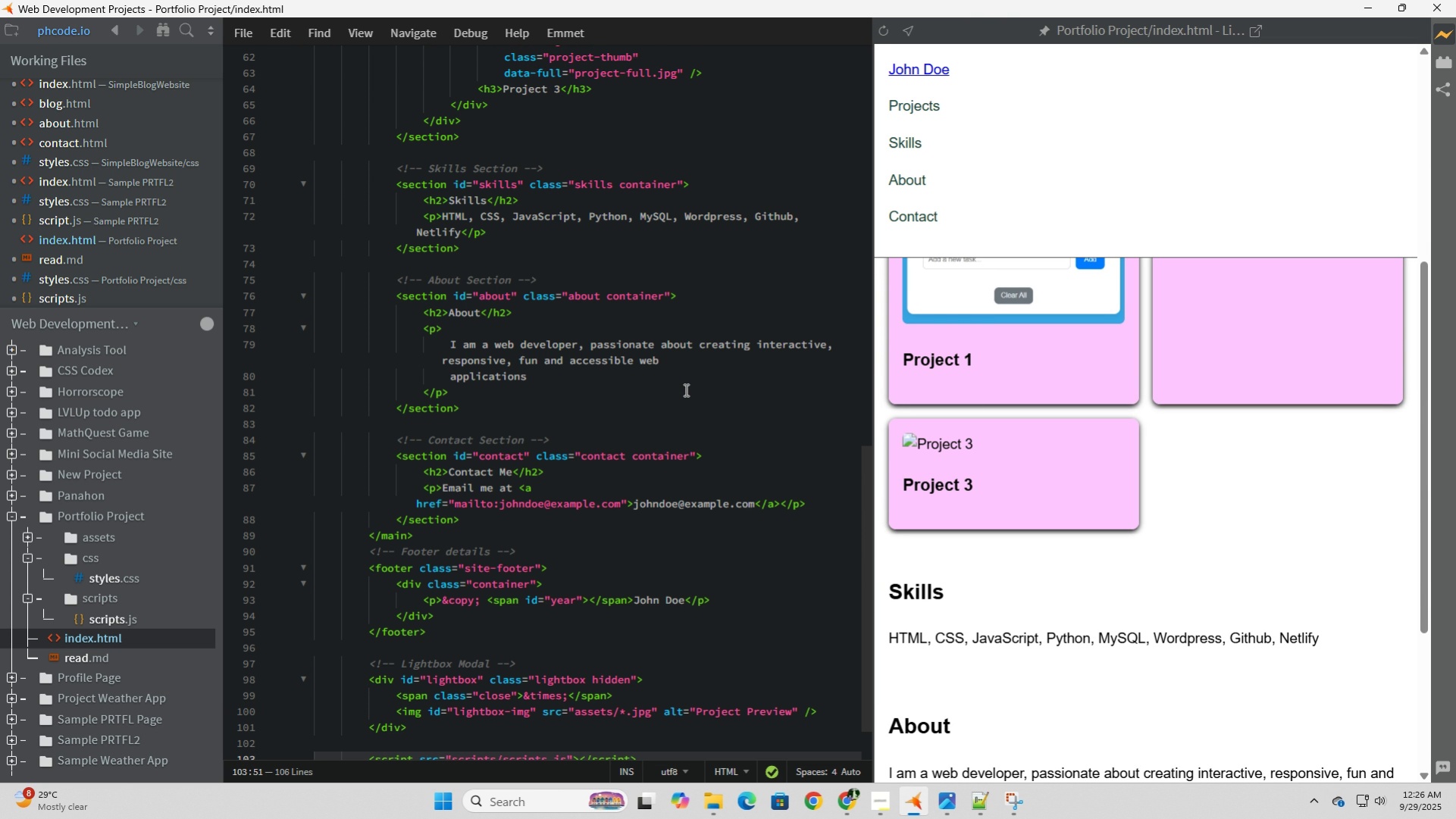 
wait(9.06)
 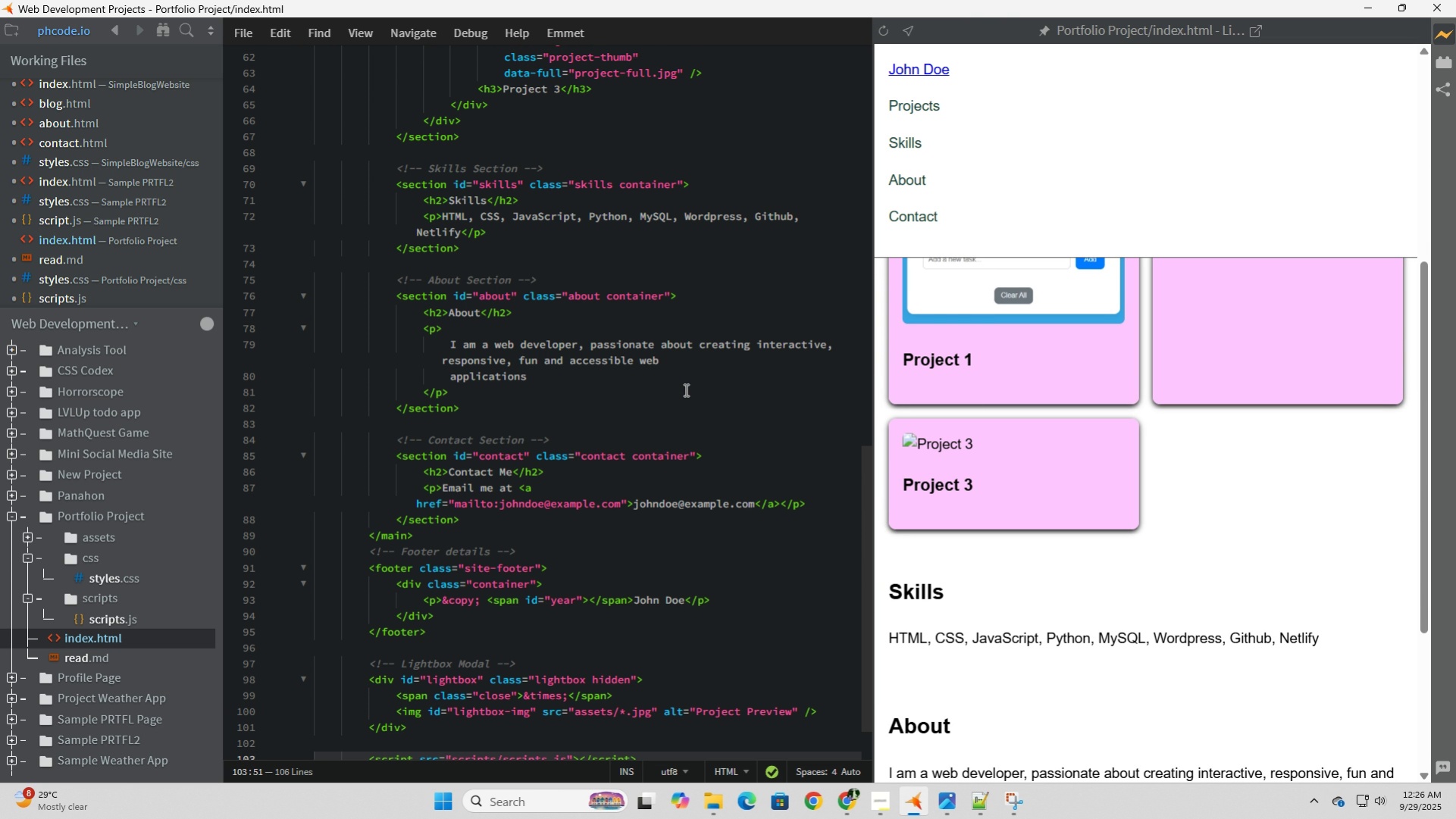 
left_click([461, 228])
 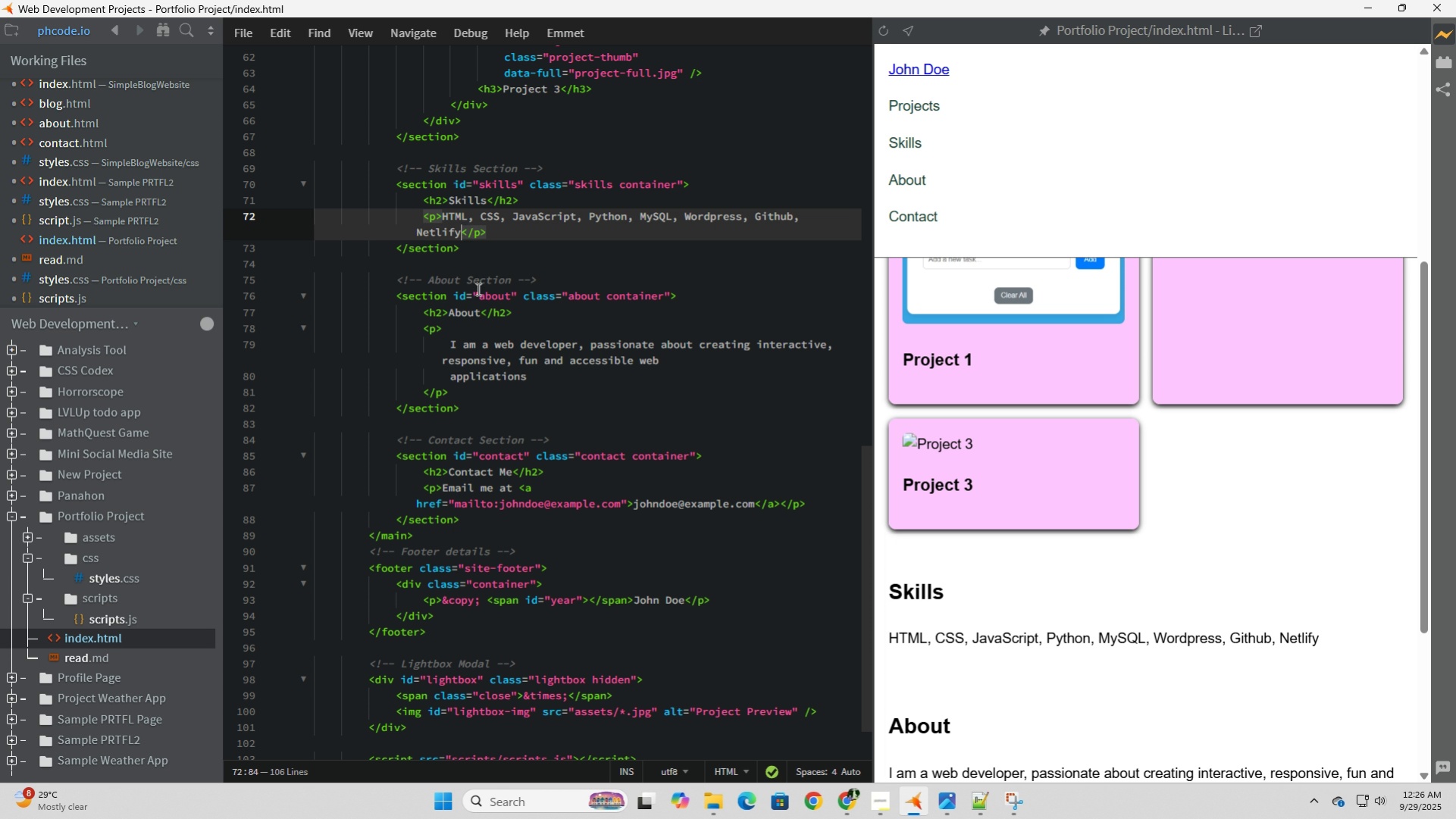 
key(Period)
 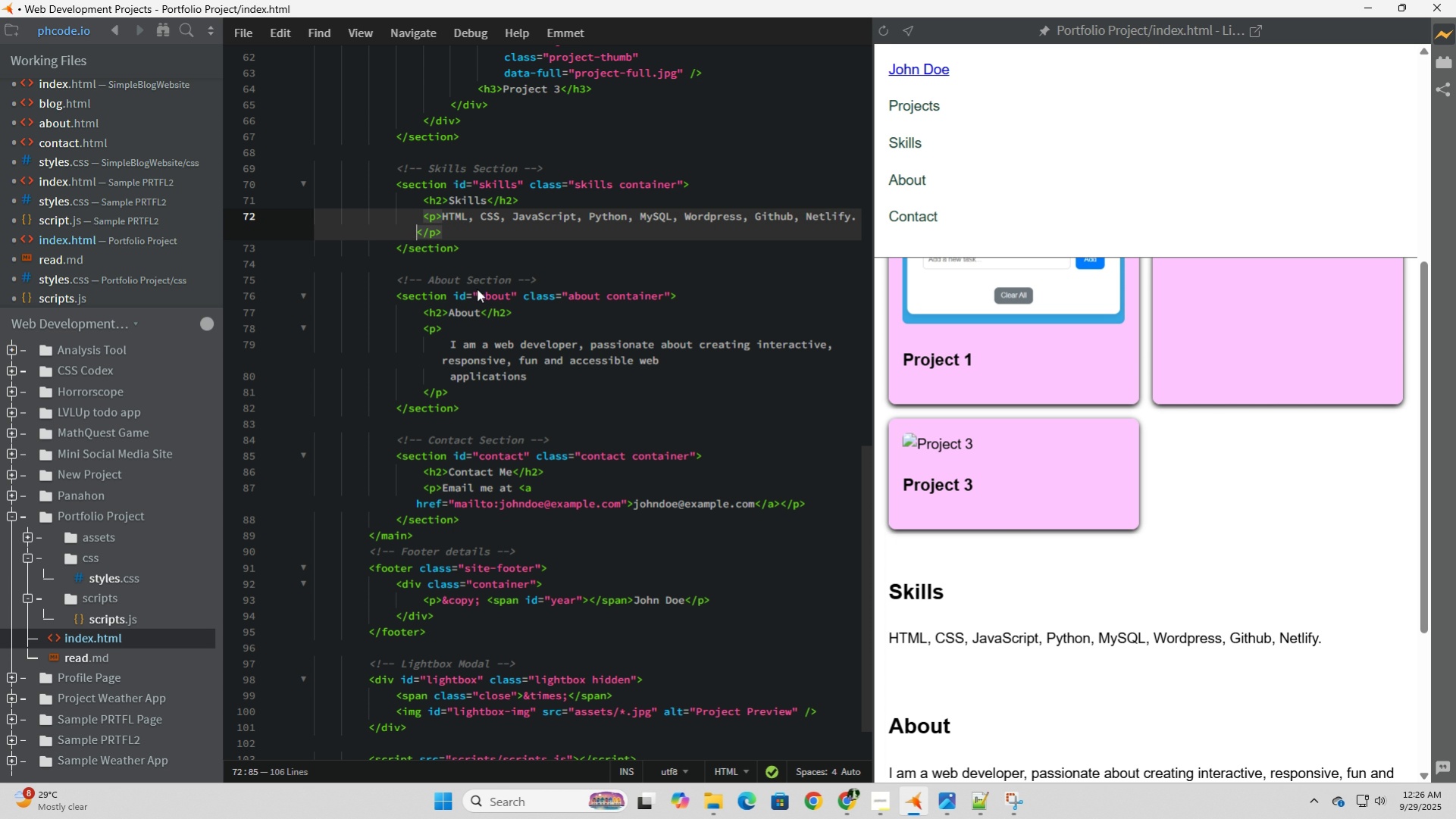 
scroll: coordinate [1240, 607], scroll_direction: down, amount: 6.0
 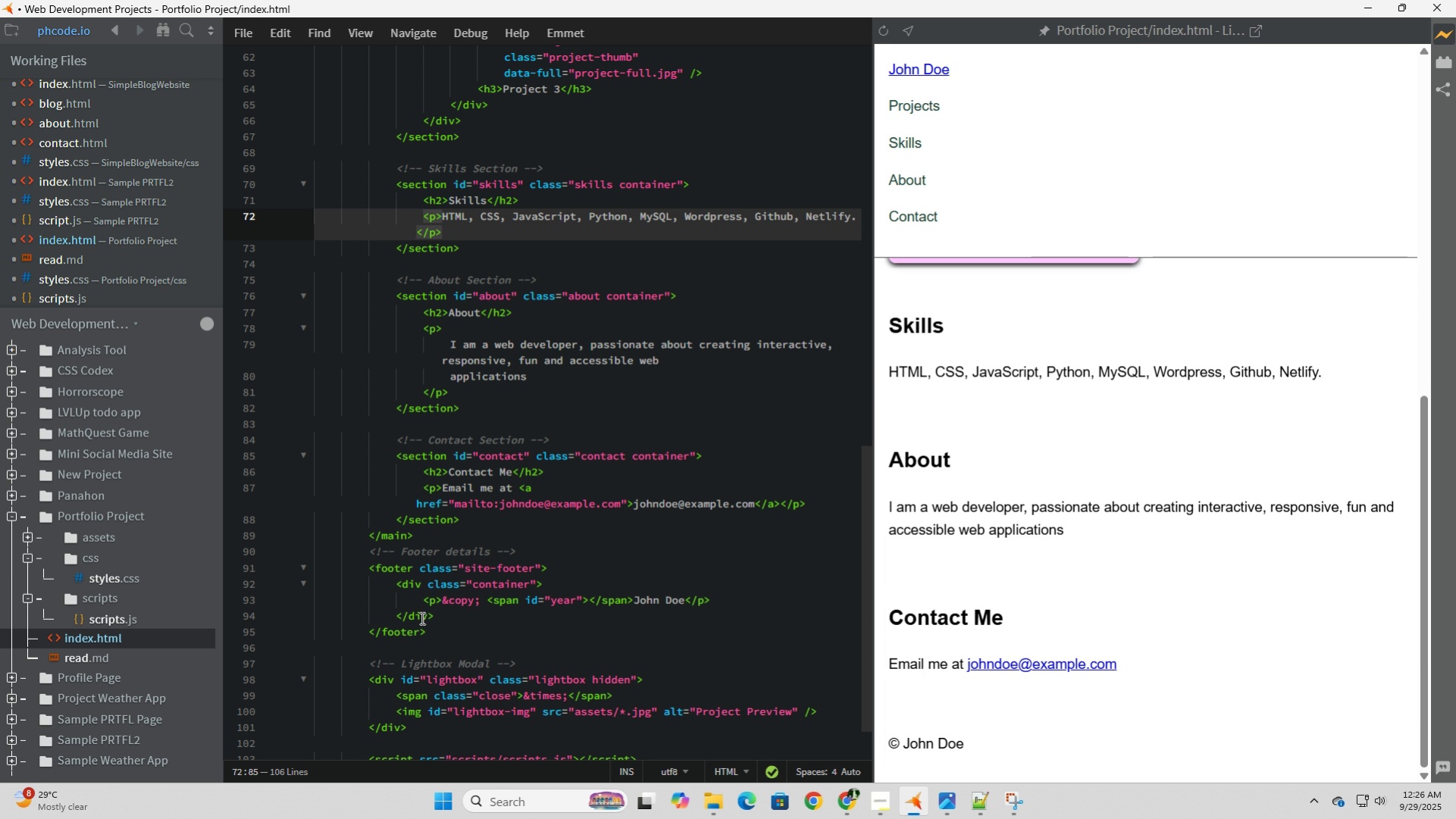 
wait(7.19)
 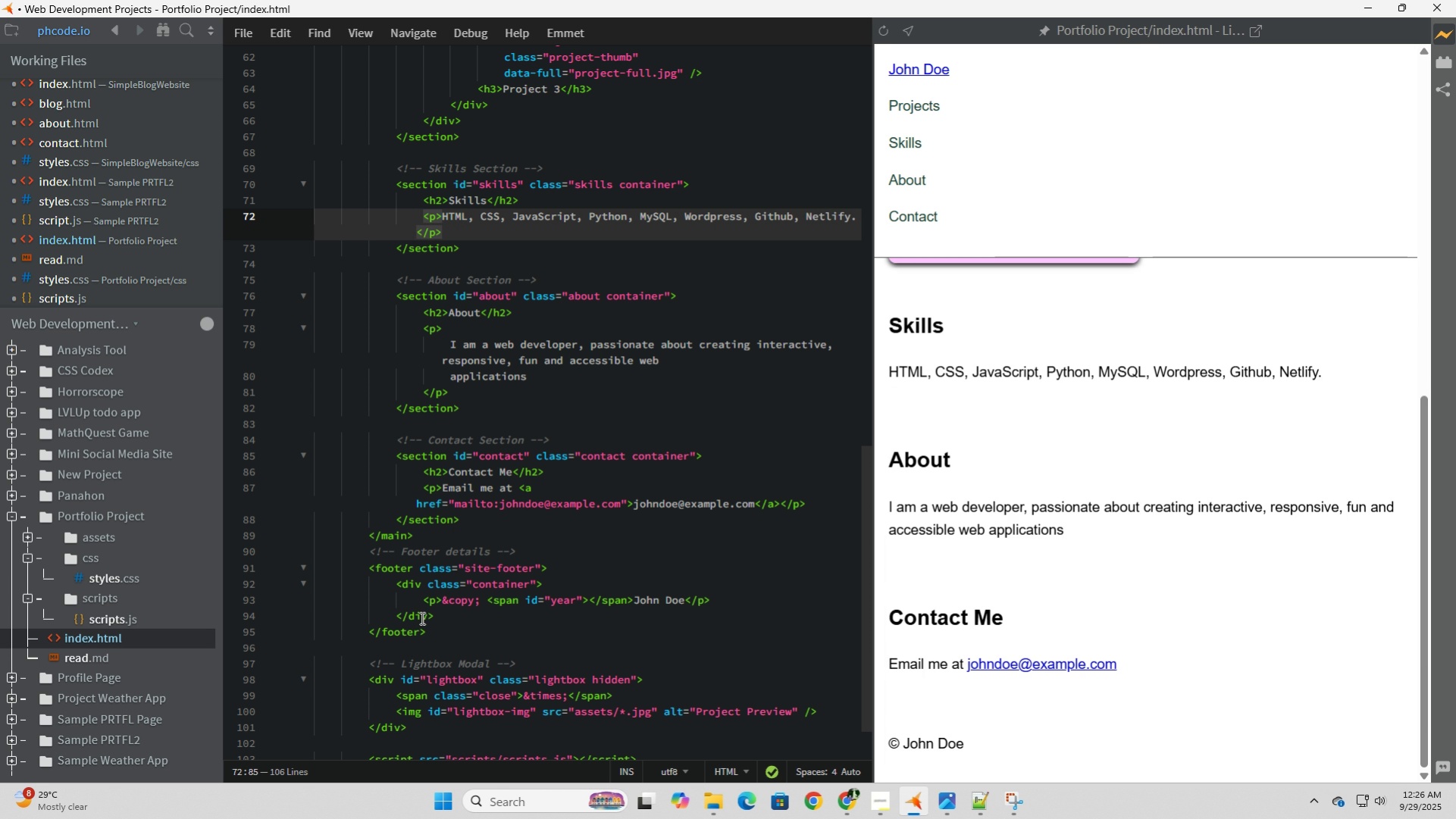 
scroll: coordinate [421, 617], scroll_direction: up, amount: 13.0
 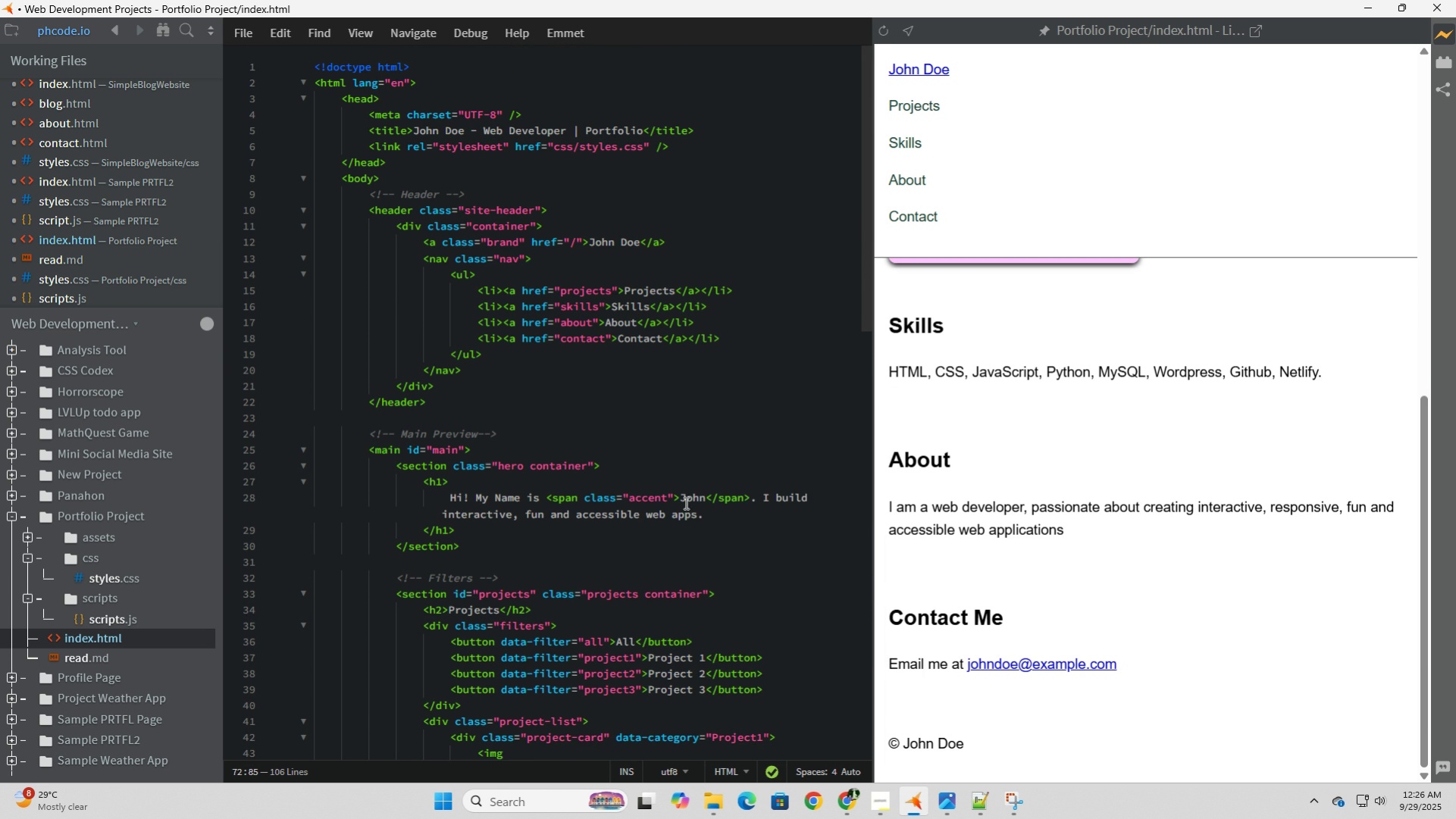 
left_click([560, 363])
 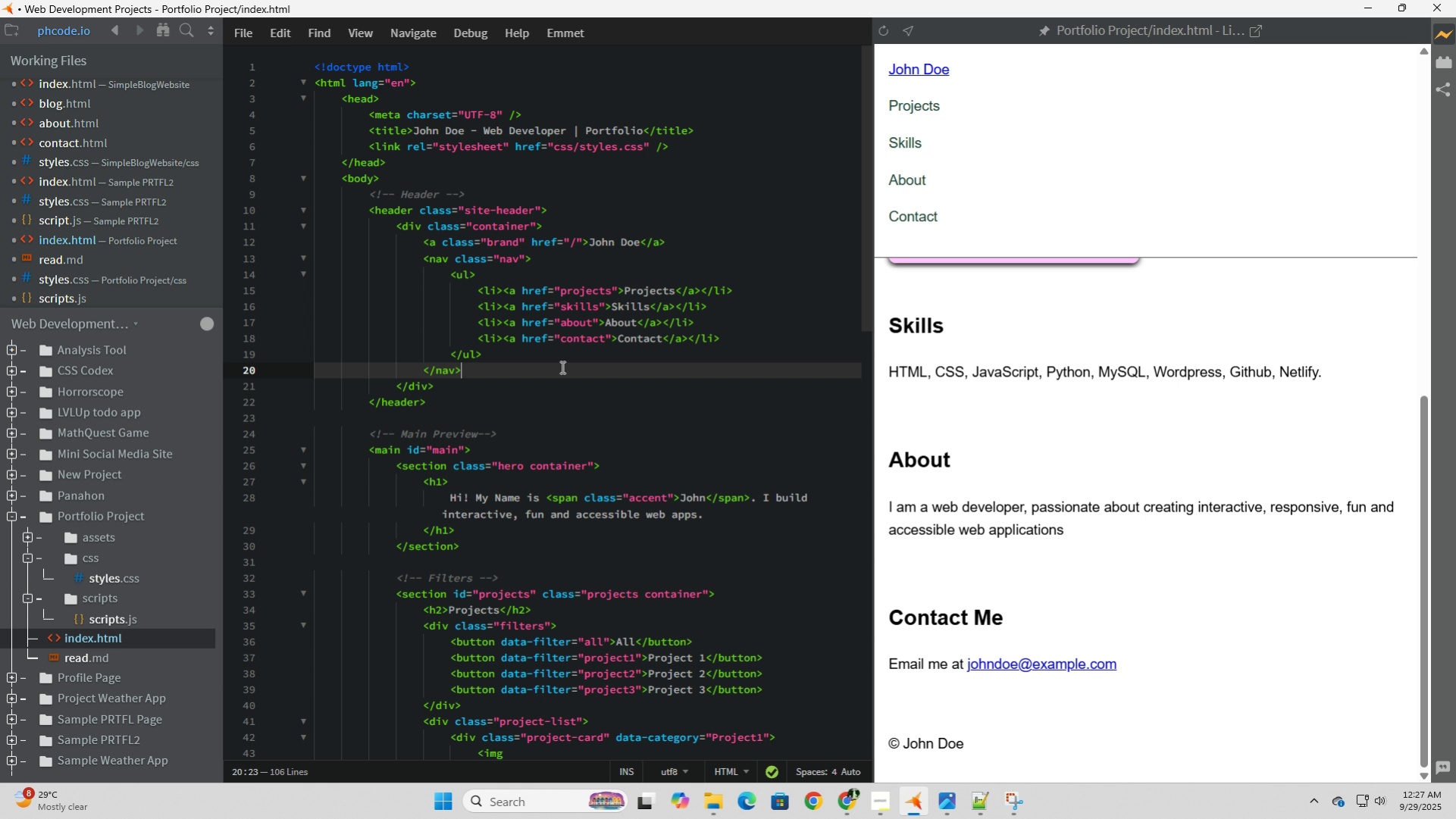 
wait(21.62)
 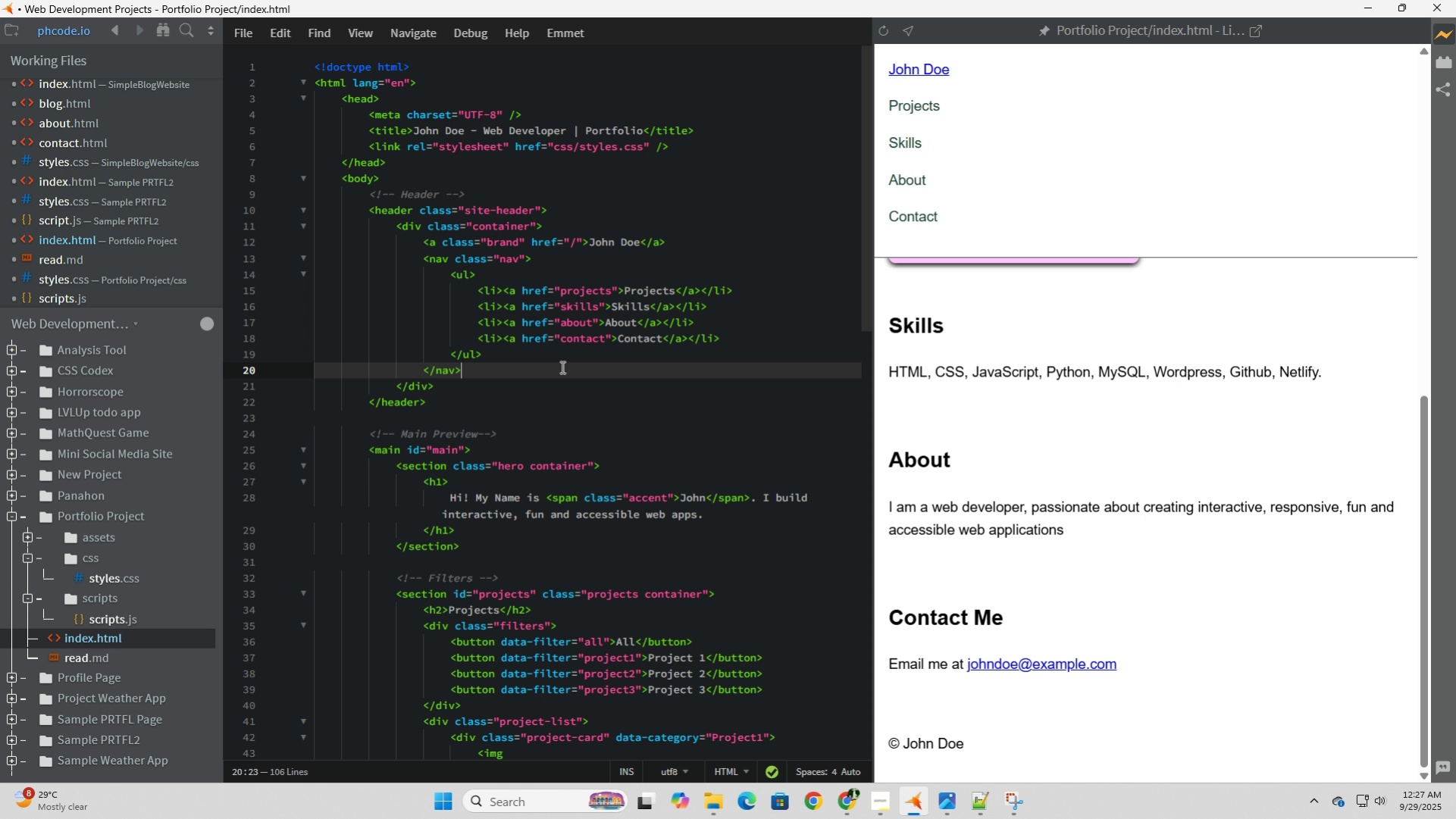 
left_click([562, 289])
 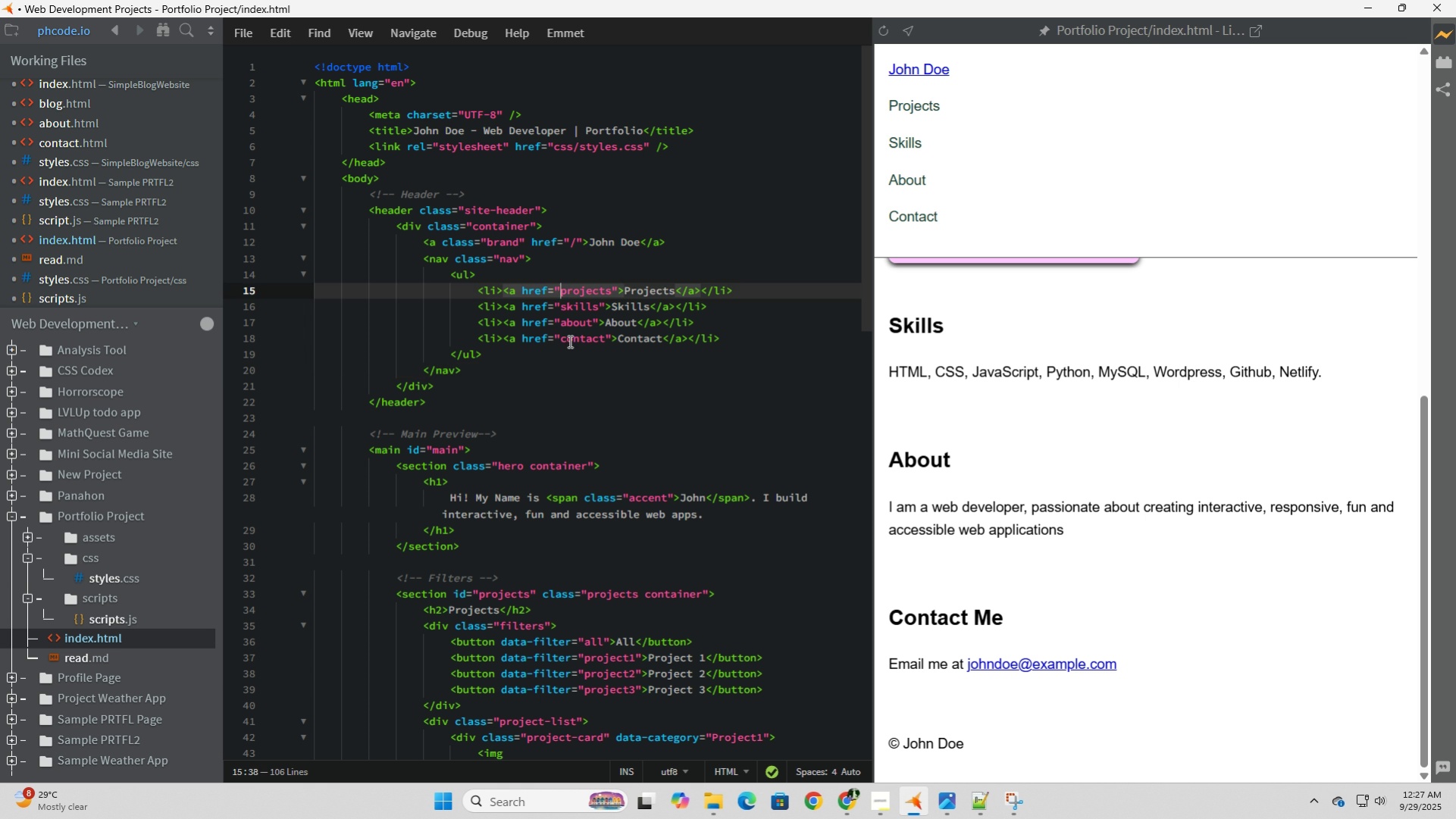 
key(Shift+3)
 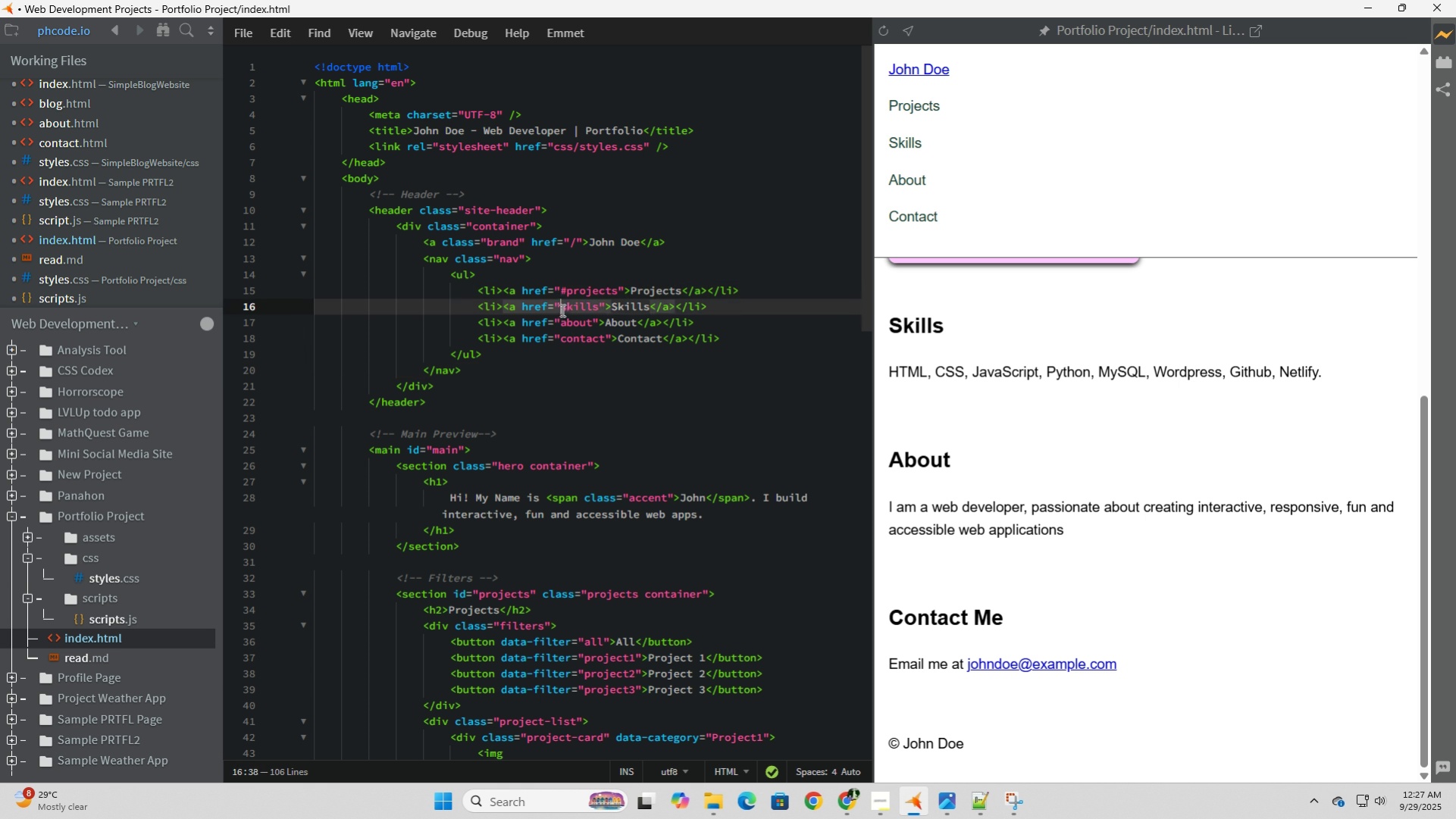 
left_click([561, 310])
 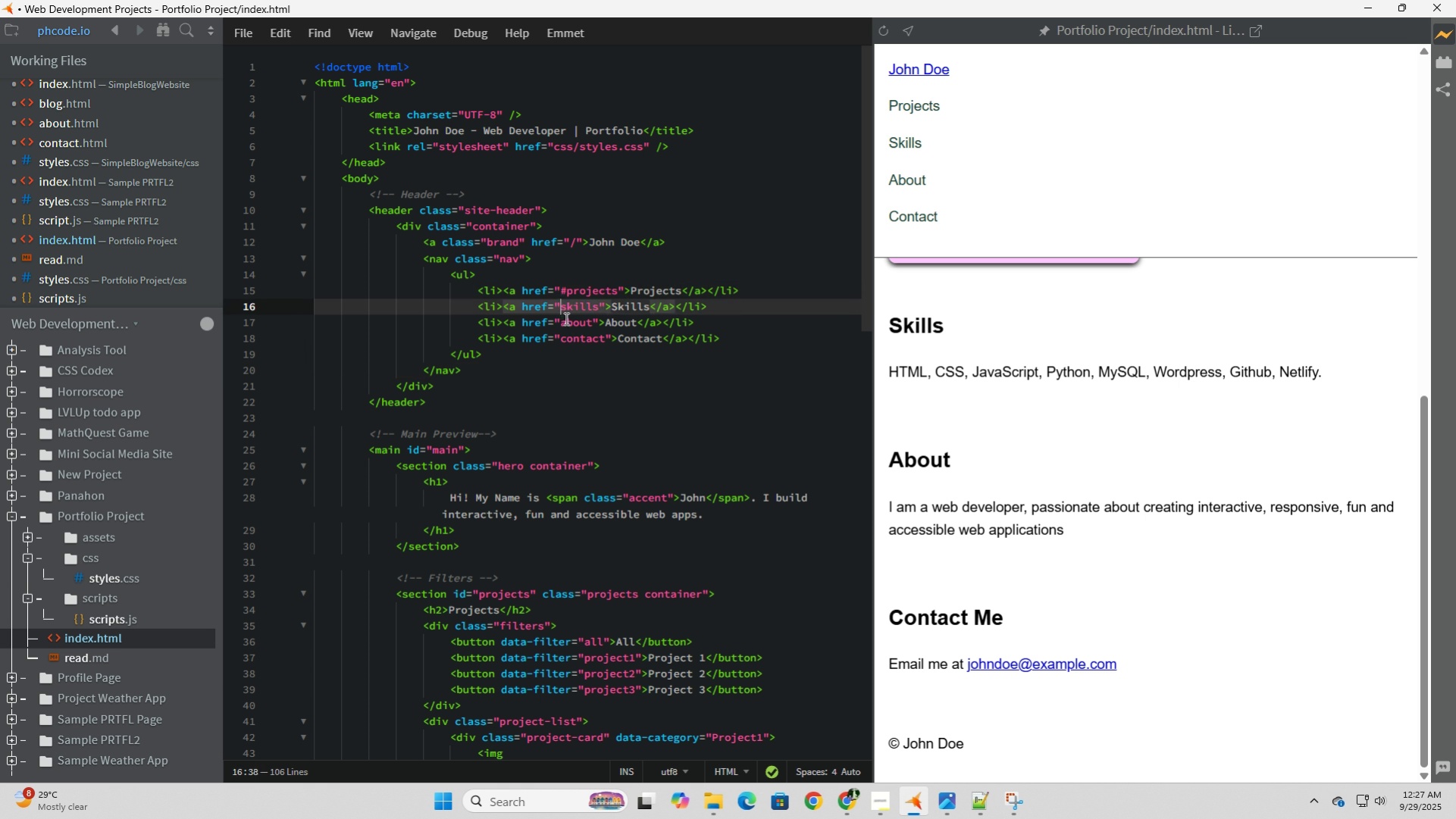 
key(Shift+ShiftLeft)
 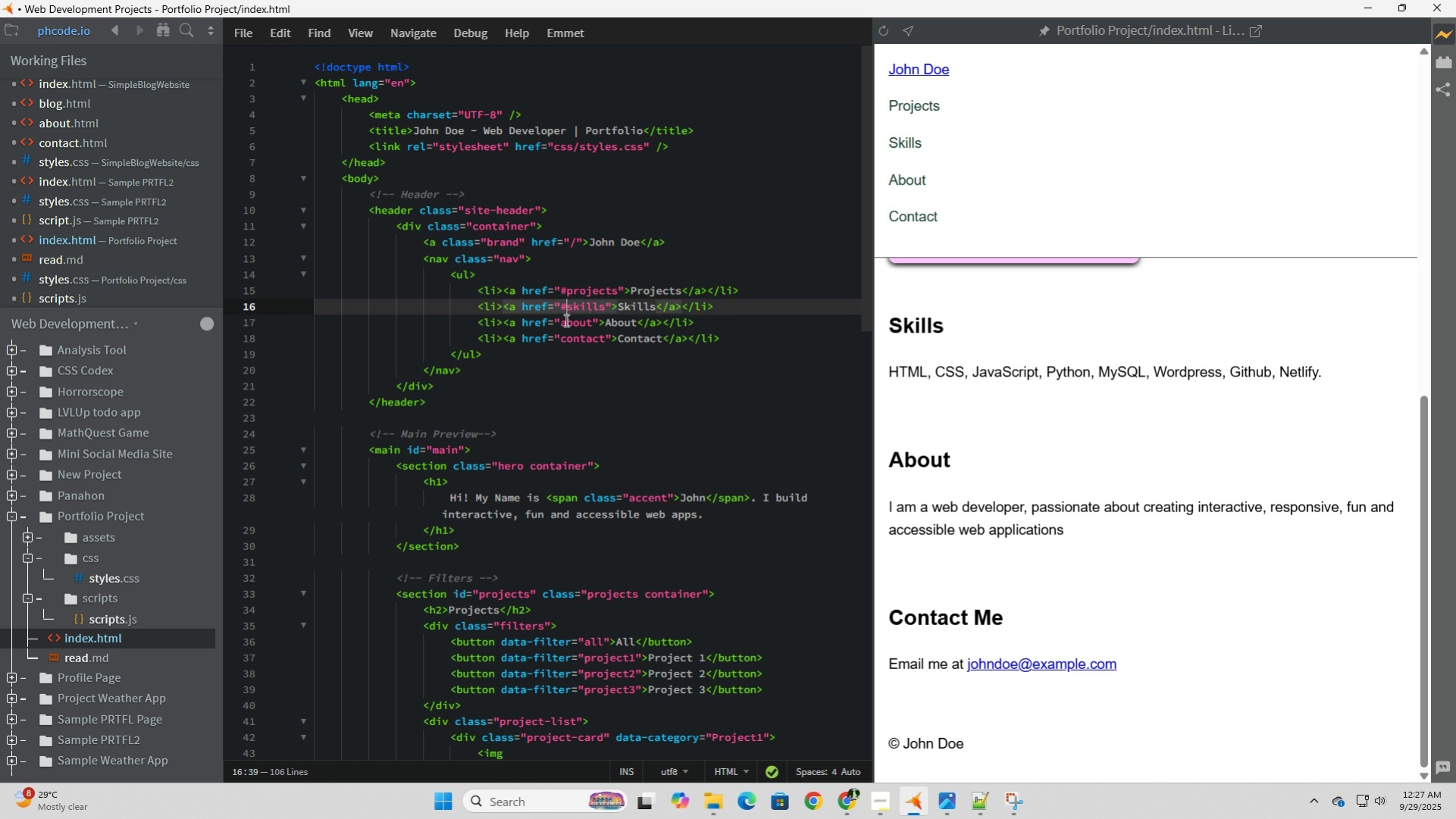 
key(Shift+3)
 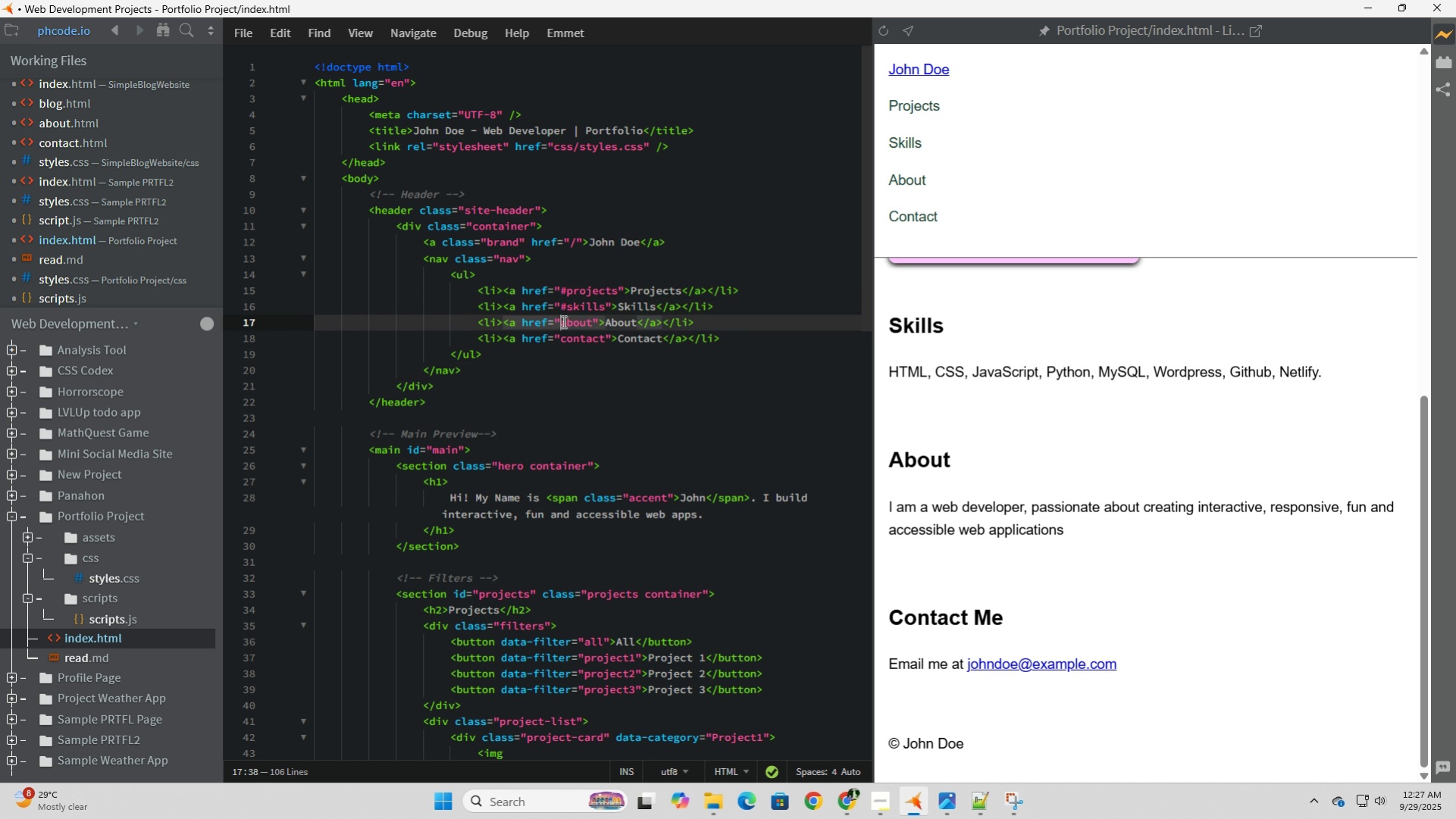 
left_click([562, 321])
 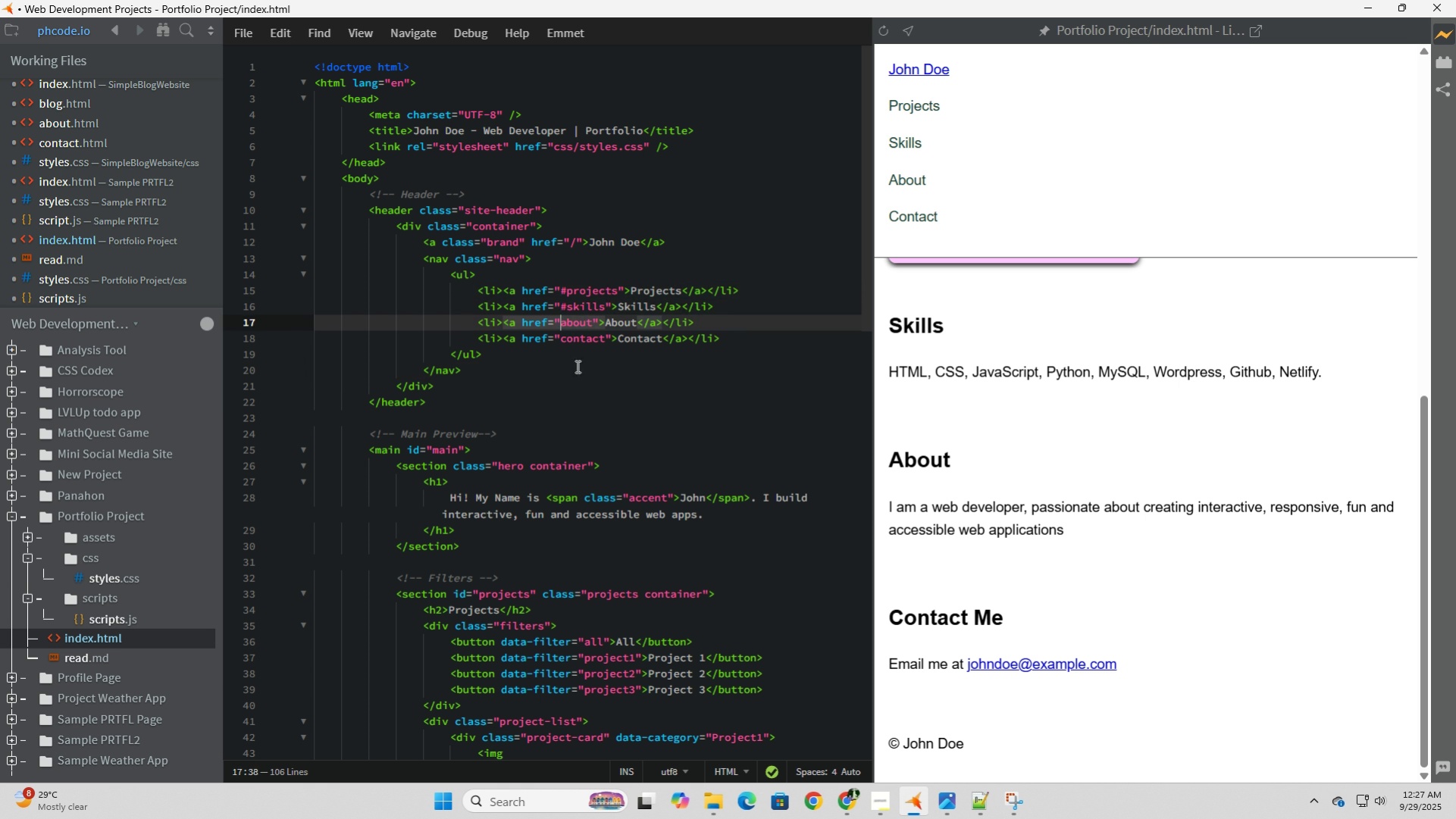 
key(Shift+ShiftLeft)
 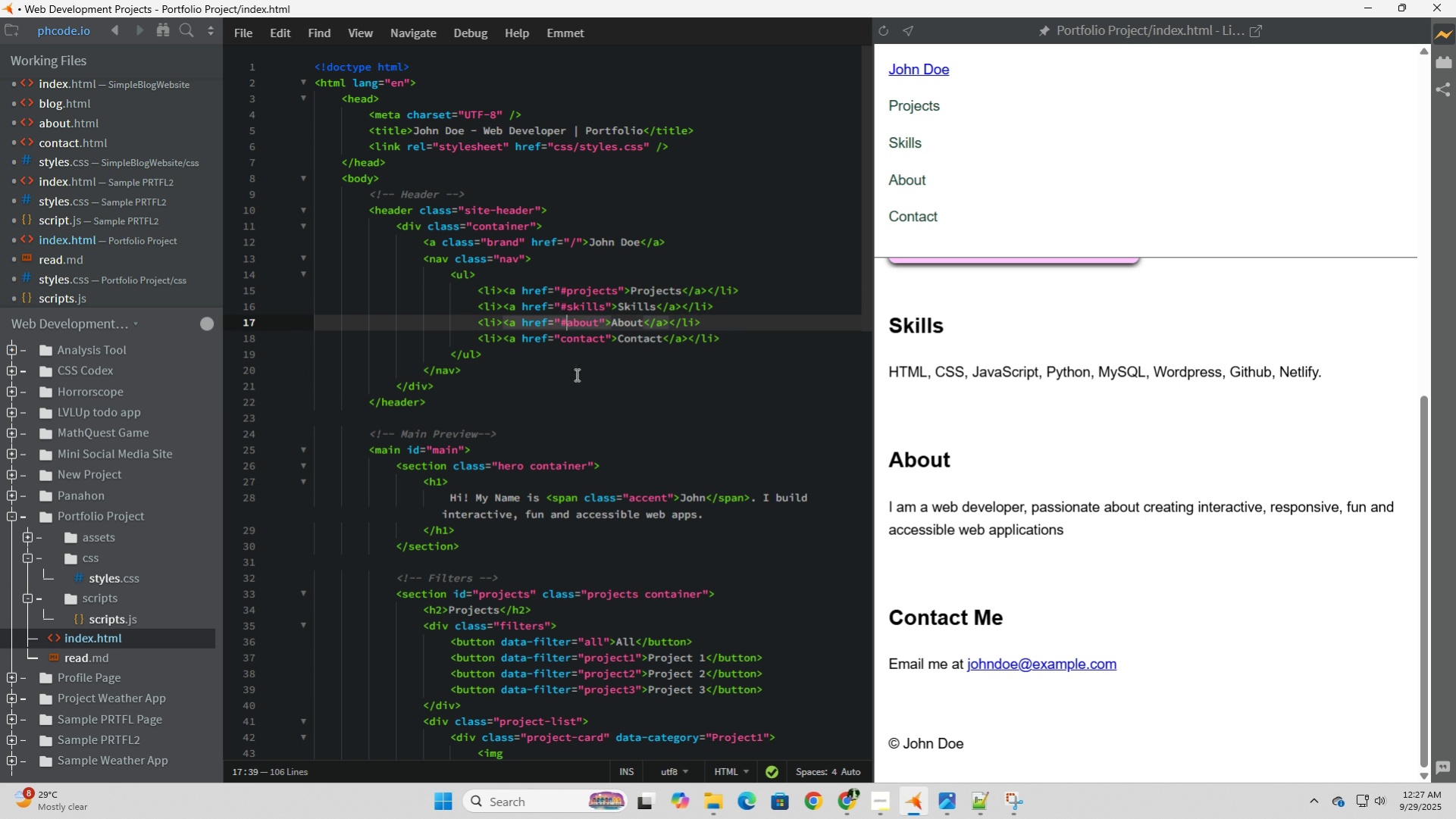 
key(Shift+3)
 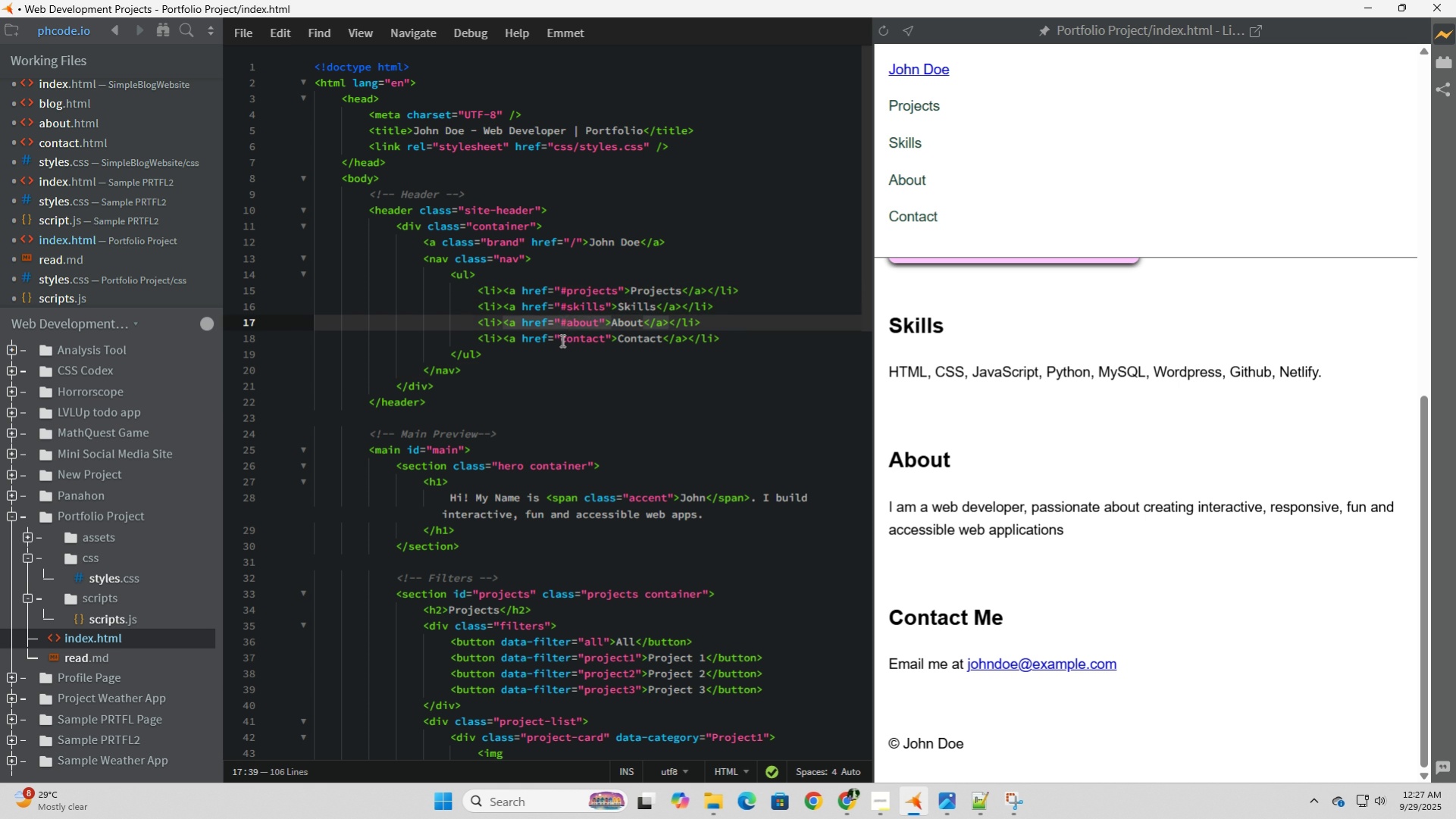 
left_click([561, 340])
 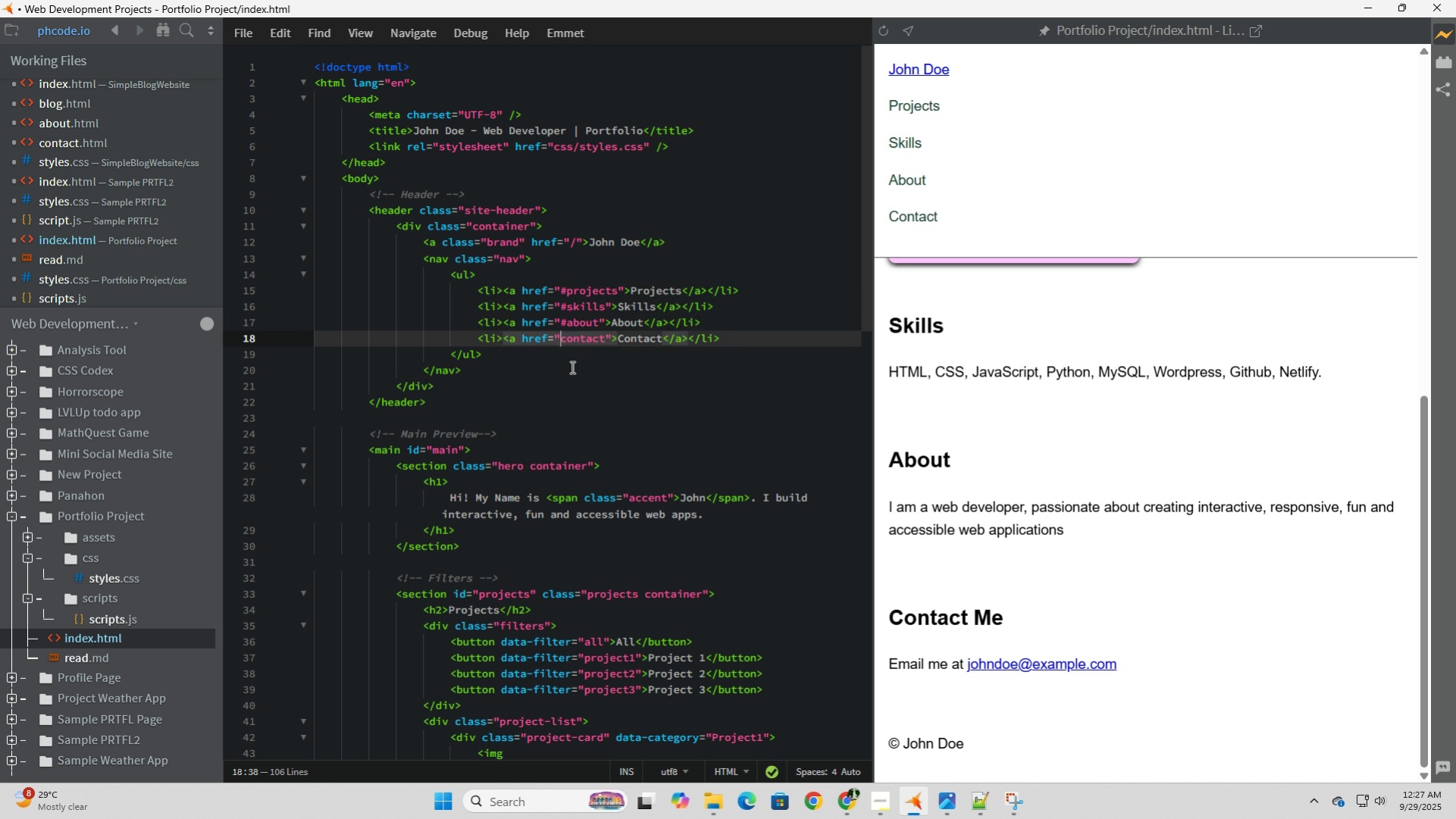 
key(Shift+ShiftLeft)
 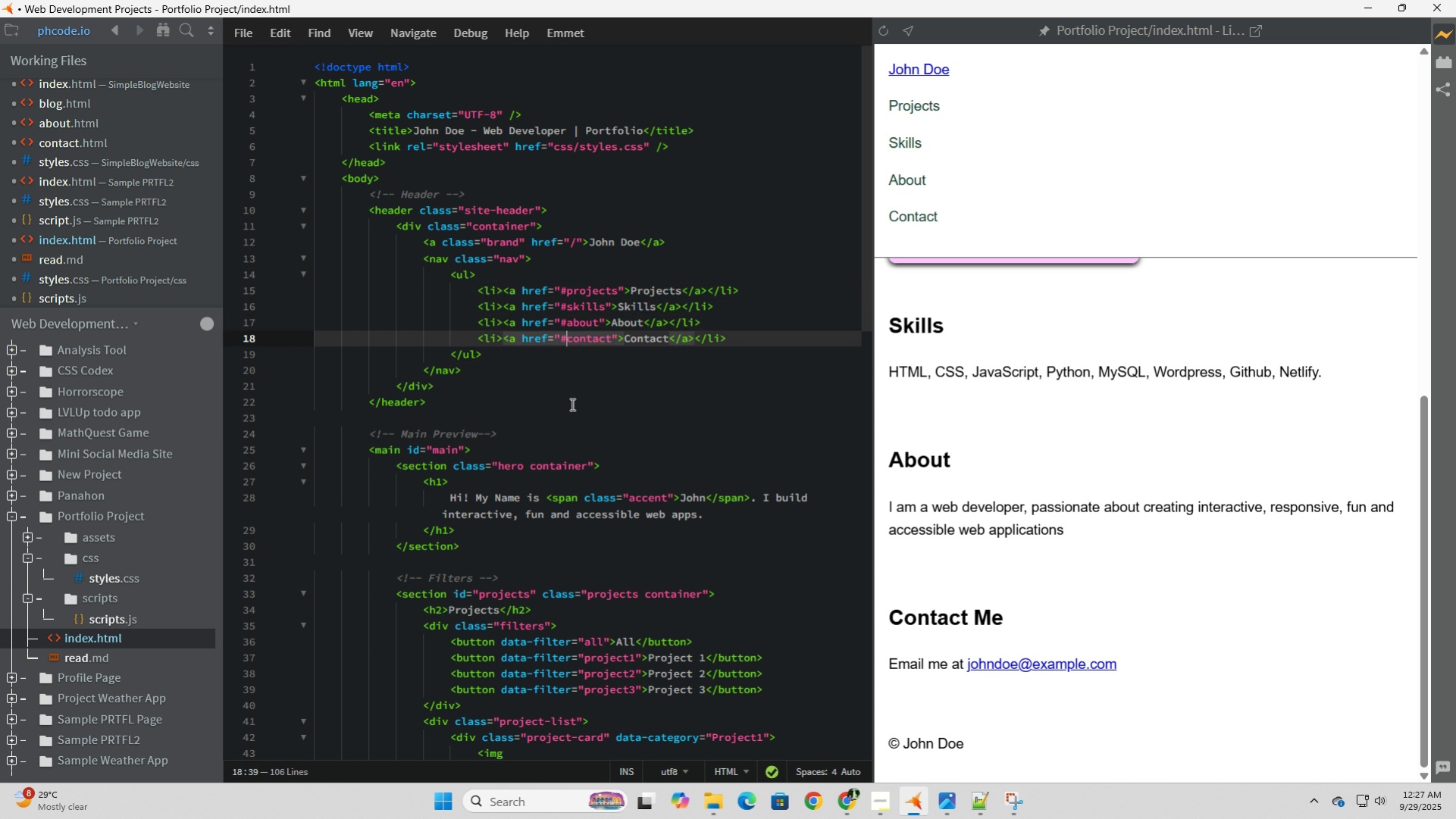 
key(Shift+3)
 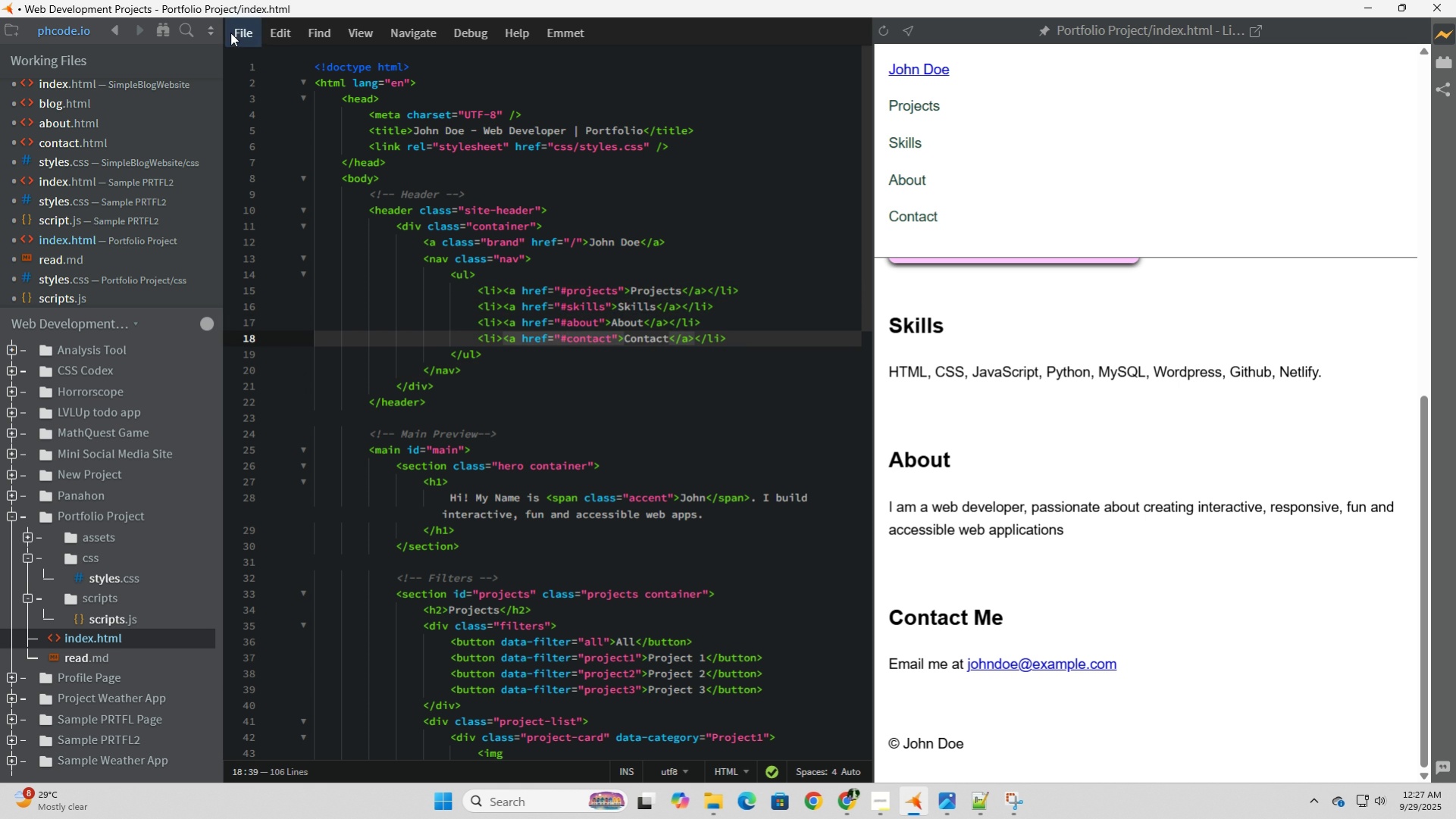 
left_click([230, 33])
 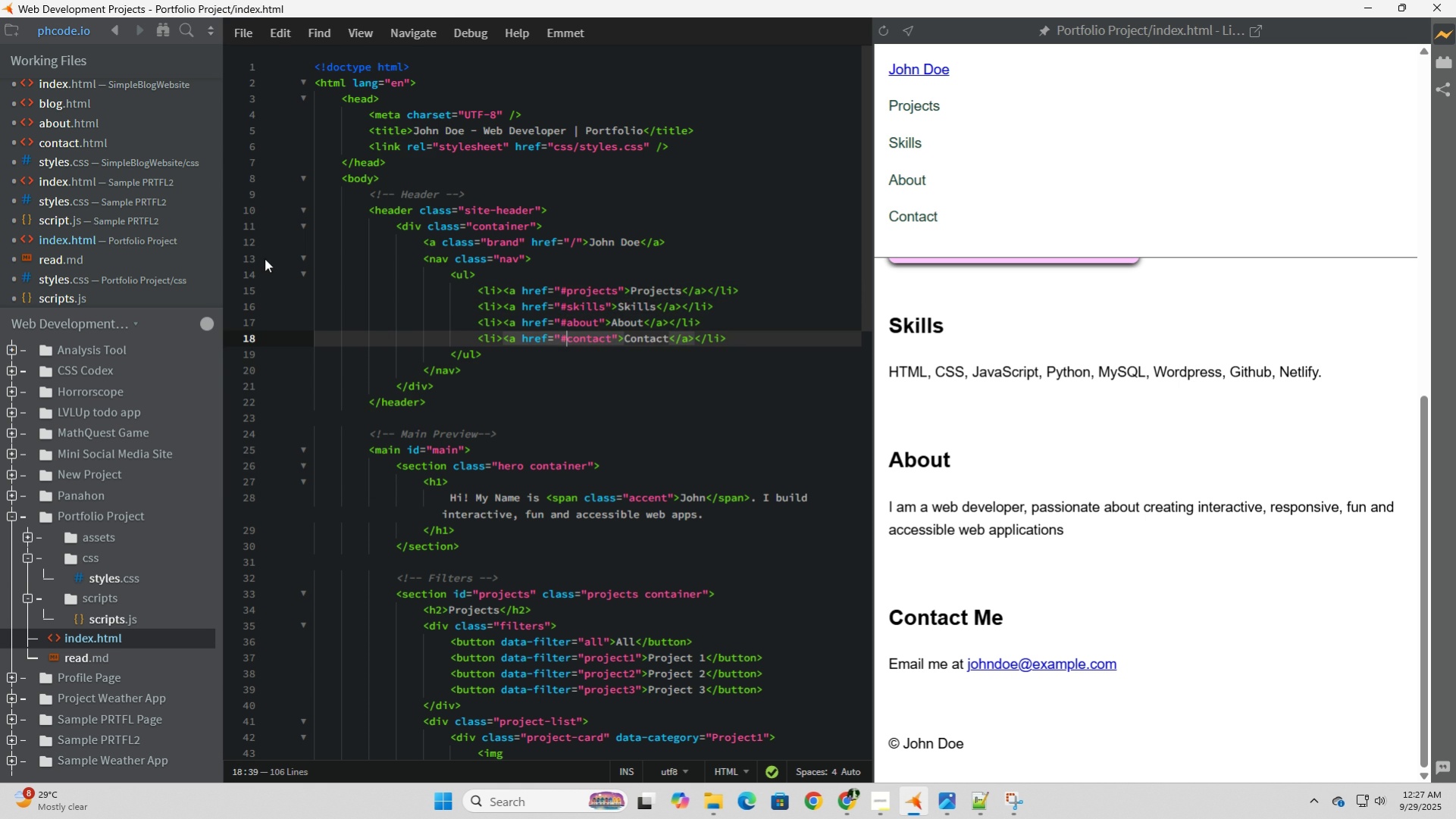 
left_click([265, 258])
 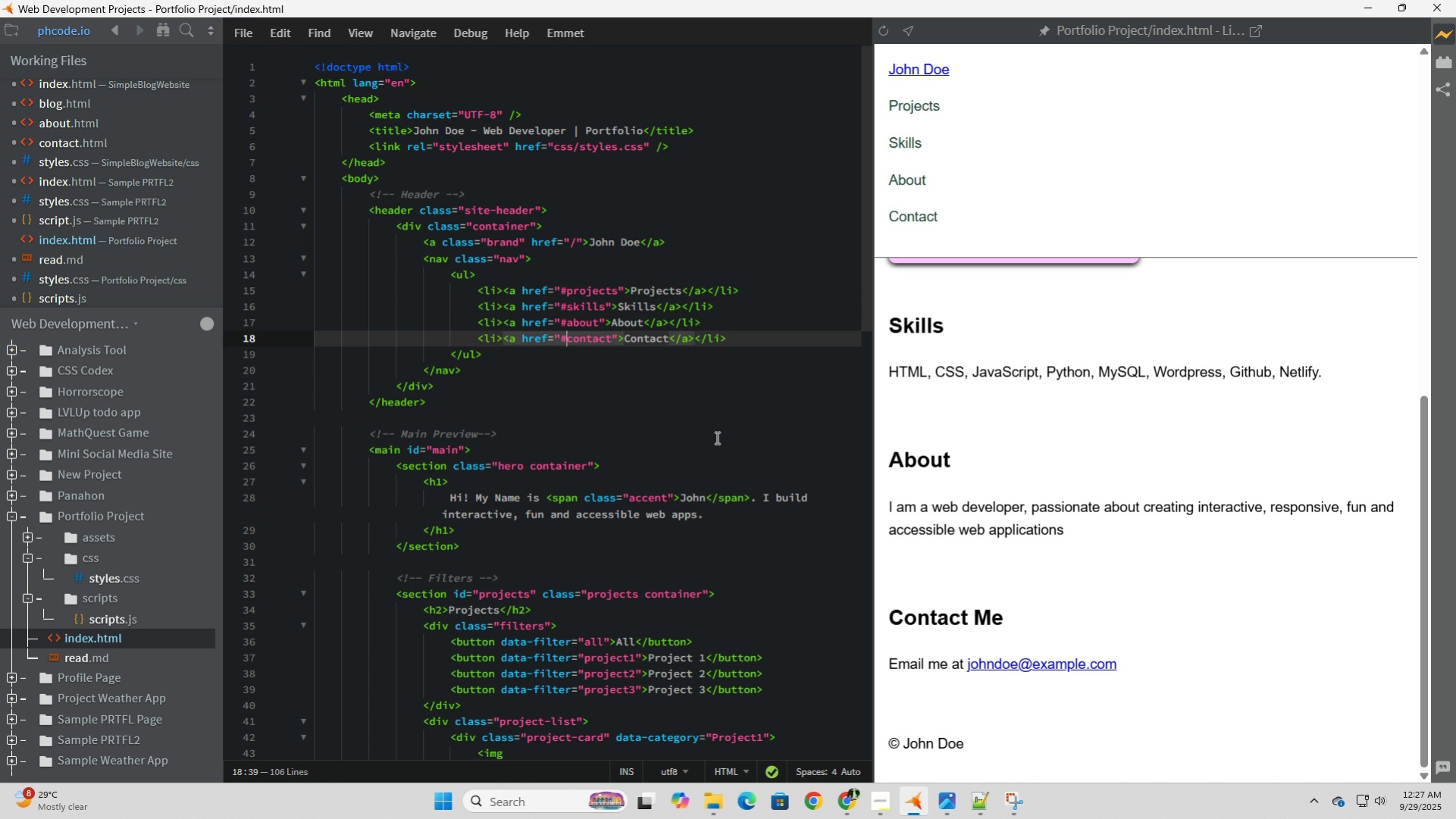 
scroll: coordinate [731, 436], scroll_direction: up, amount: 7.0
 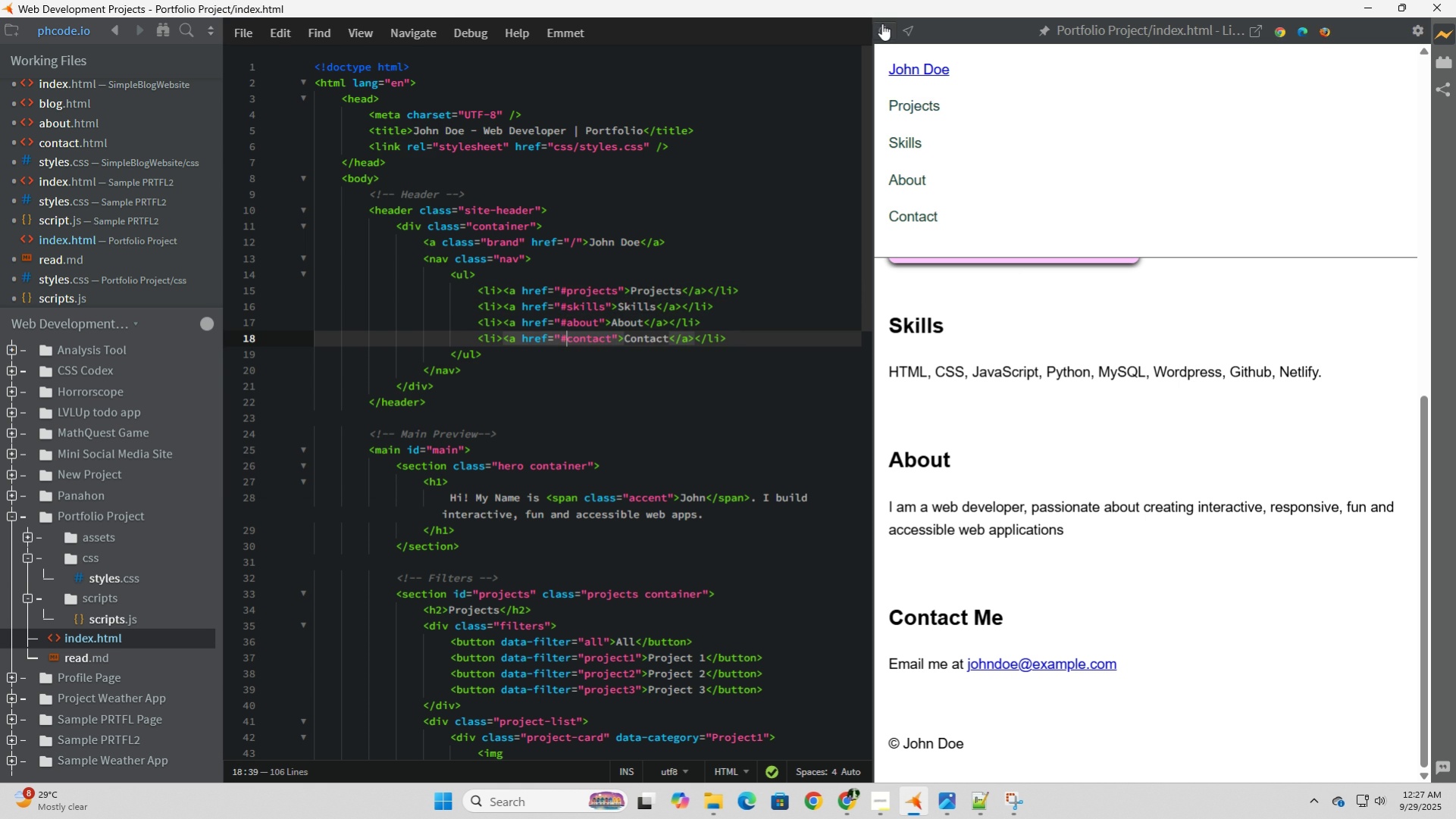 
left_click([882, 25])
 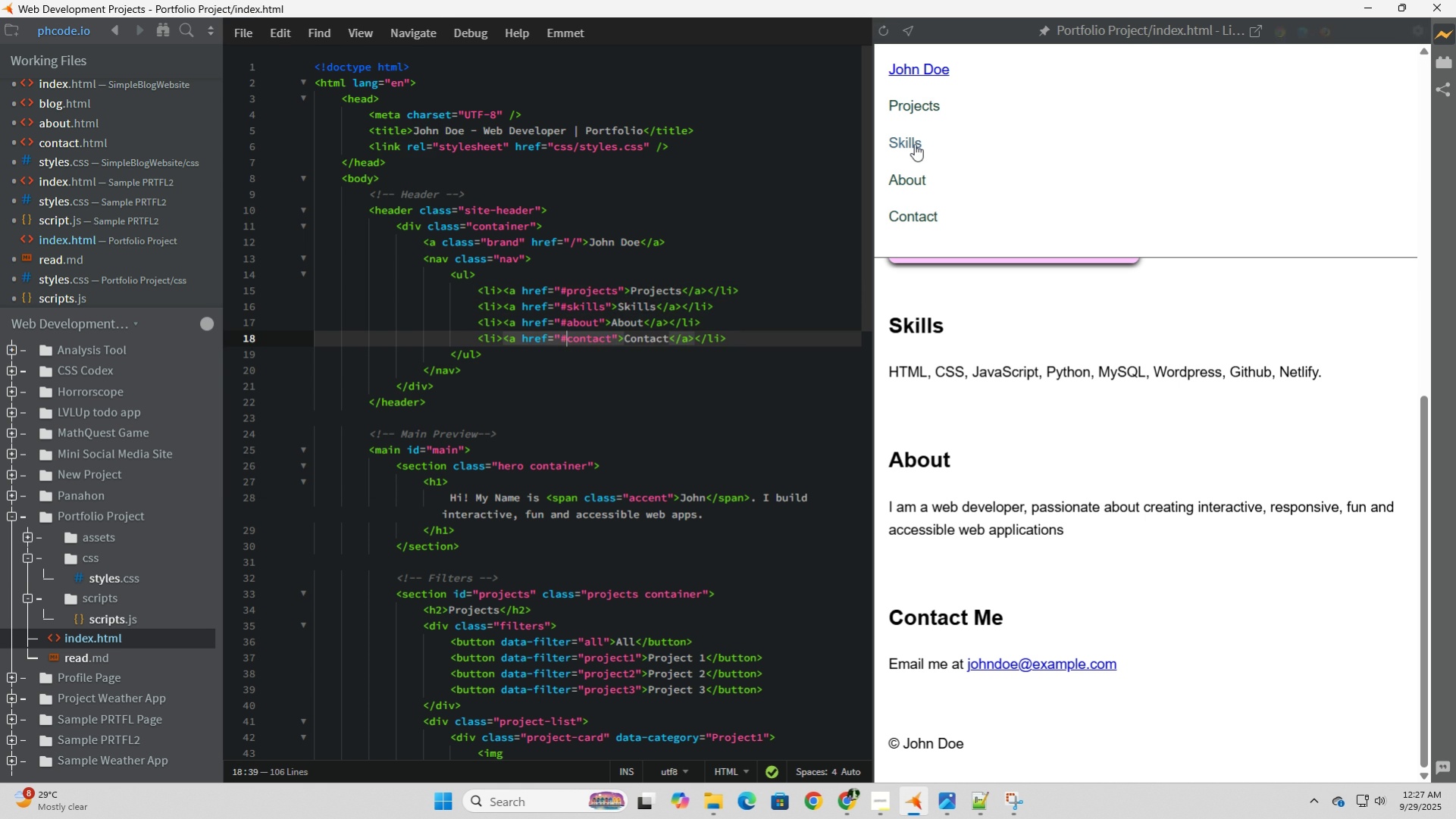 
left_click([914, 144])
 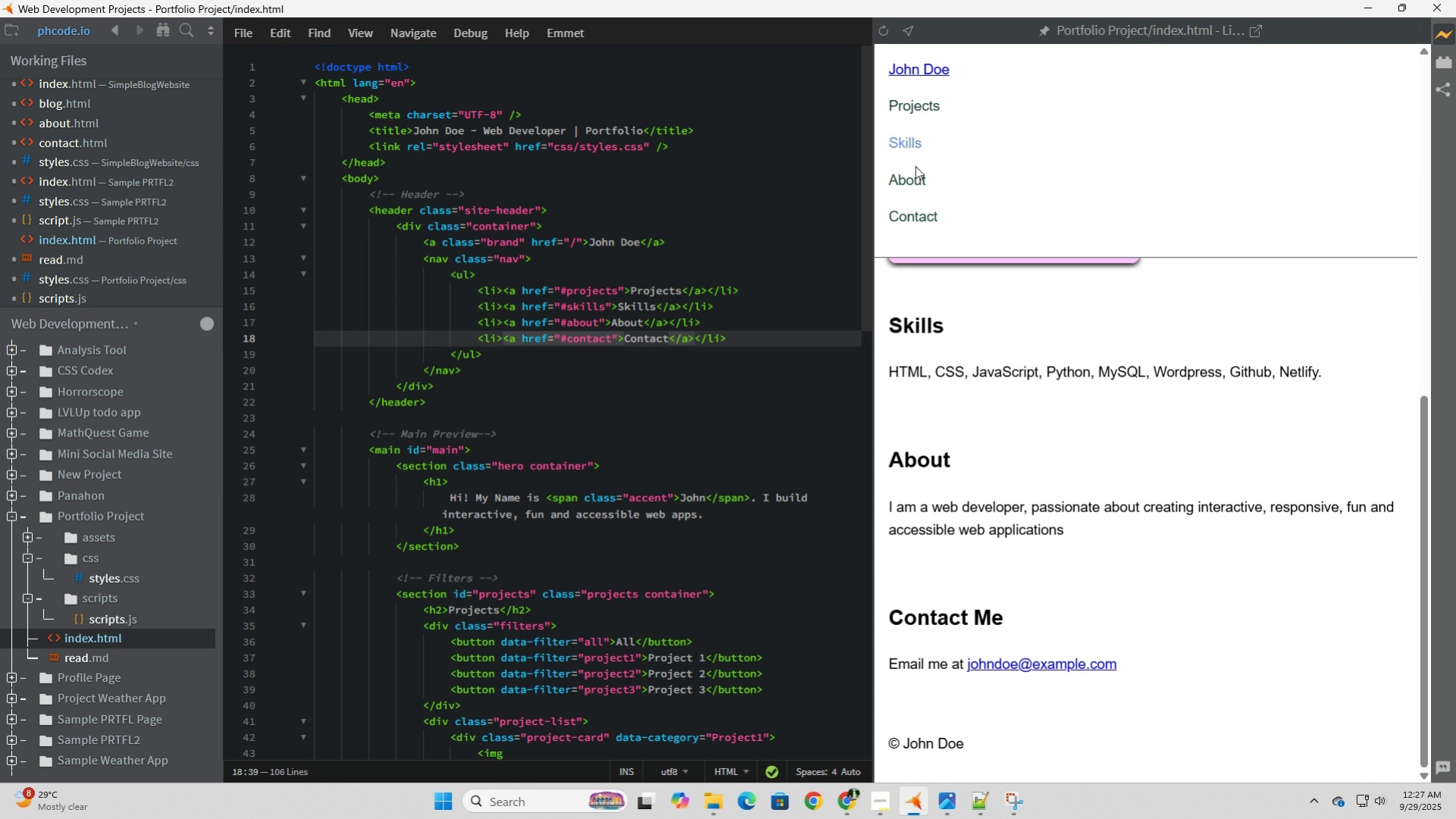 
left_click([914, 144])
 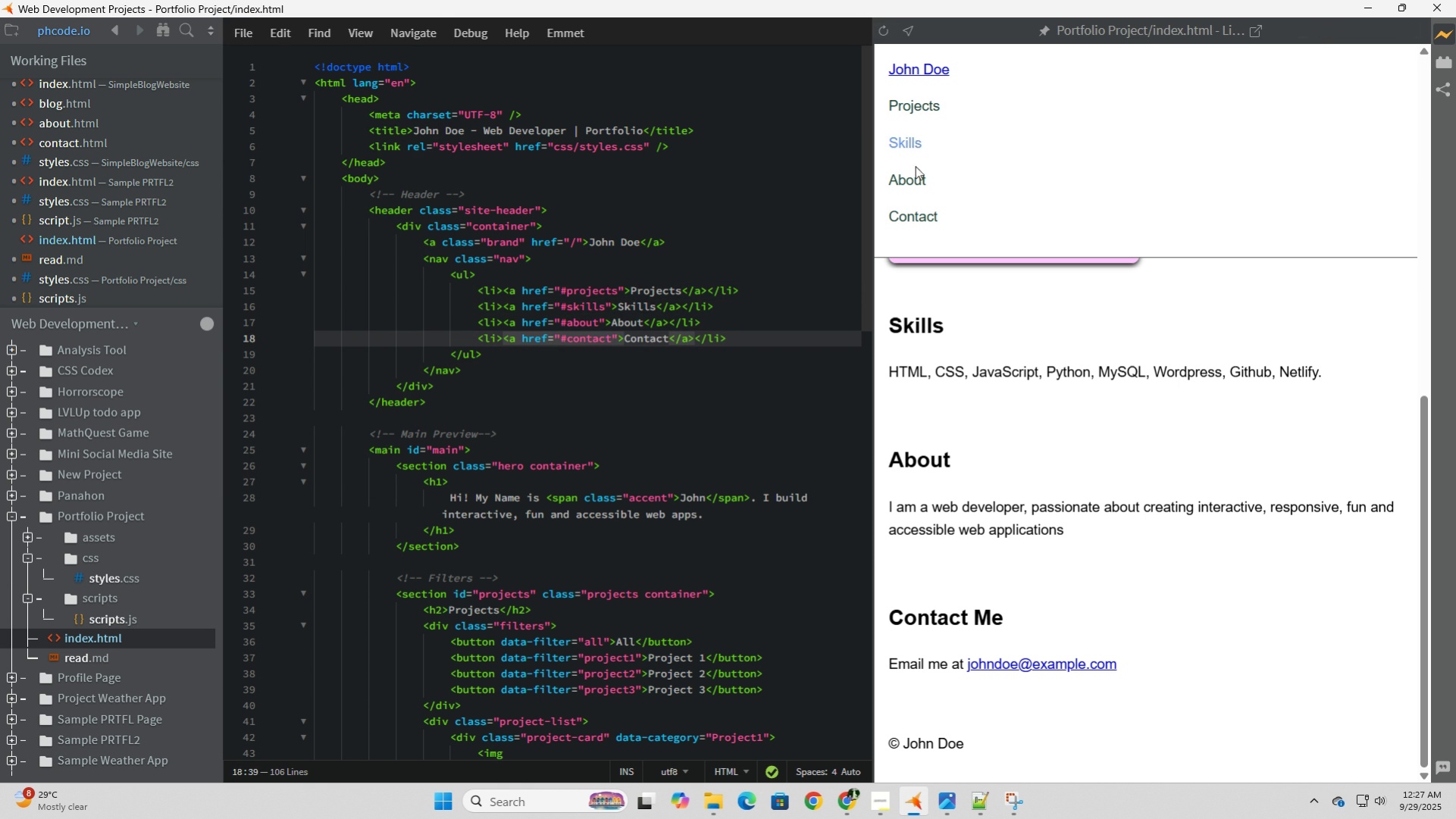 
left_click([914, 144])
 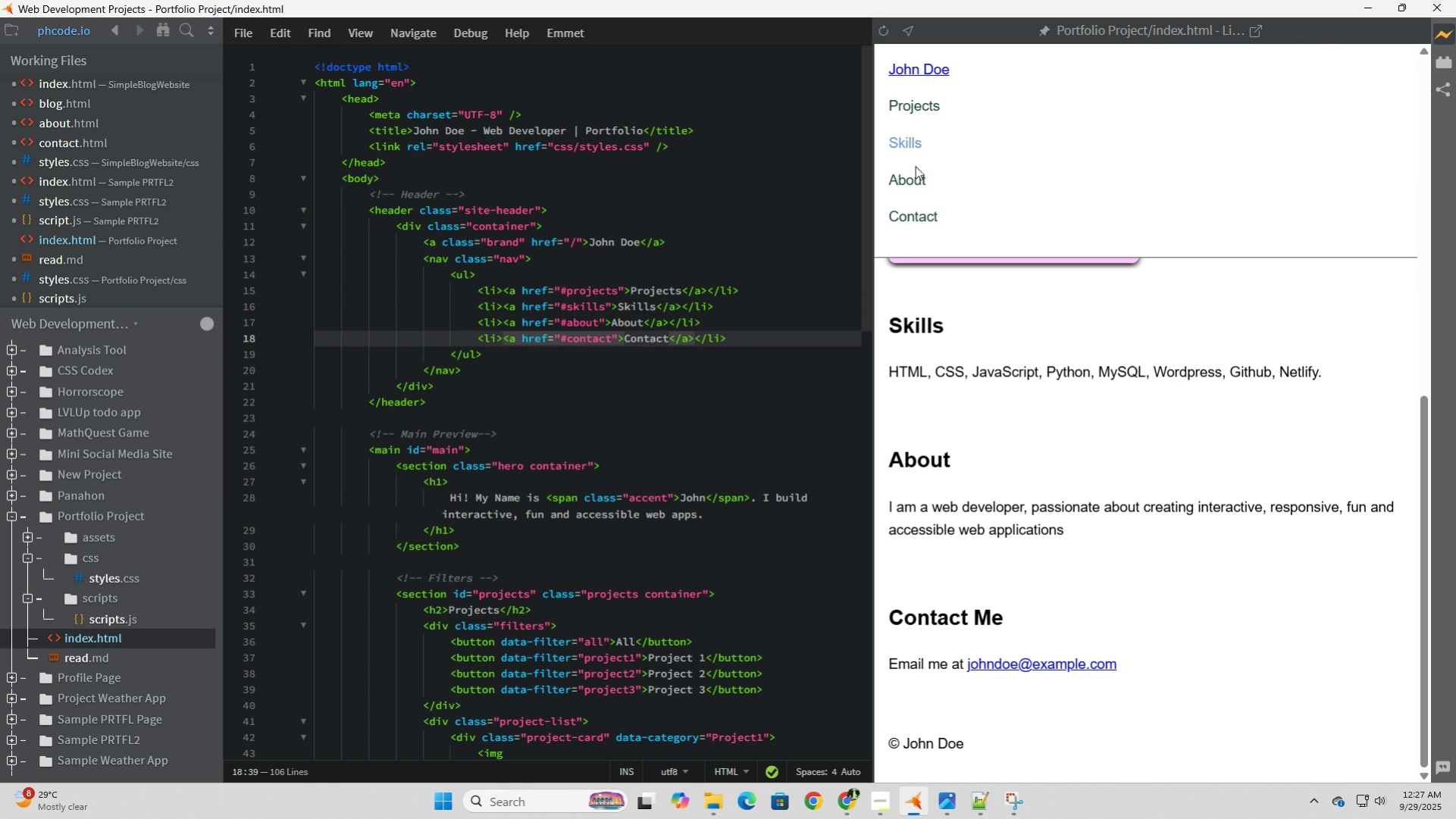 
left_click([914, 144])
 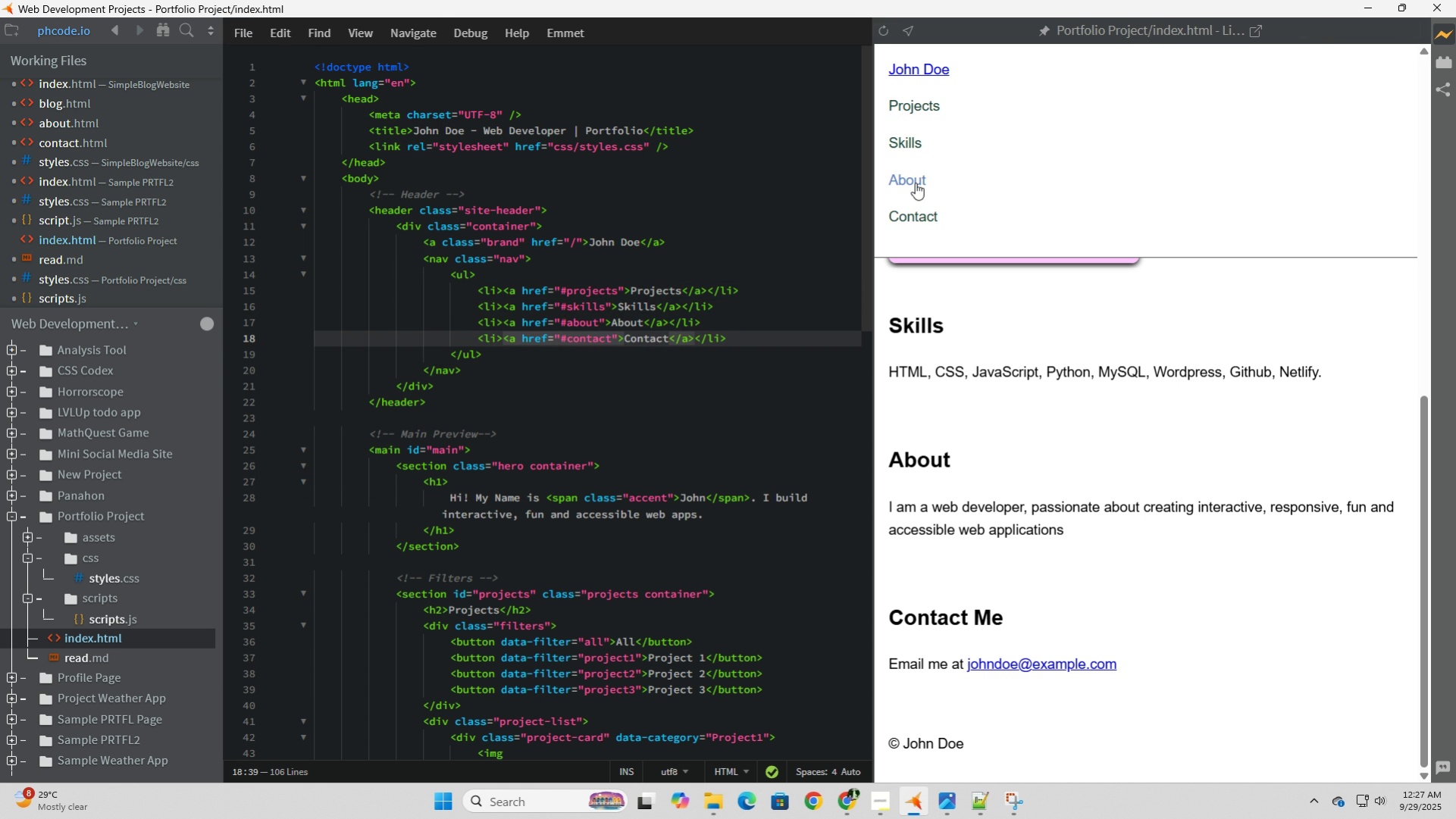 
left_click([915, 183])
 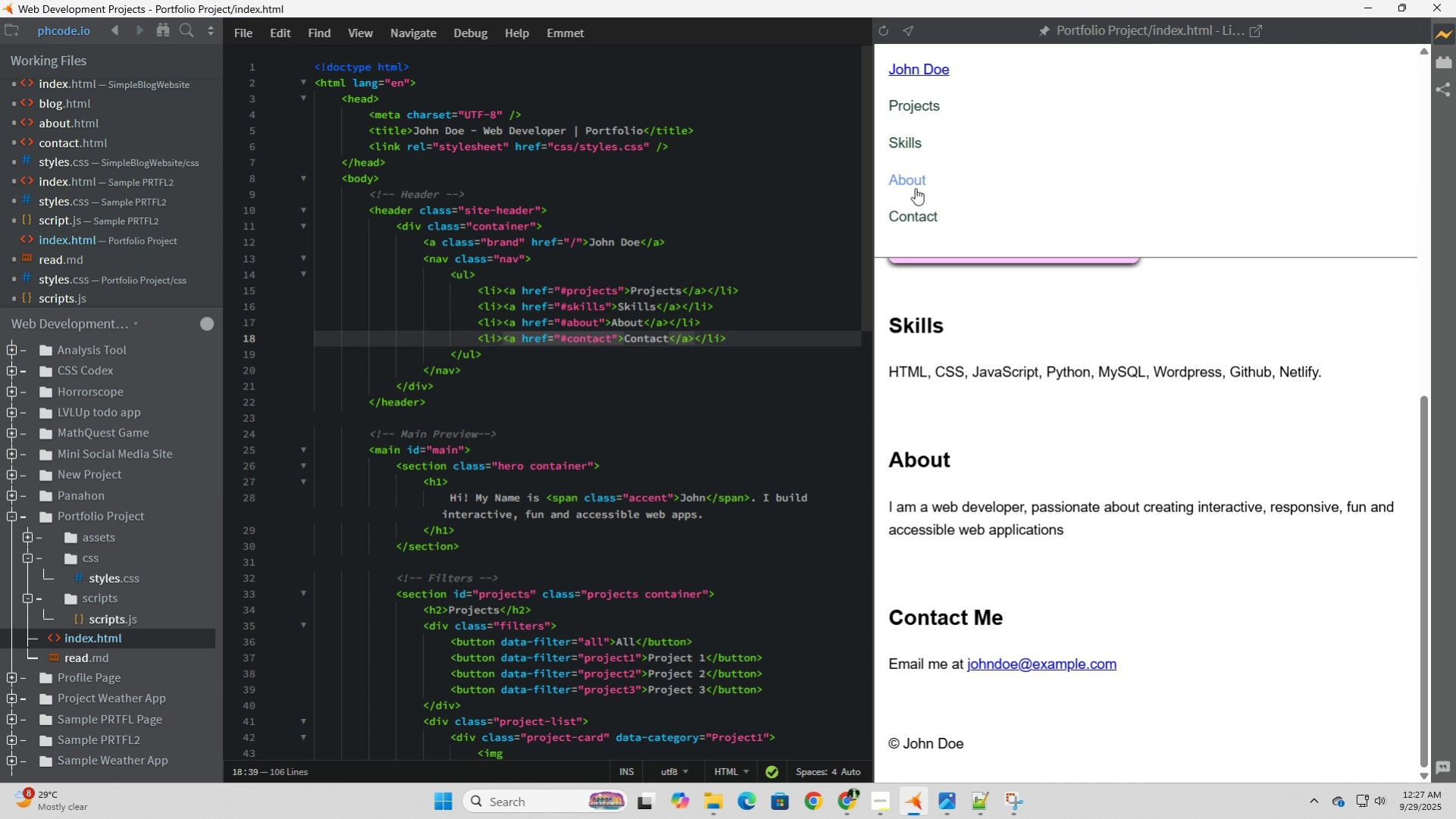 
left_click([915, 183])
 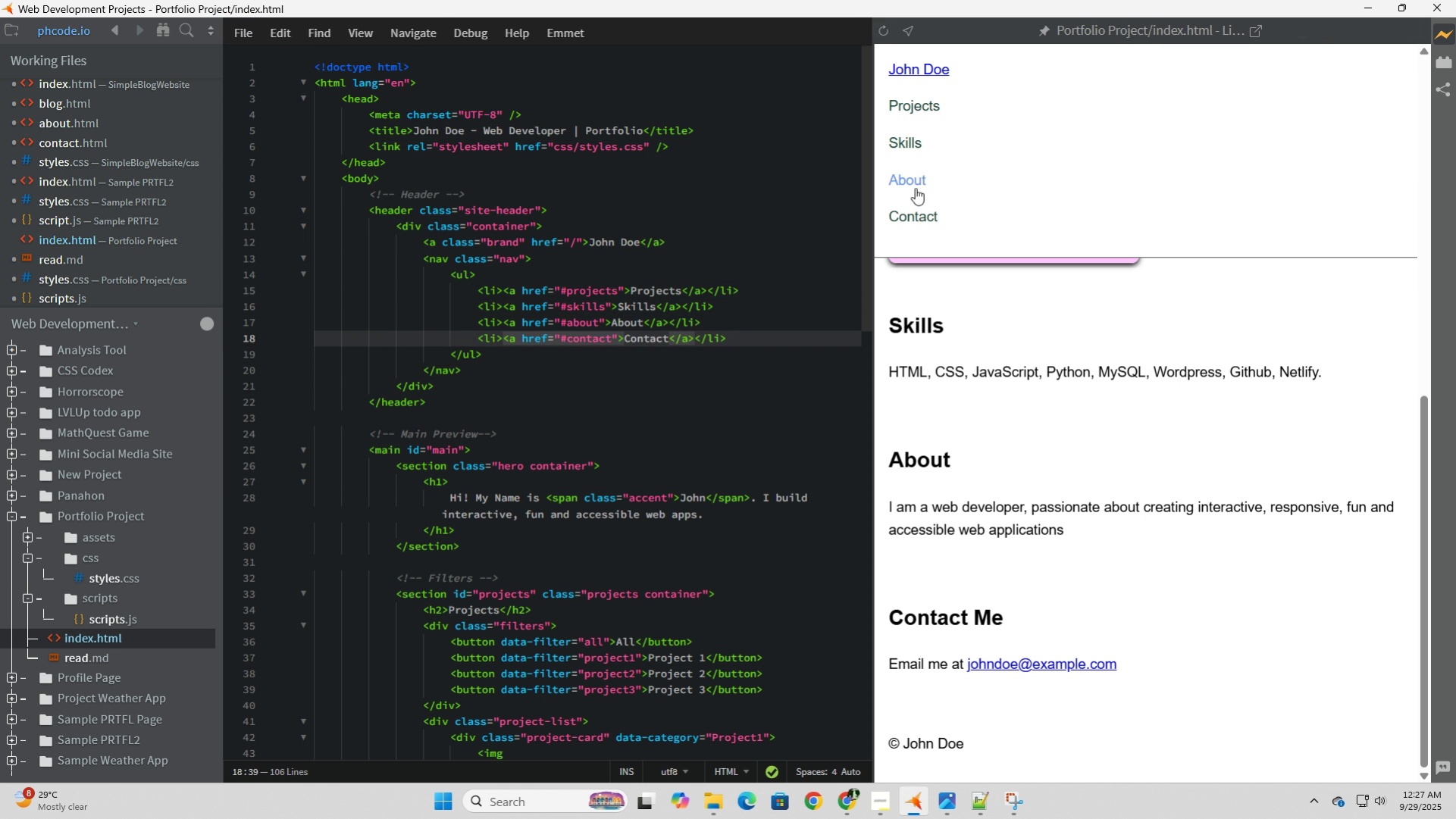 
left_click([915, 183])
 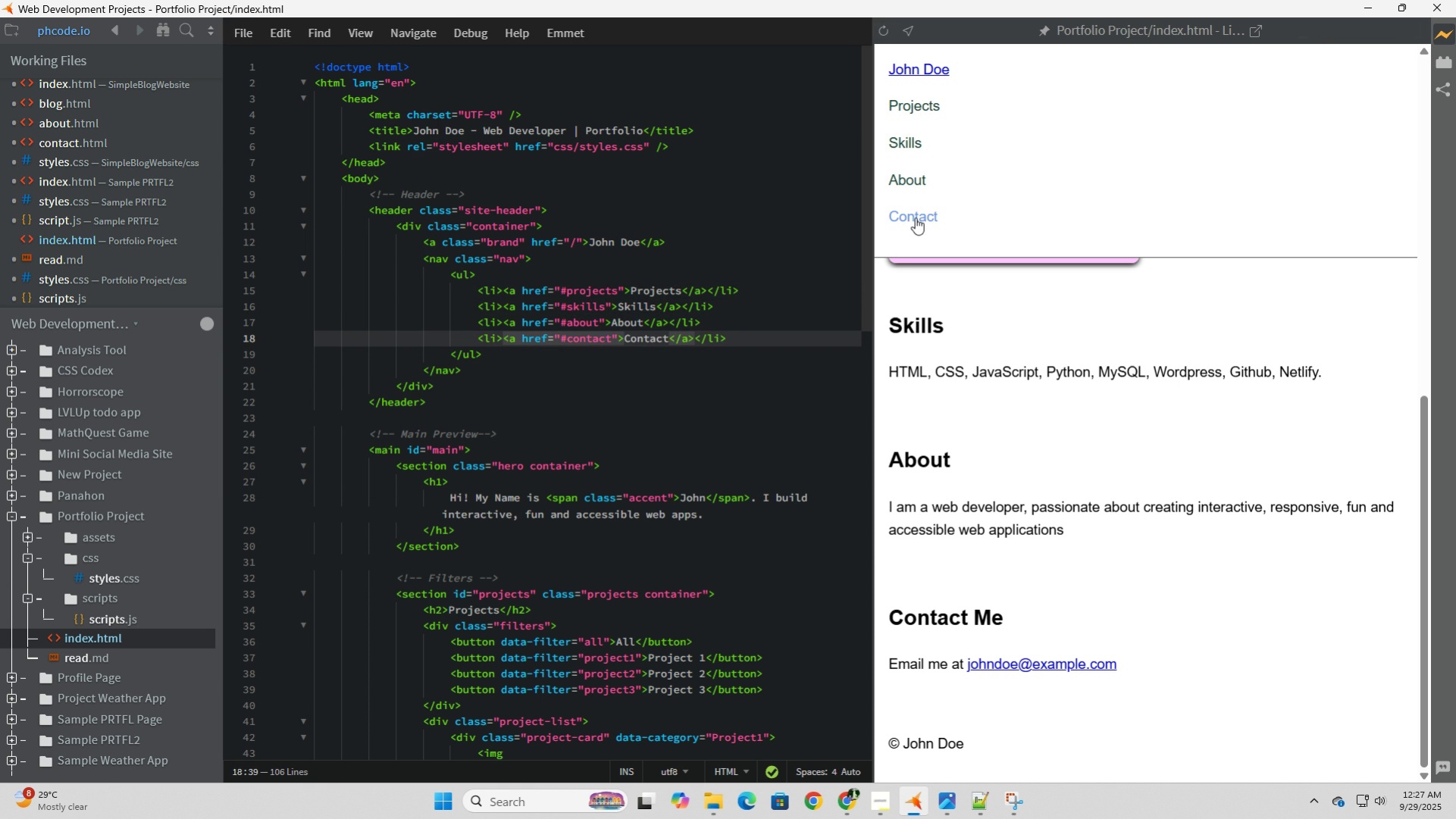 
left_click([915, 217])
 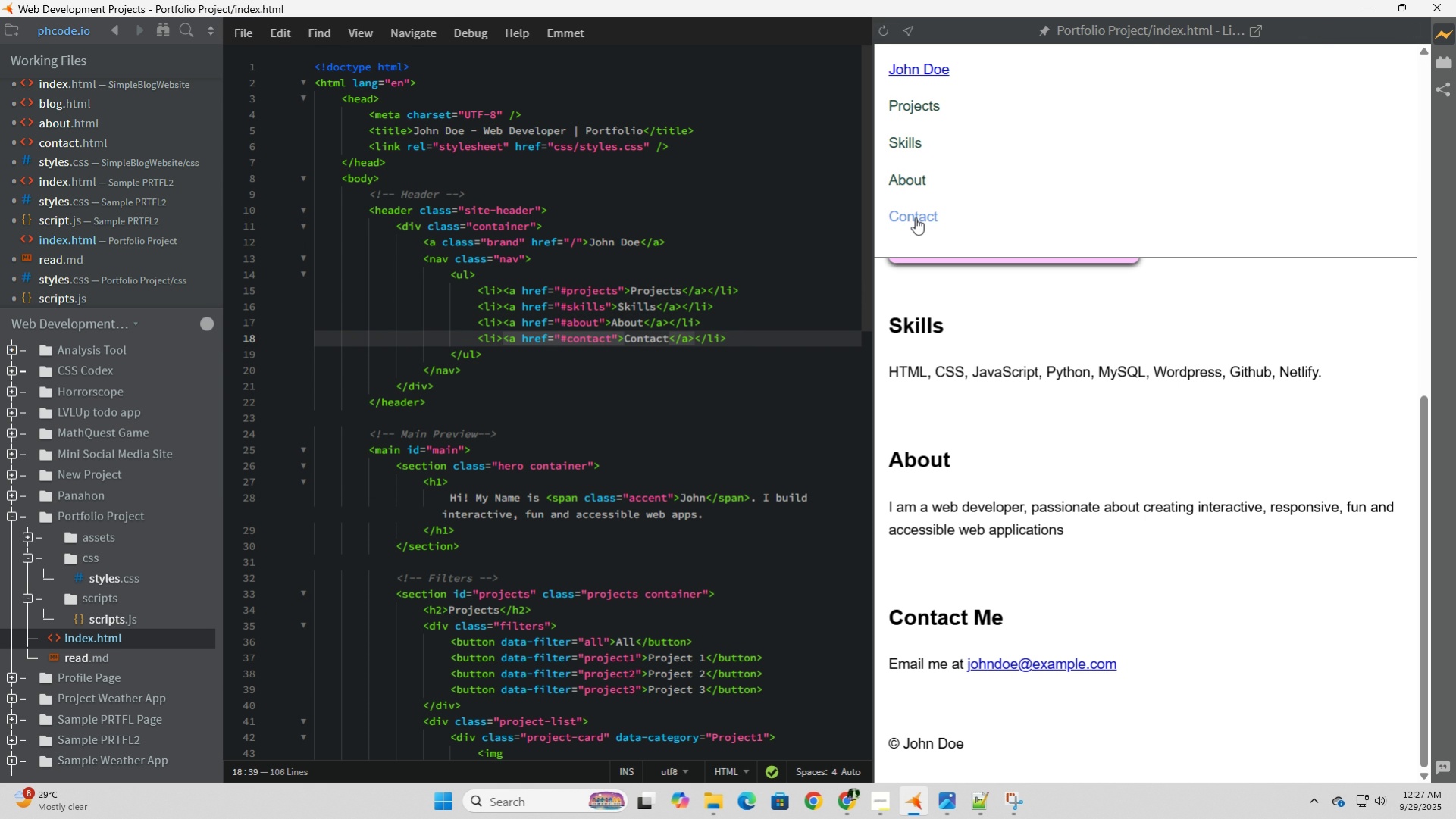 
double_click([915, 217])
 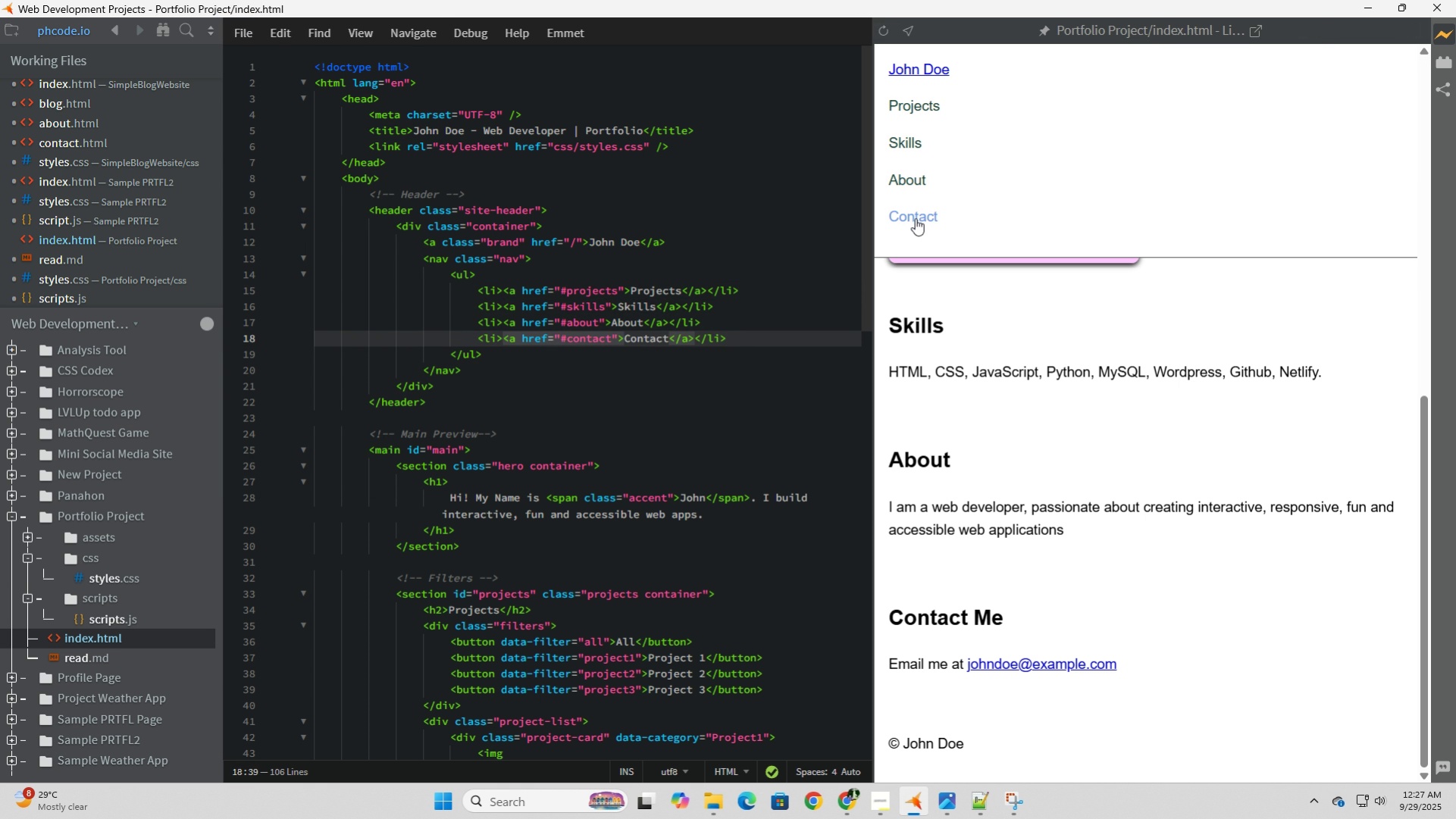 
scroll: coordinate [958, 432], scroll_direction: down, amount: 2.0
 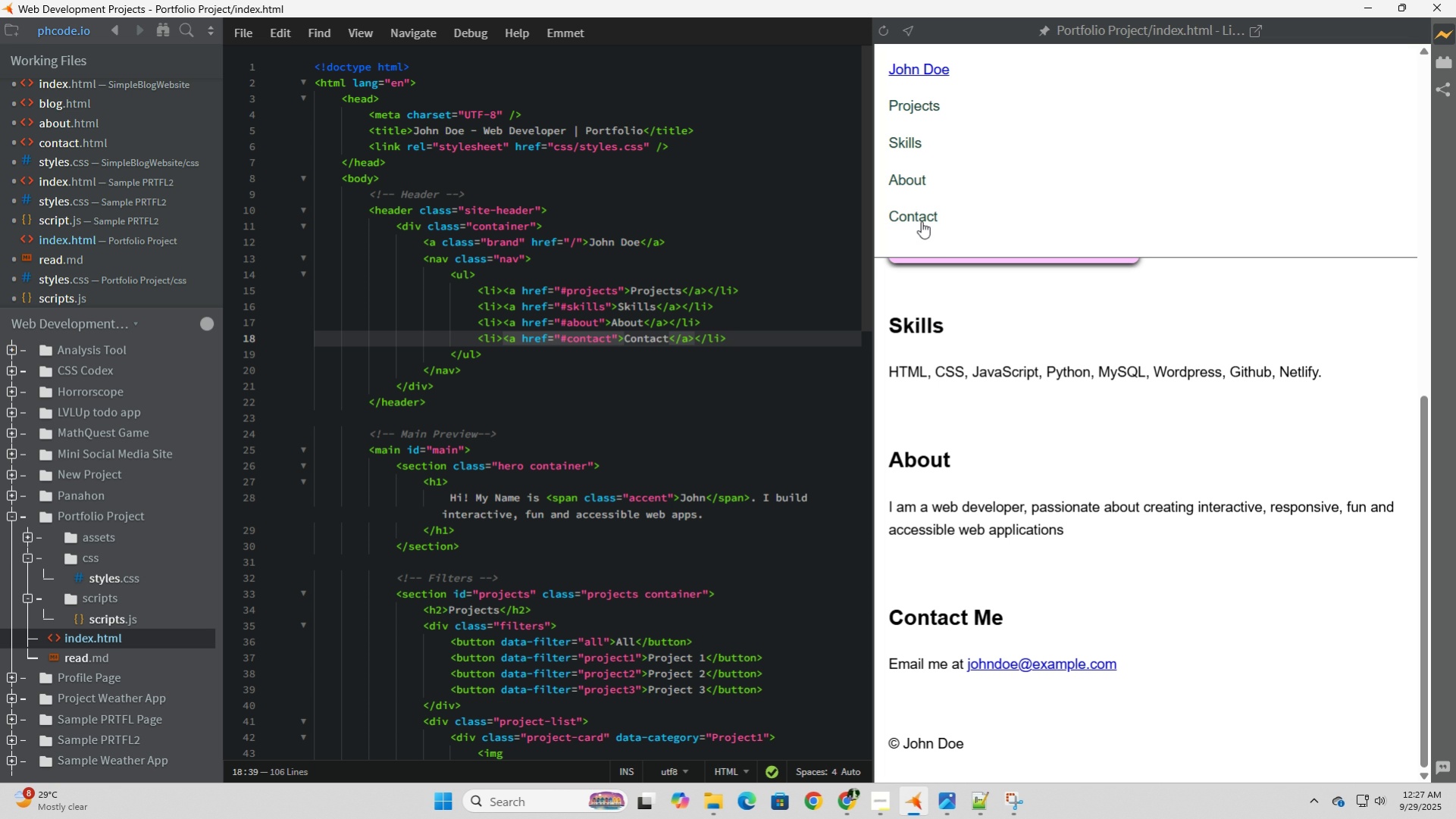 
left_click([920, 219])
 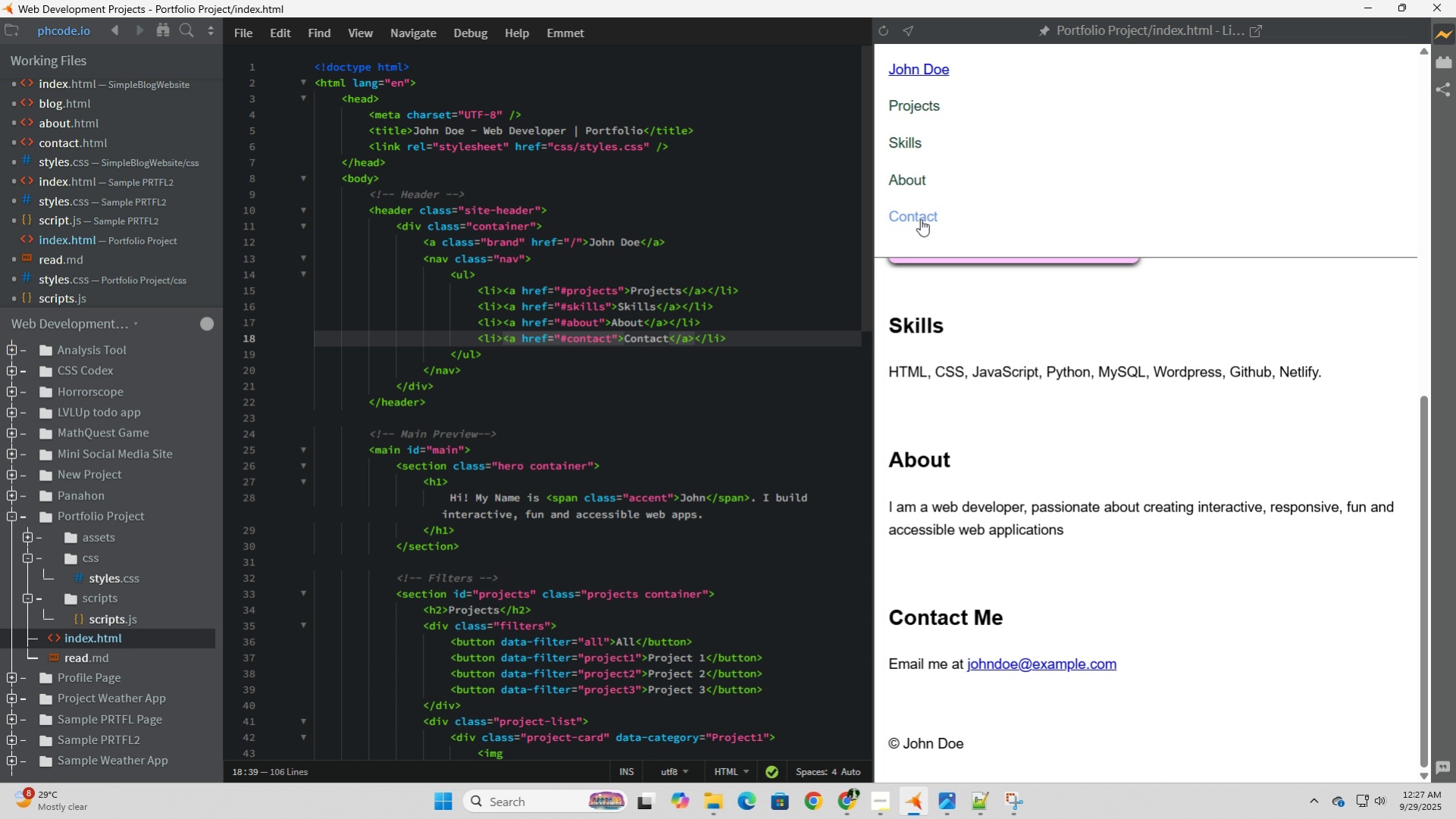 
left_click([920, 219])
 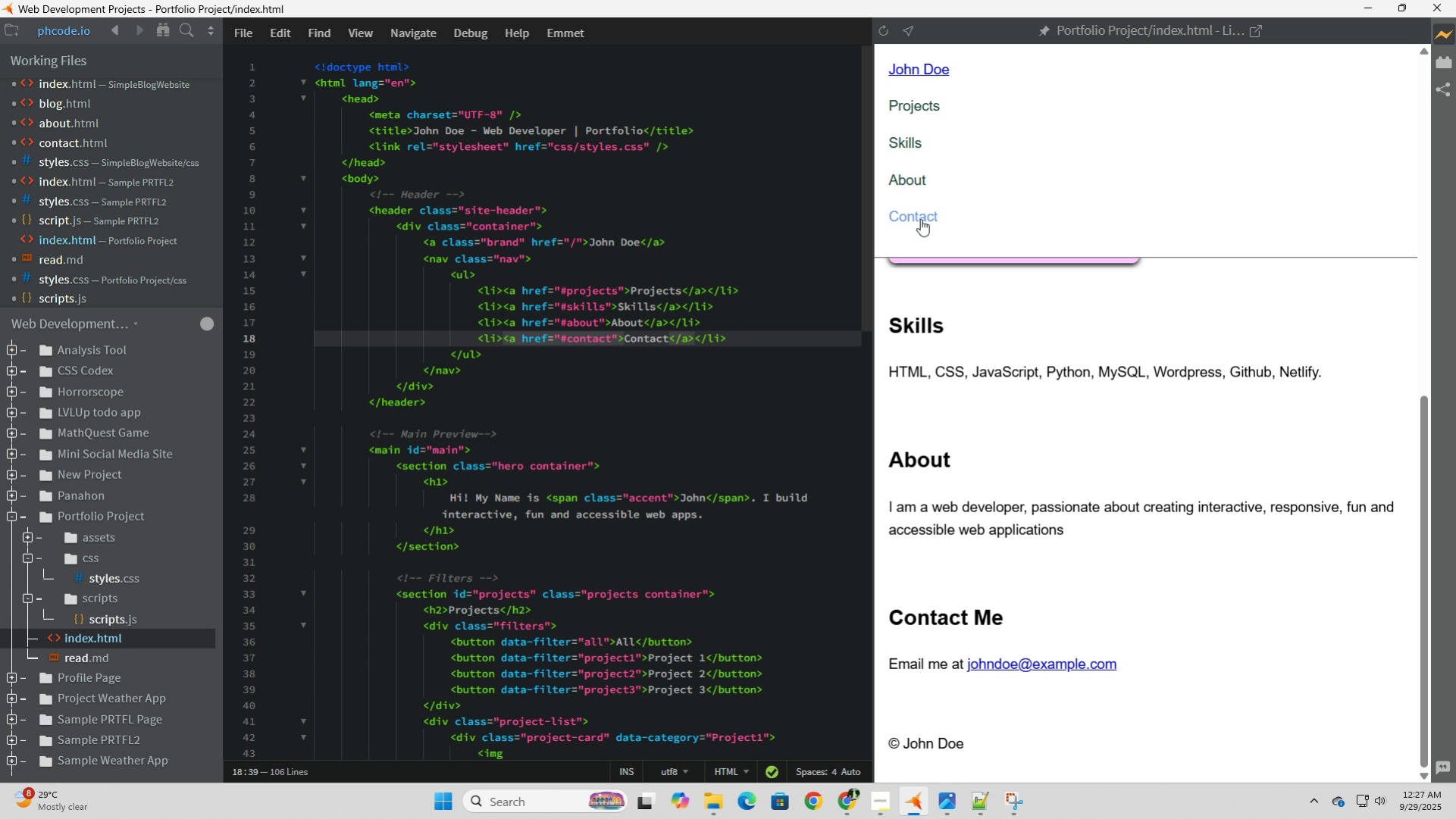 
left_click([920, 219])
 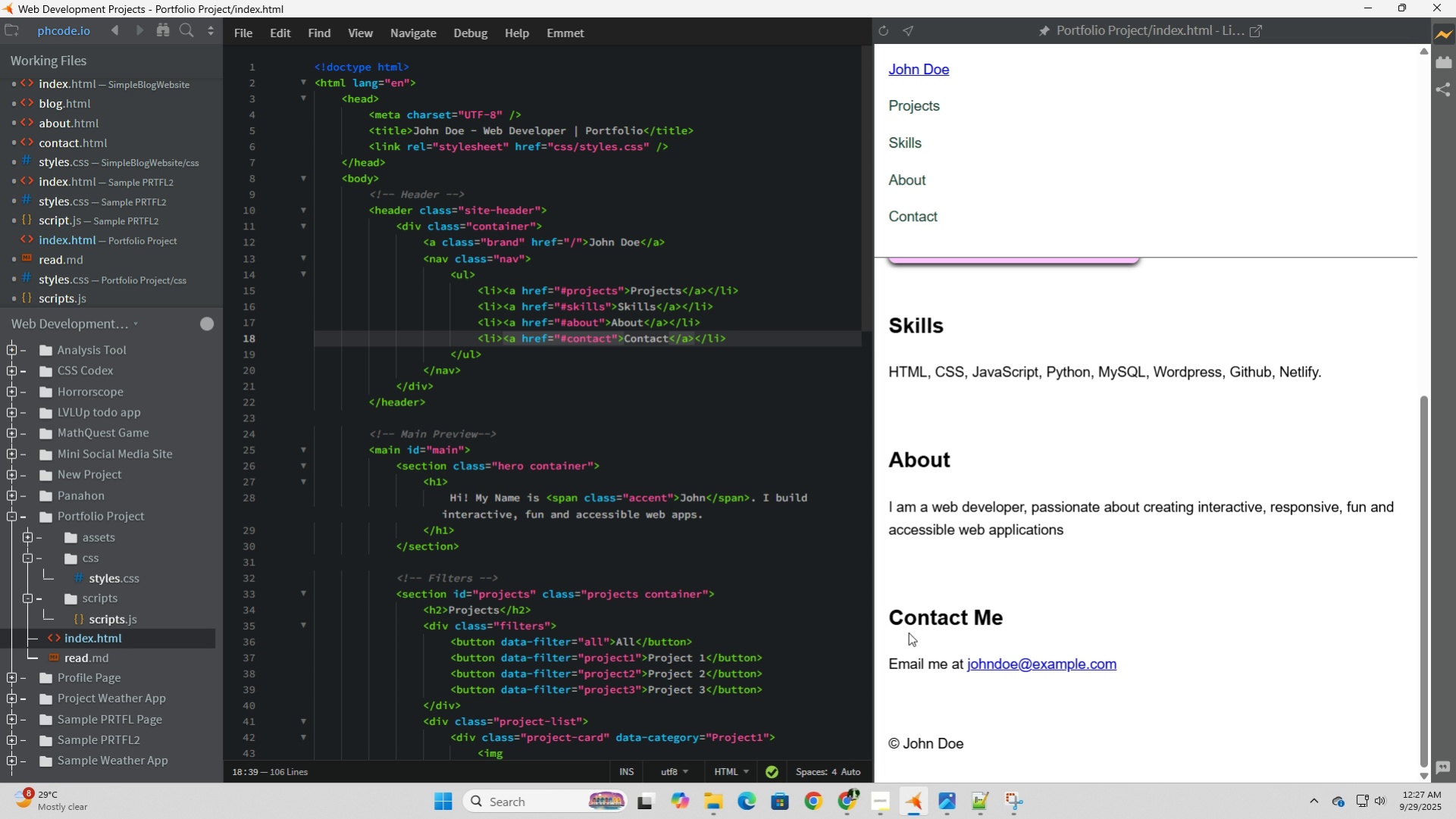 
wait(10.24)
 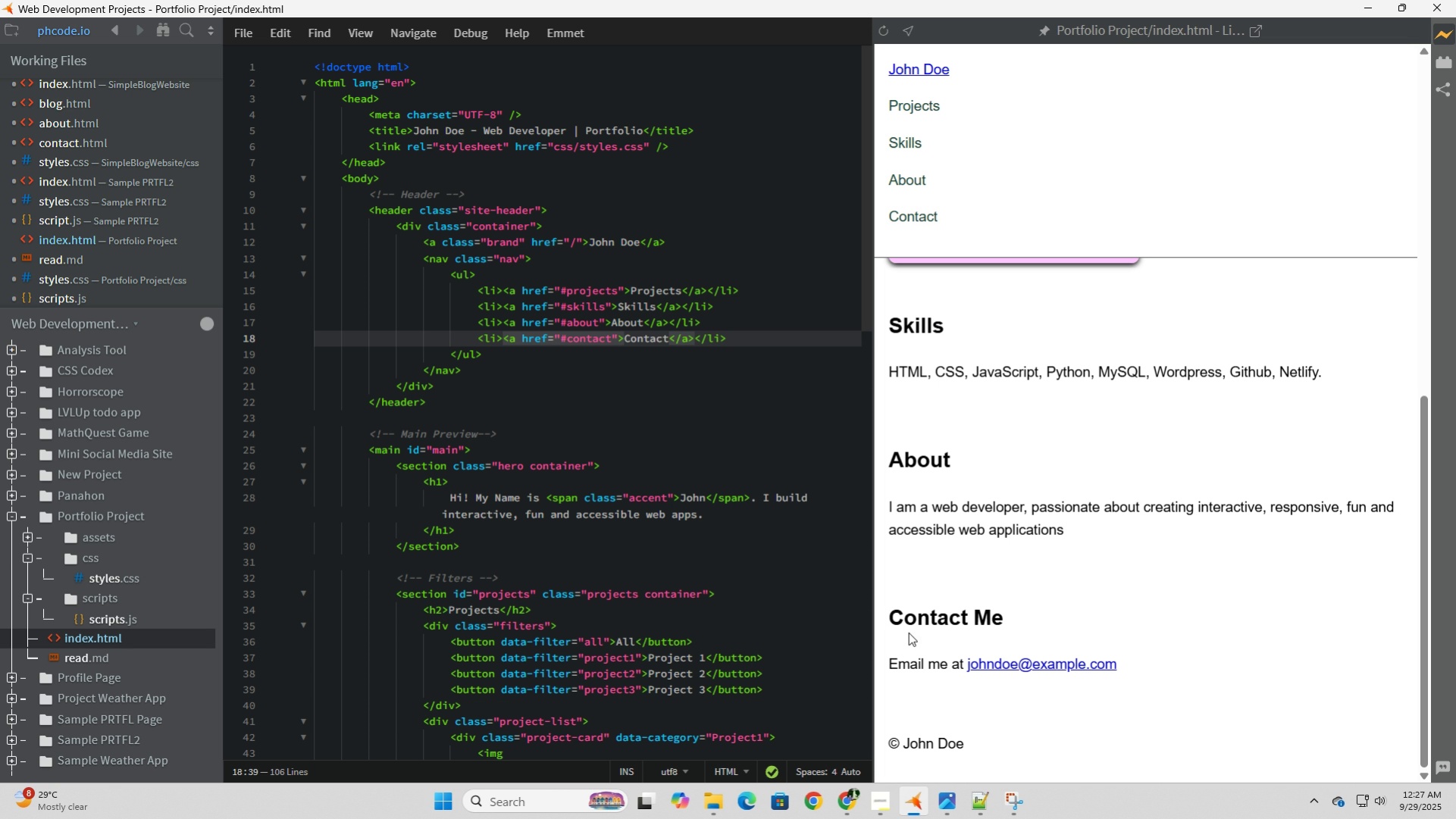 
scroll: coordinate [665, 530], scroll_direction: down, amount: 2.0
 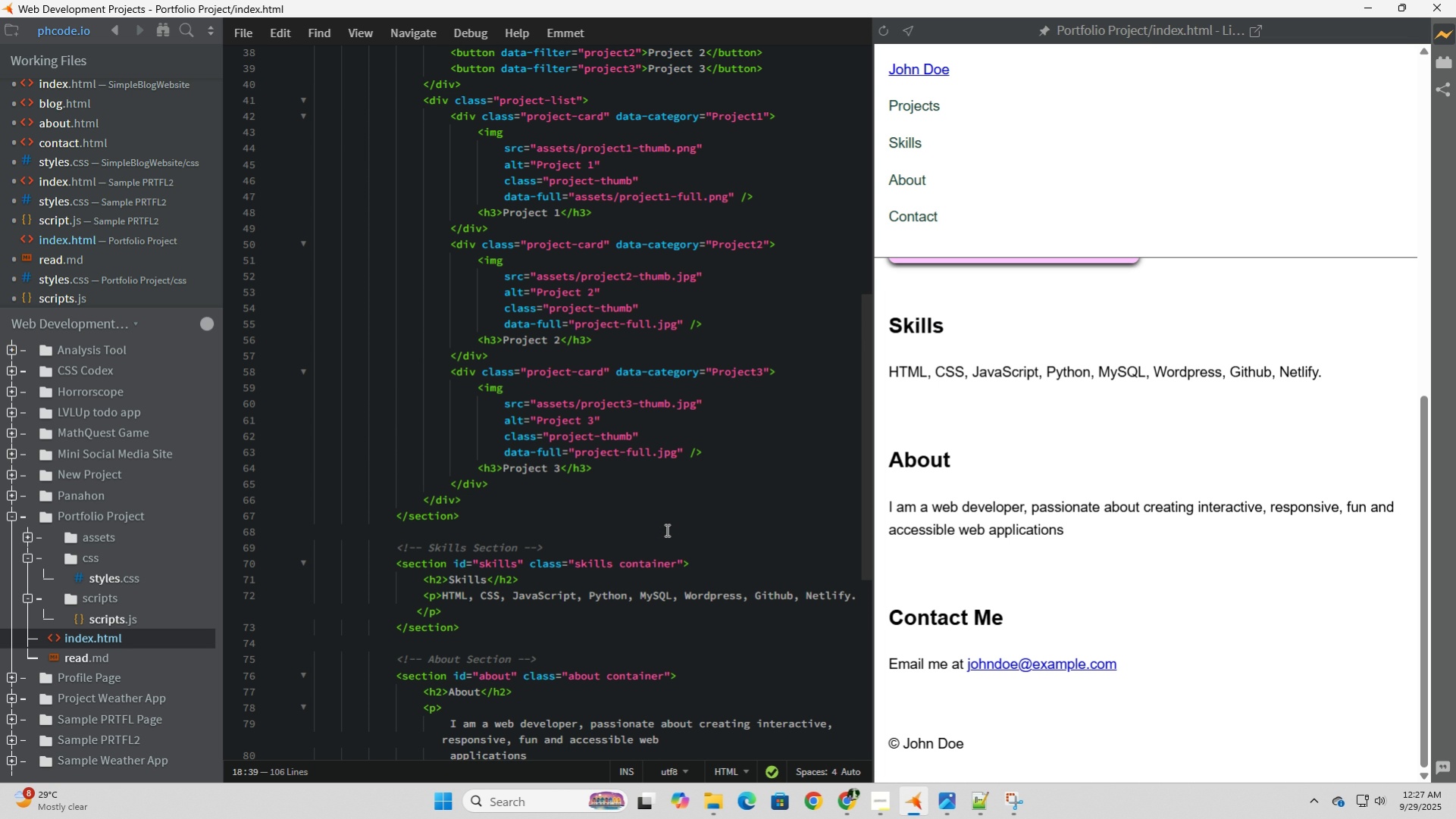 
wait(7.19)
 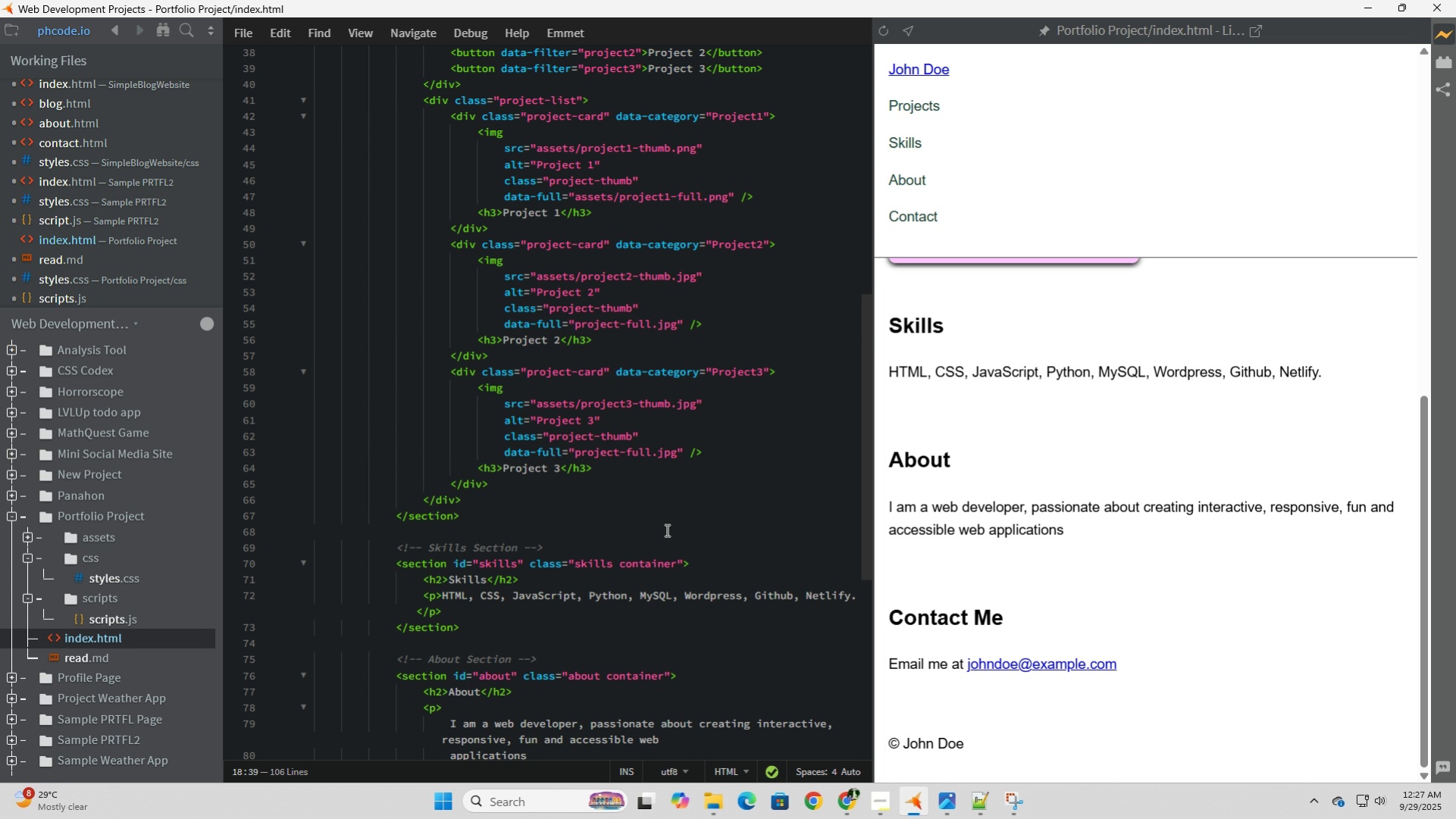 
scroll: coordinate [665, 530], scroll_direction: down, amount: 2.0
 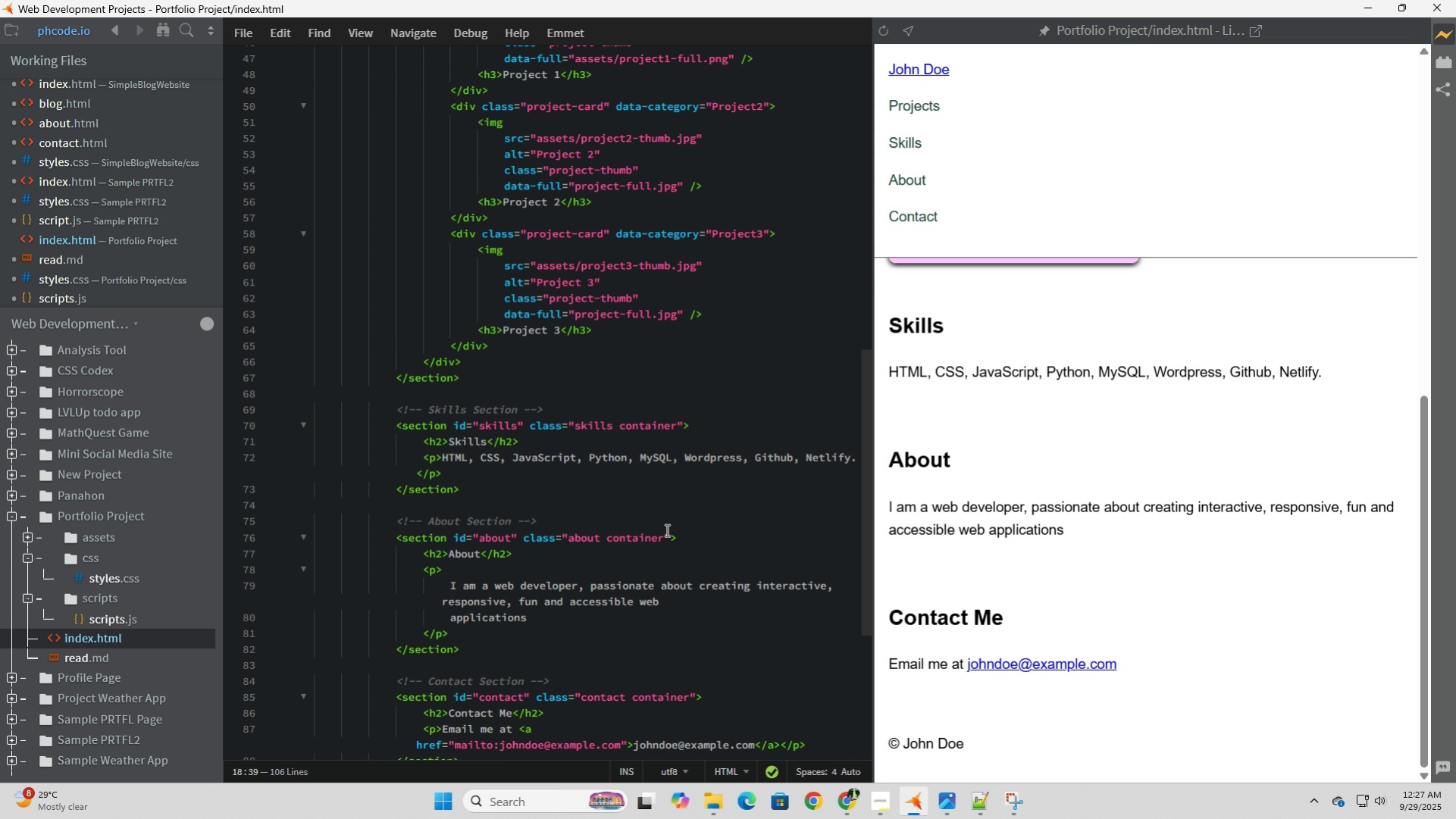 
wait(12.18)
 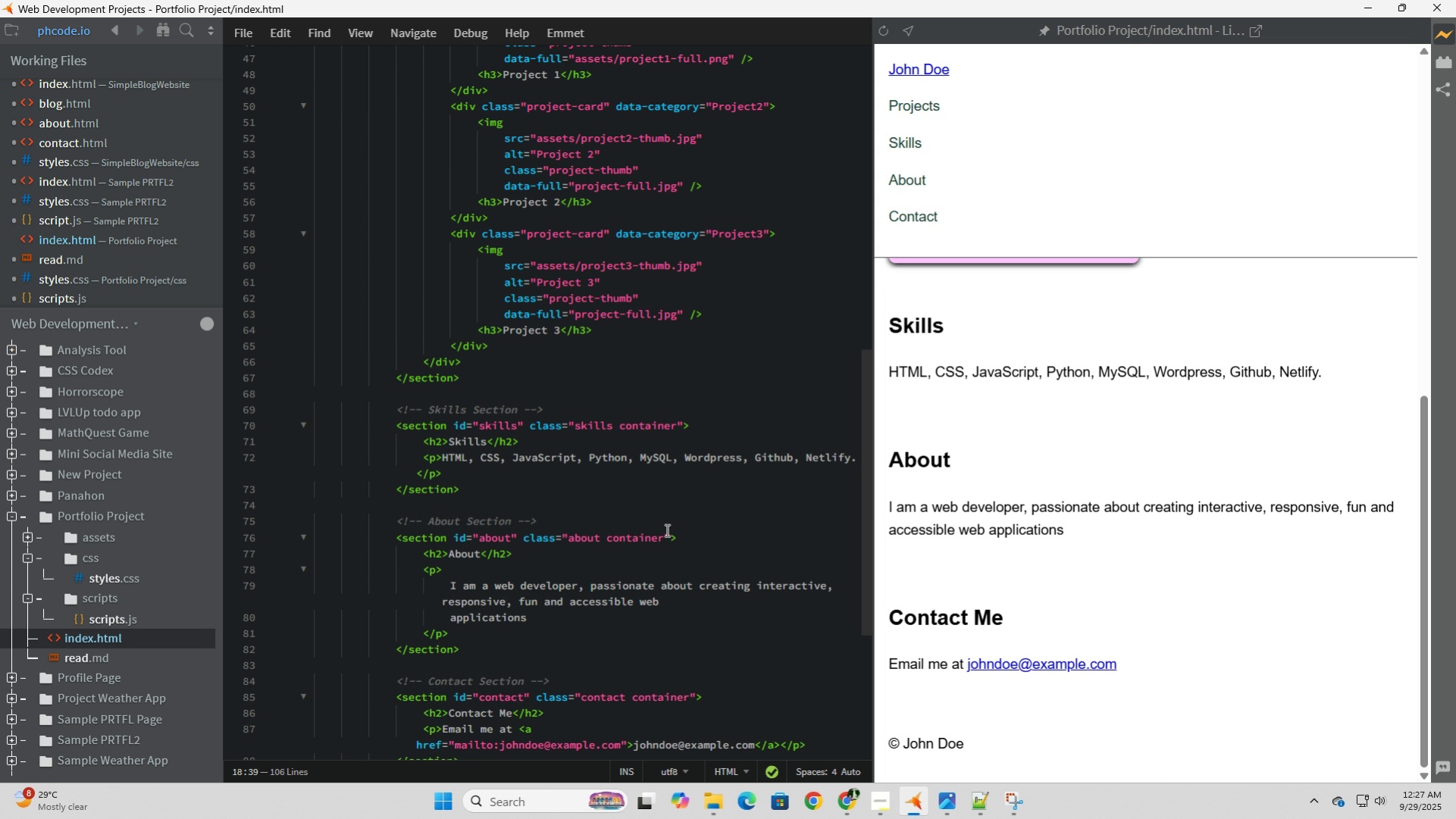 
left_click([514, 714])
 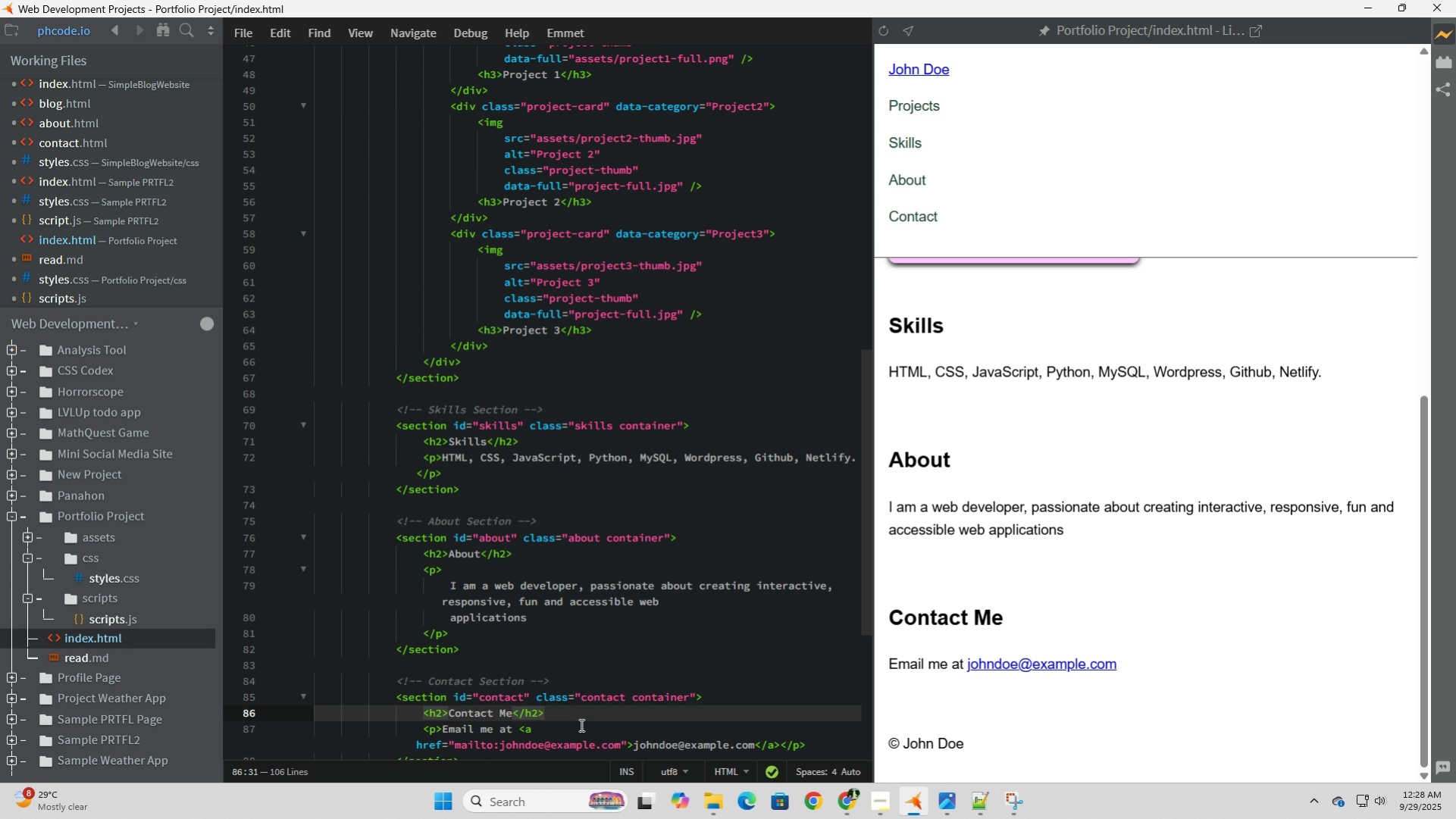 
key(Backspace)
 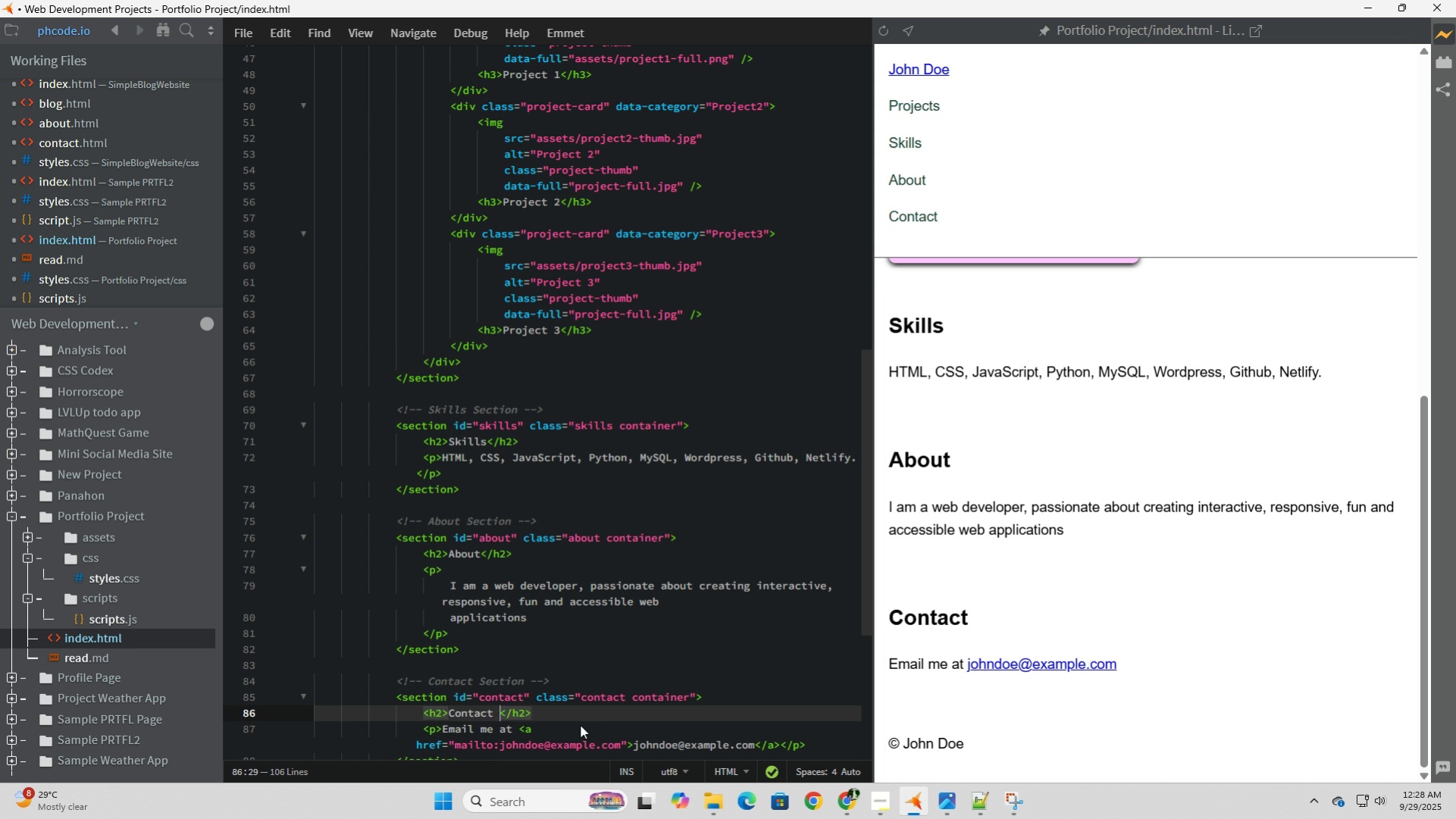 
key(Backspace)
 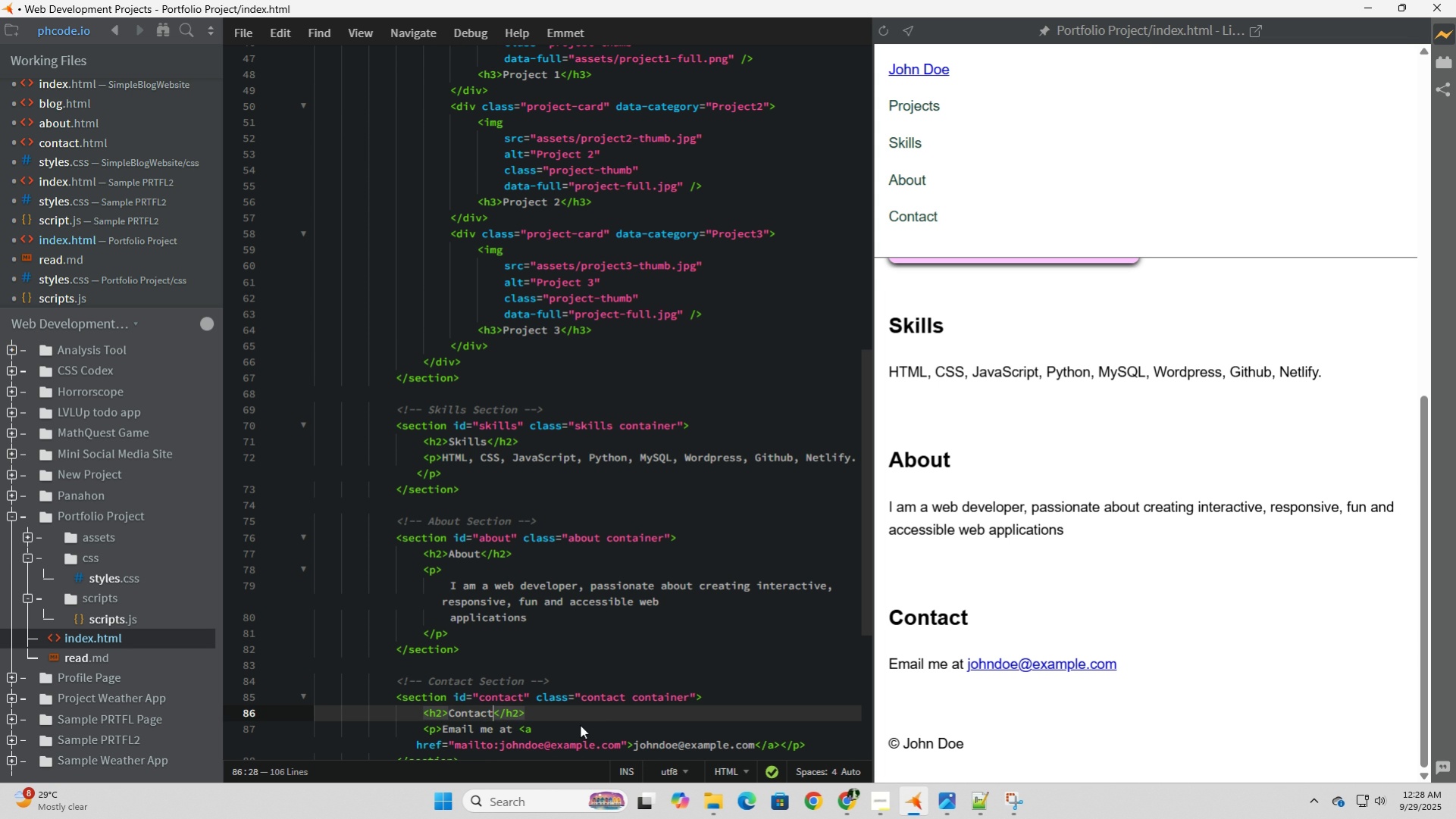 
key(Backspace)
 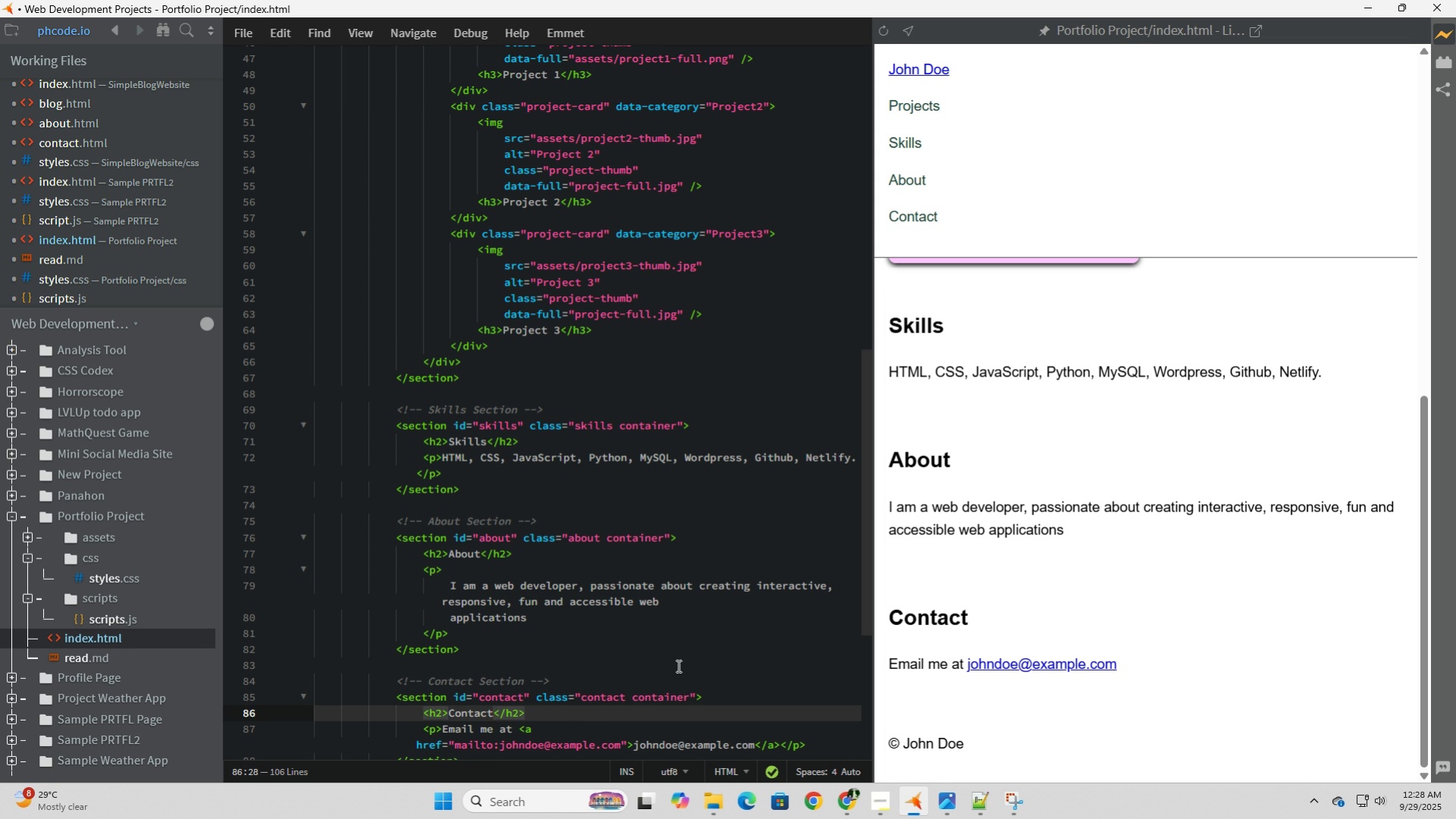 
left_click([678, 638])
 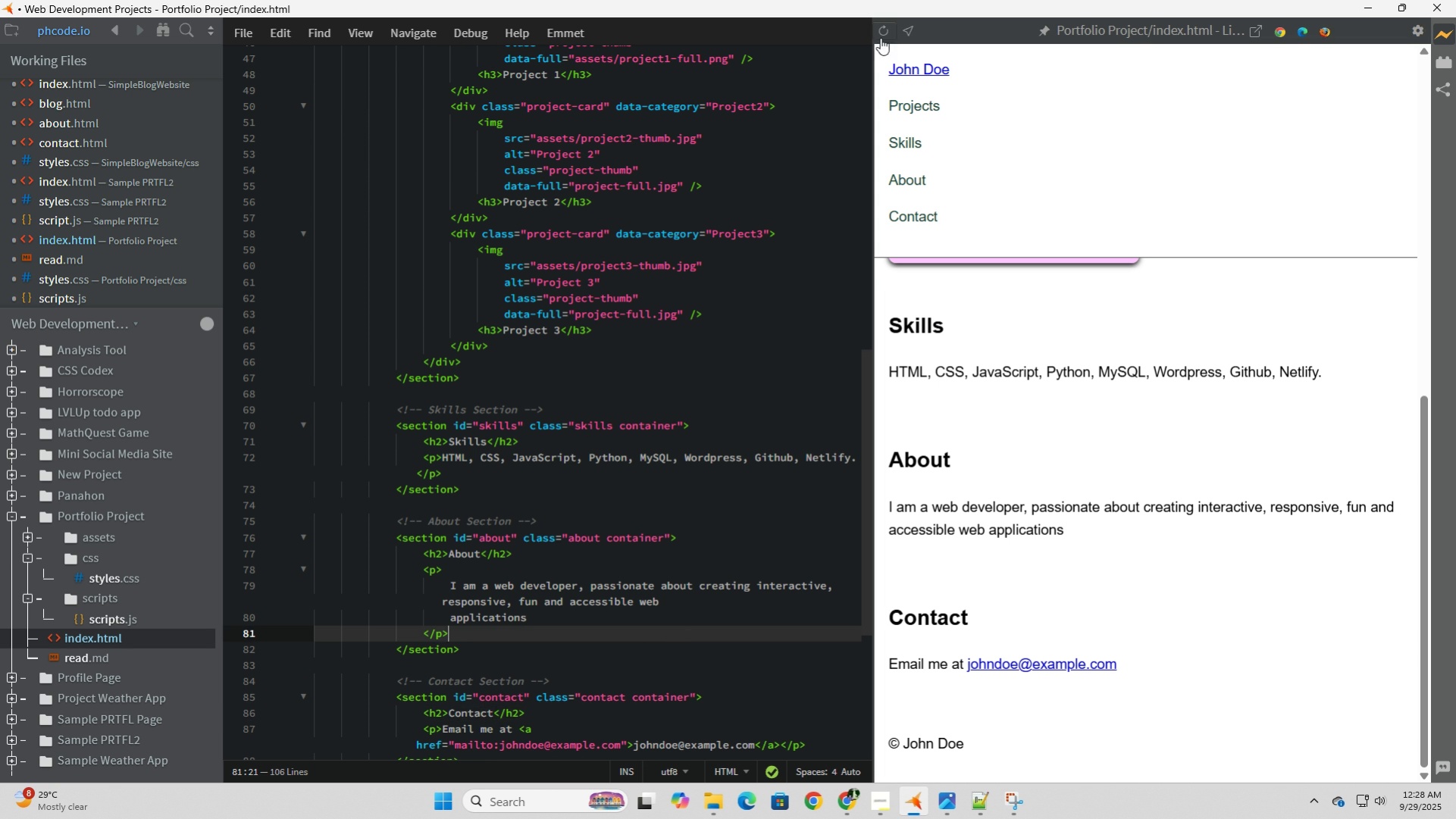 
left_click([882, 36])
 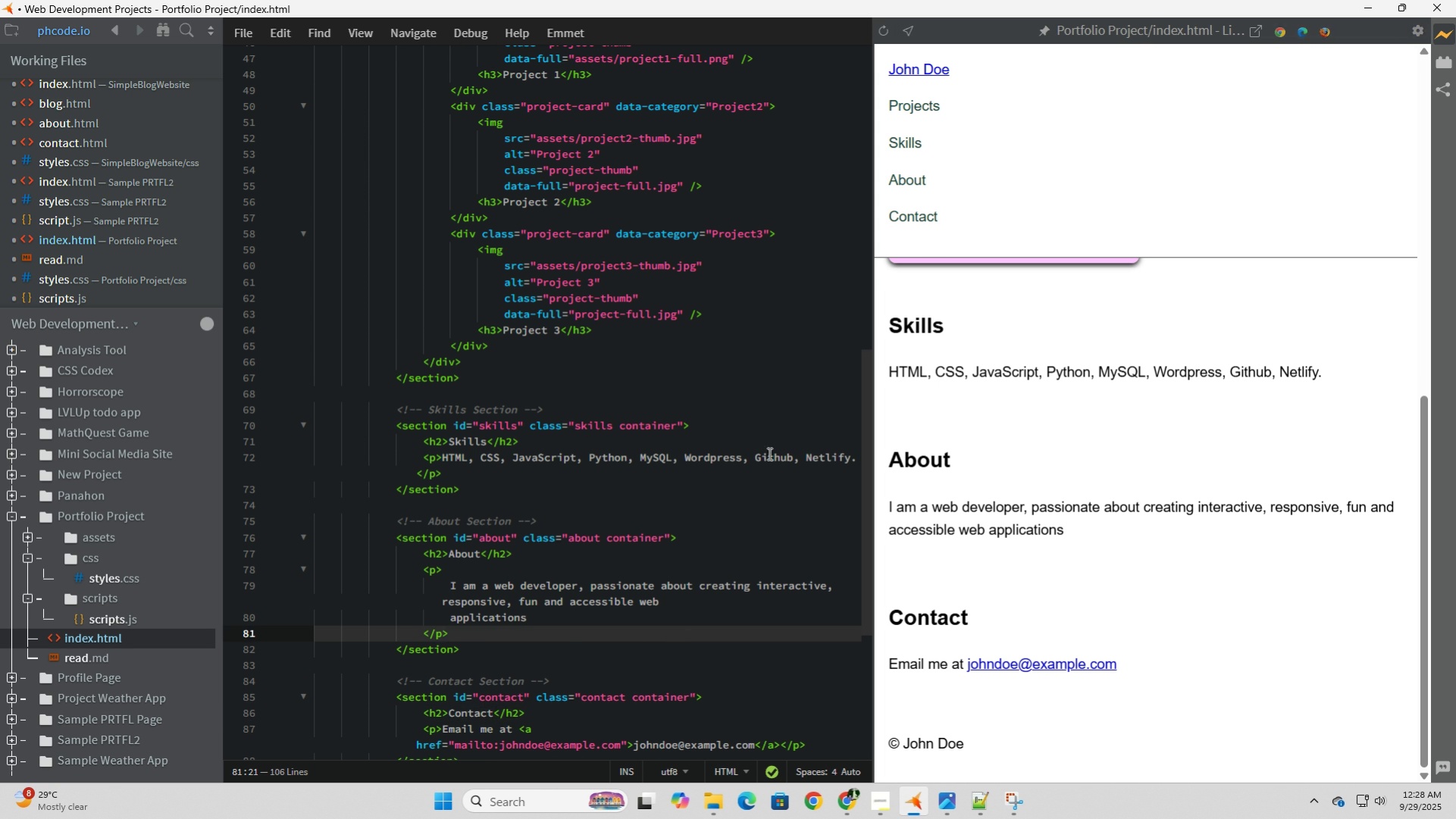 
scroll: coordinate [771, 474], scroll_direction: down, amount: 4.0
 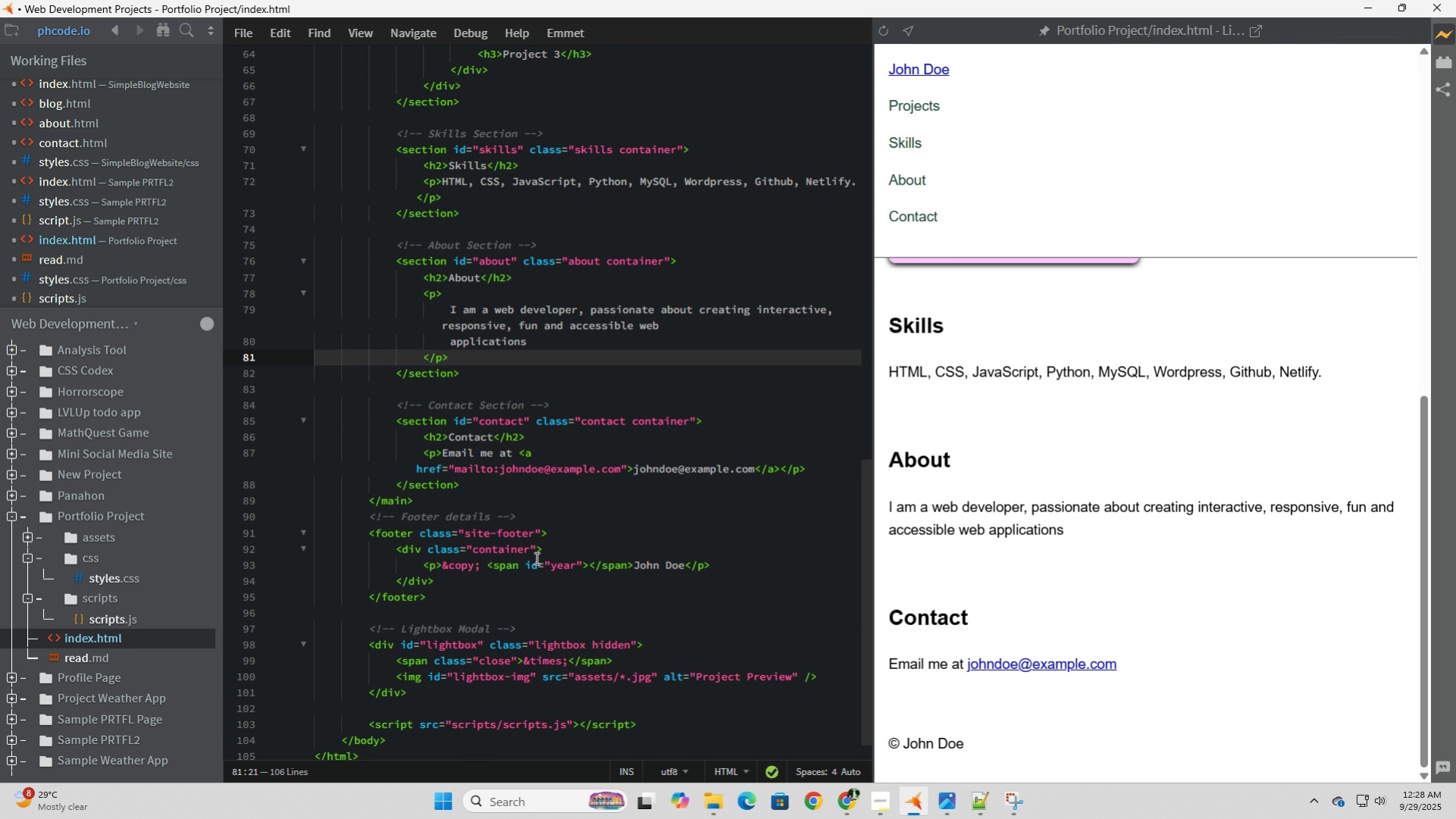 
wait(11.52)
 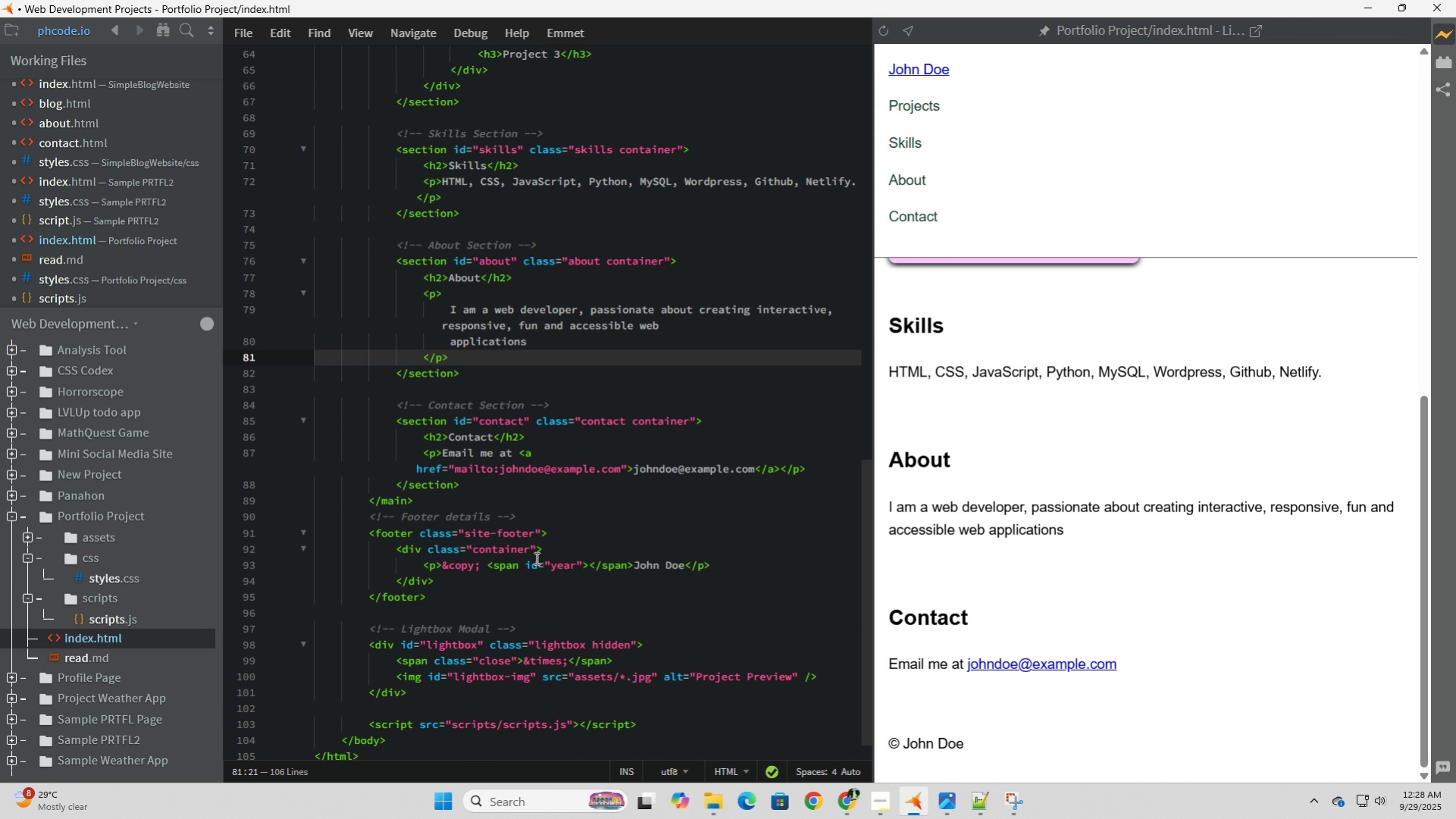 
scroll: coordinate [584, 519], scroll_direction: up, amount: 12.0
 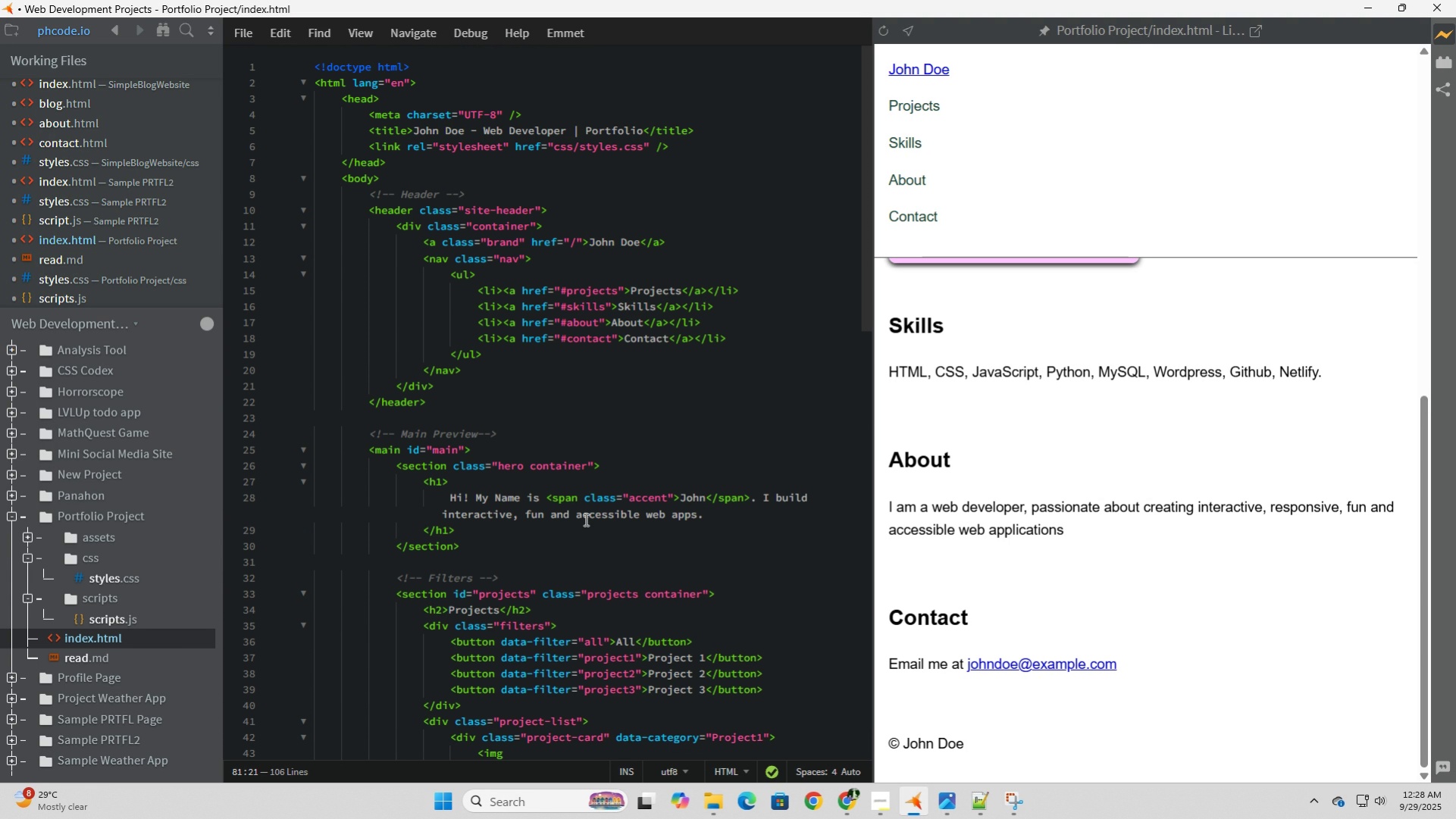 
wait(6.16)
 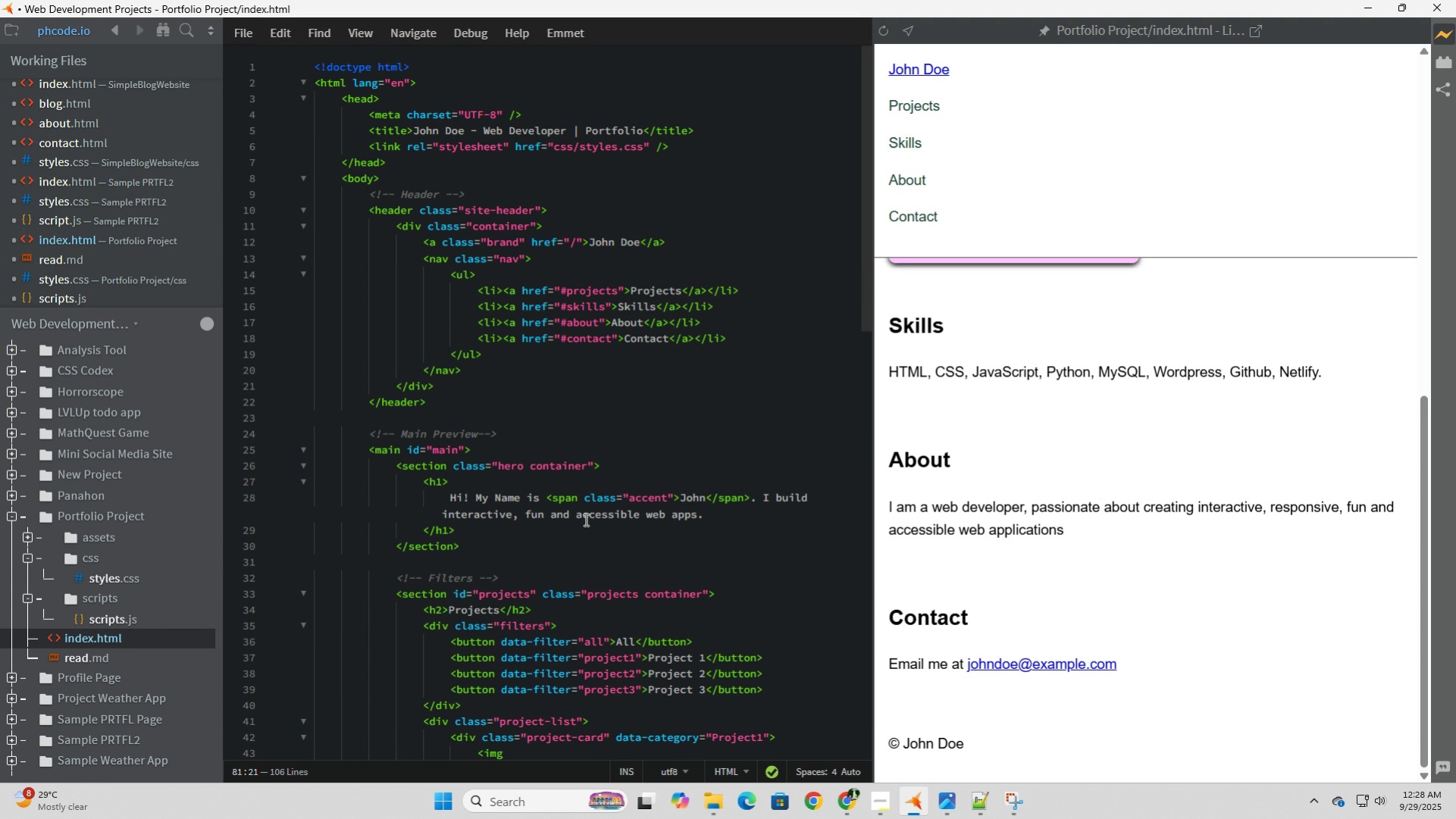 
scroll: coordinate [1037, 496], scroll_direction: up, amount: 6.0
 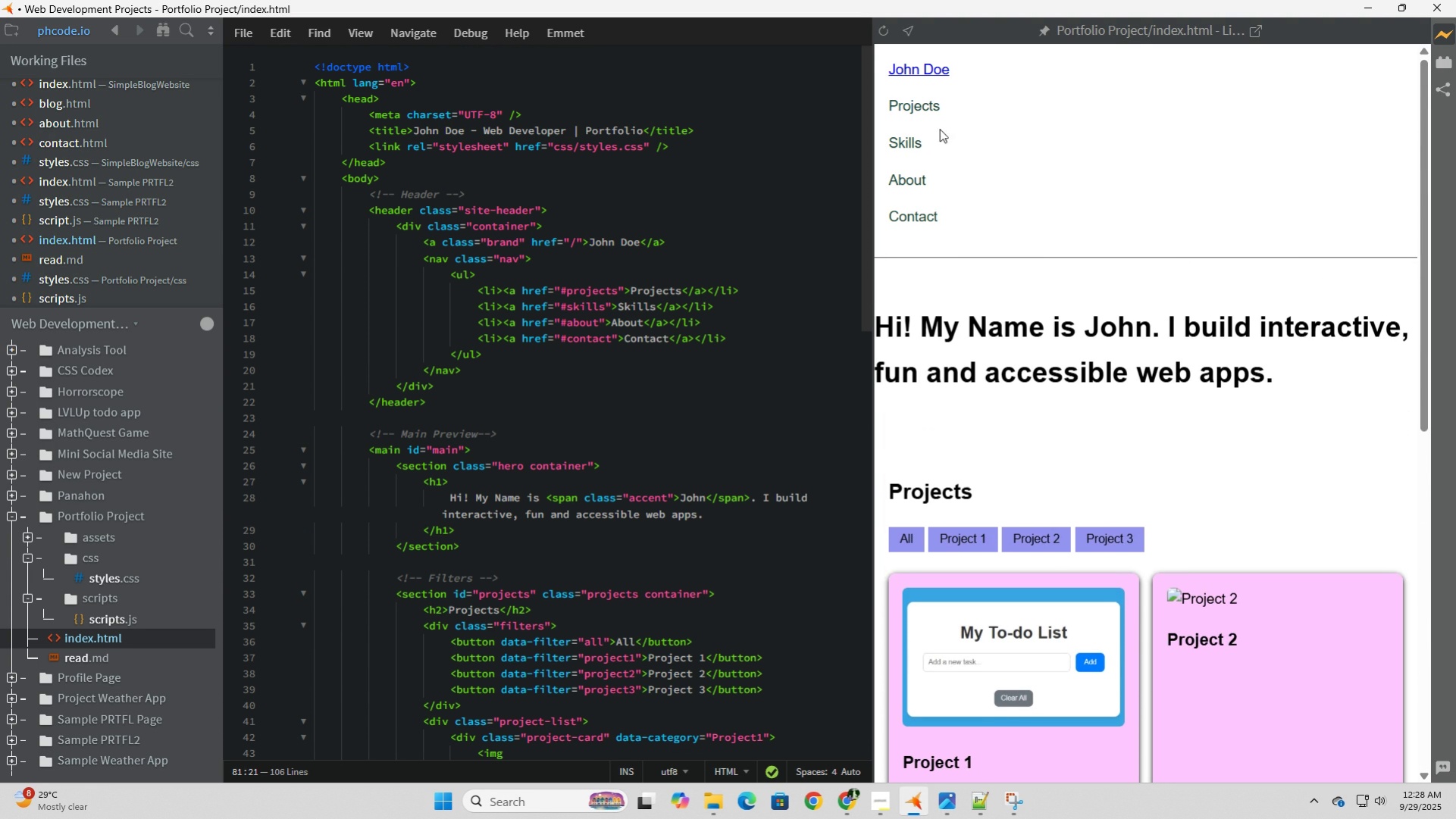 
left_click([922, 71])
 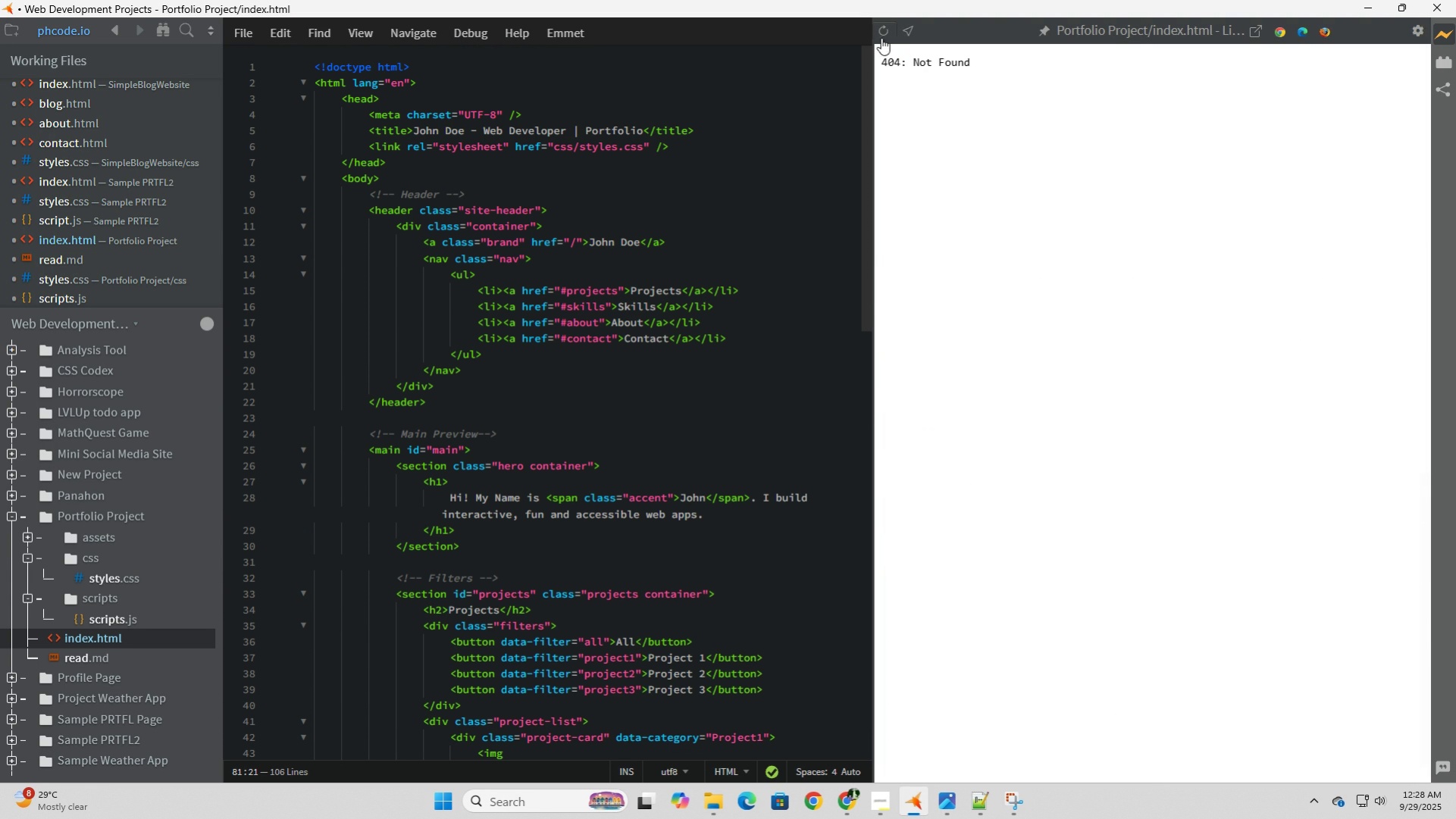 
left_click([881, 29])
 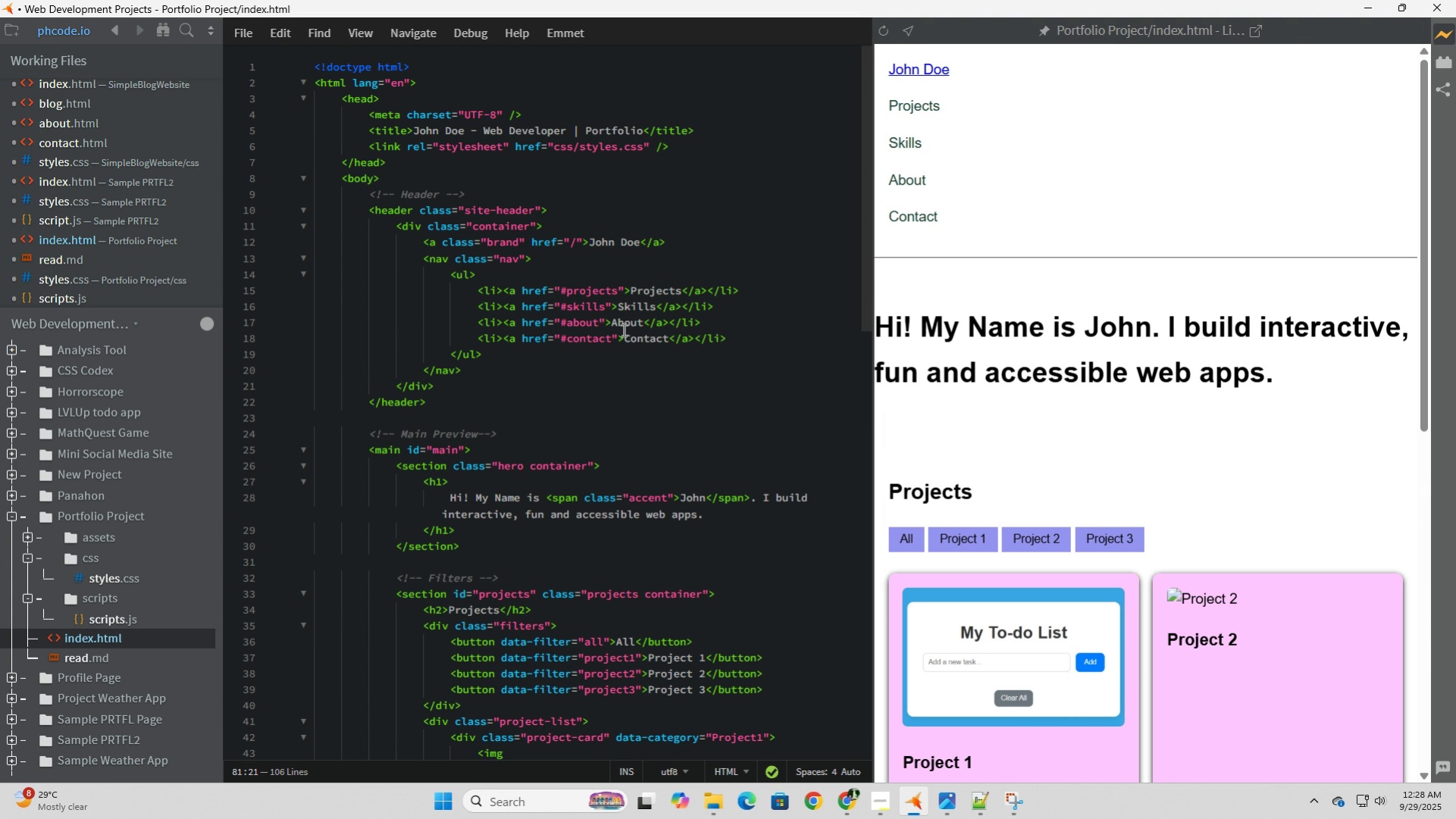 
wait(8.49)
 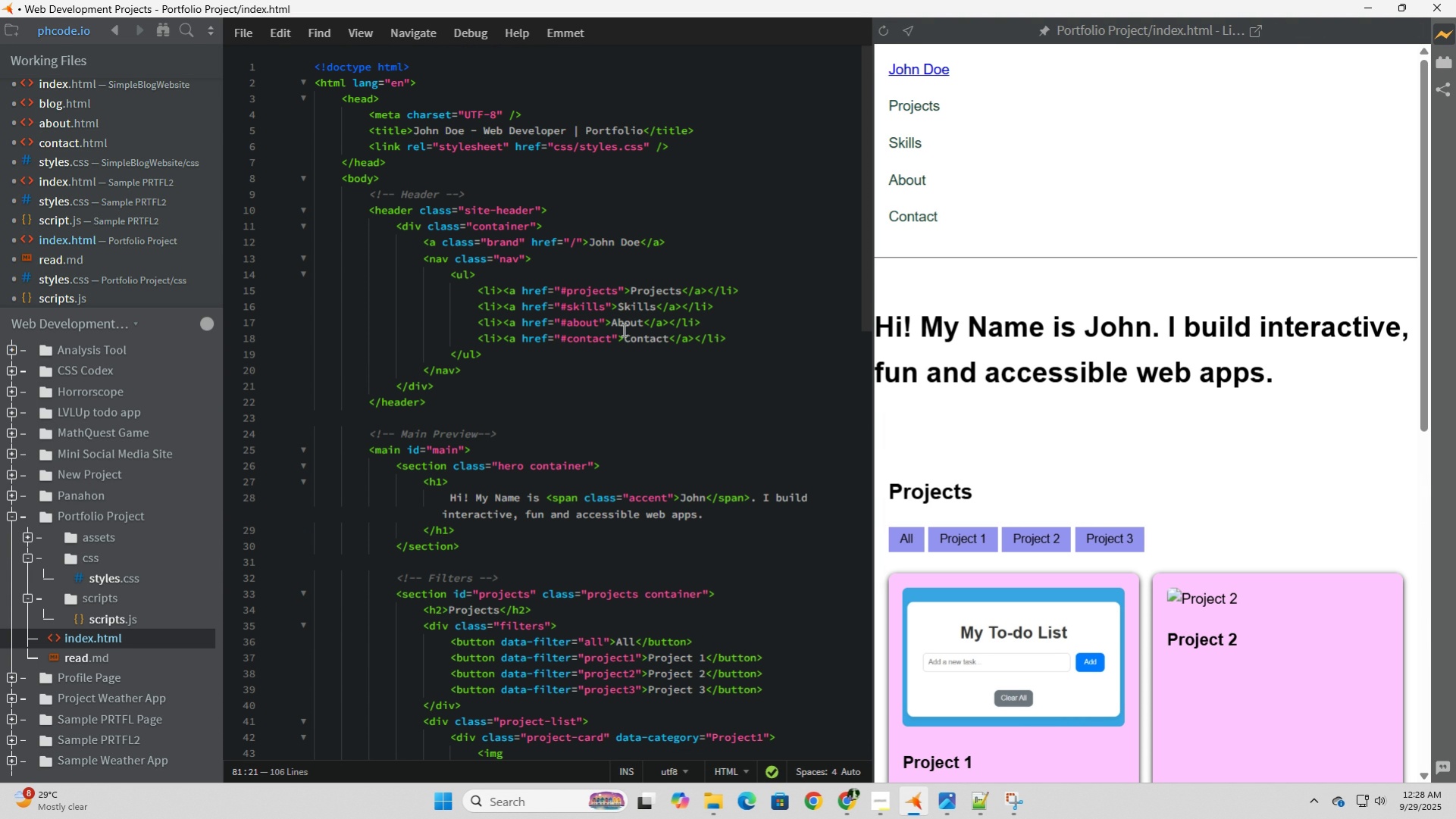 
scroll: coordinate [596, 466], scroll_direction: up, amount: 2.0
 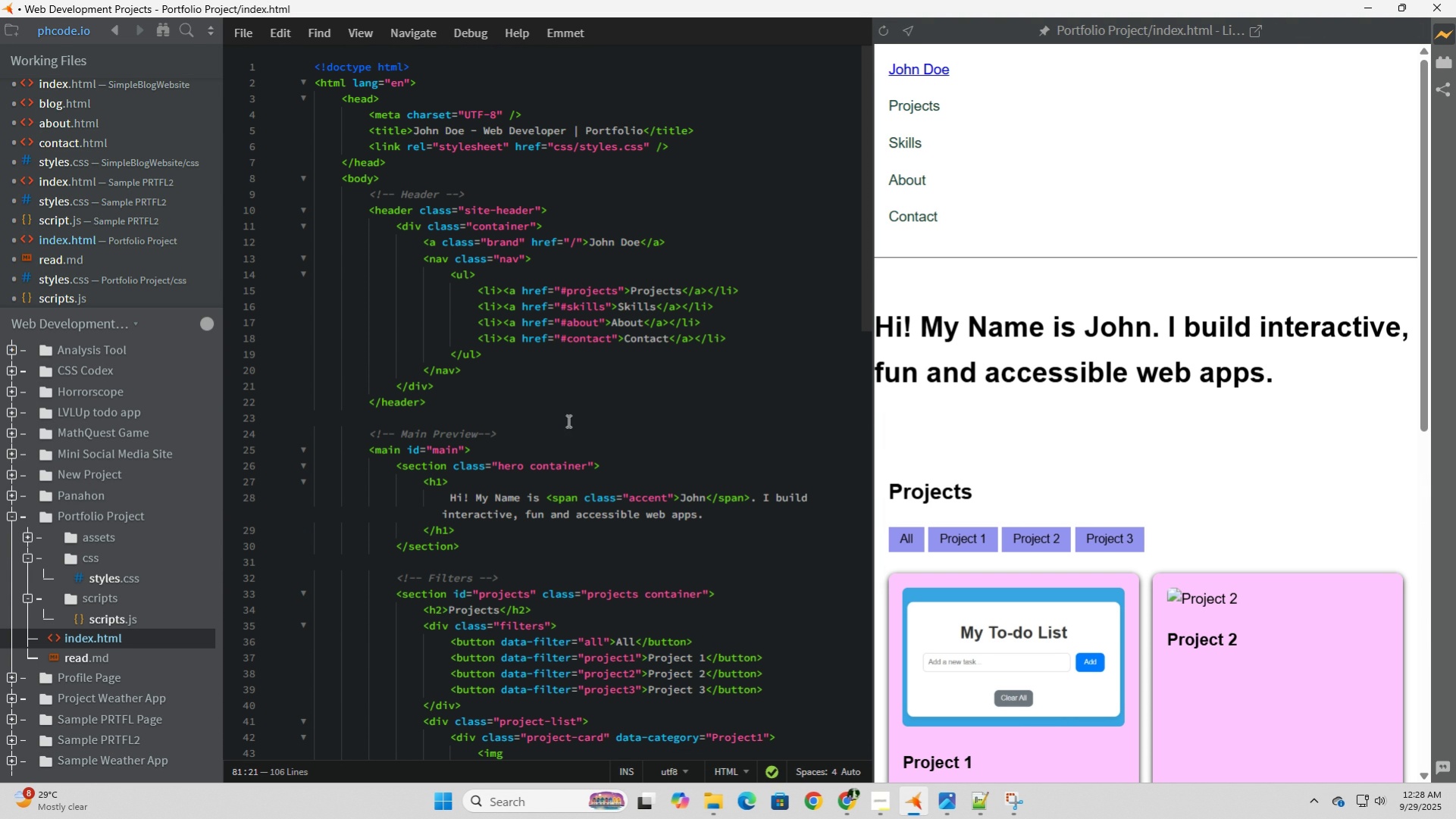 
wait(12.01)
 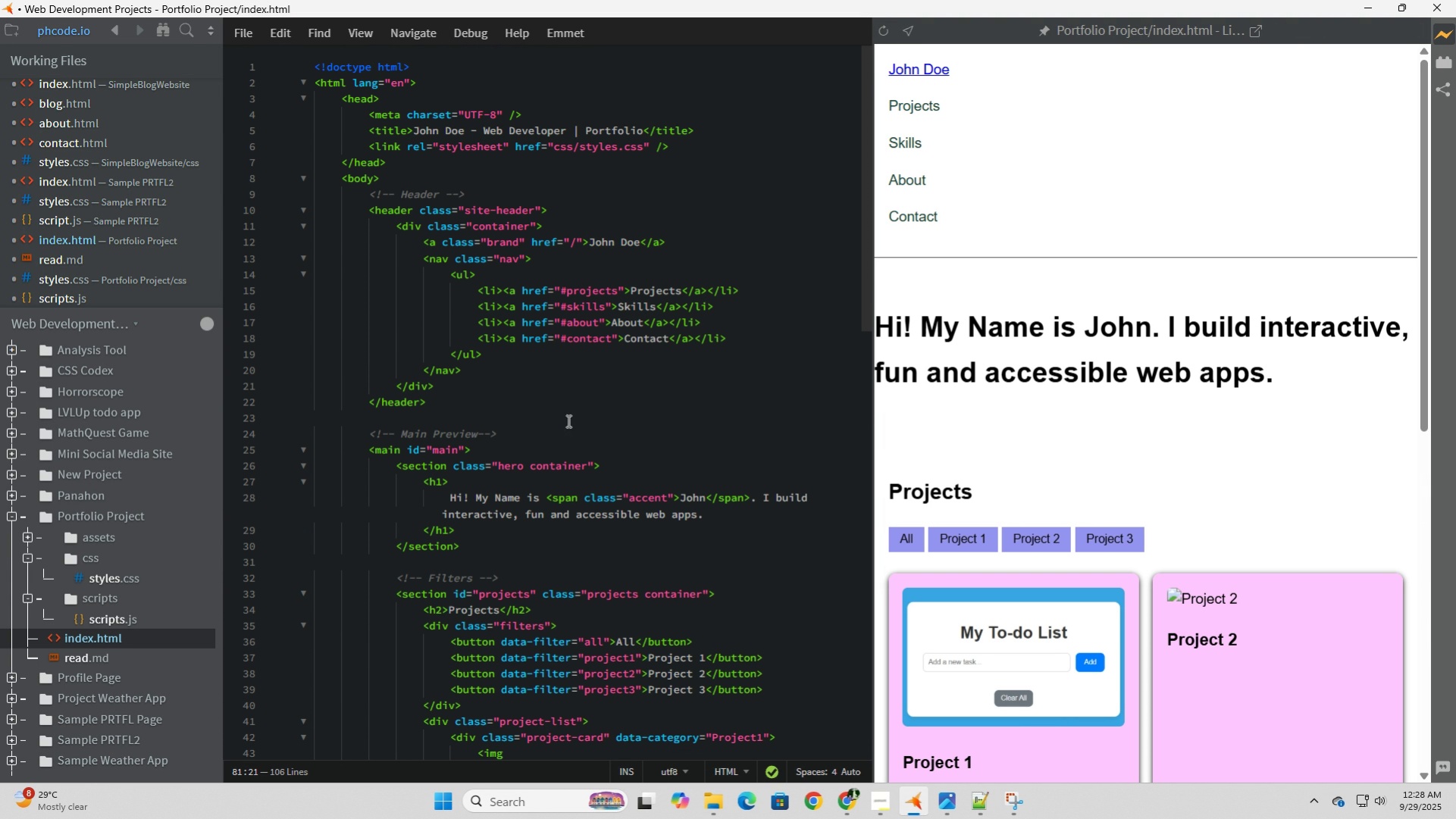 
key(Enter)
 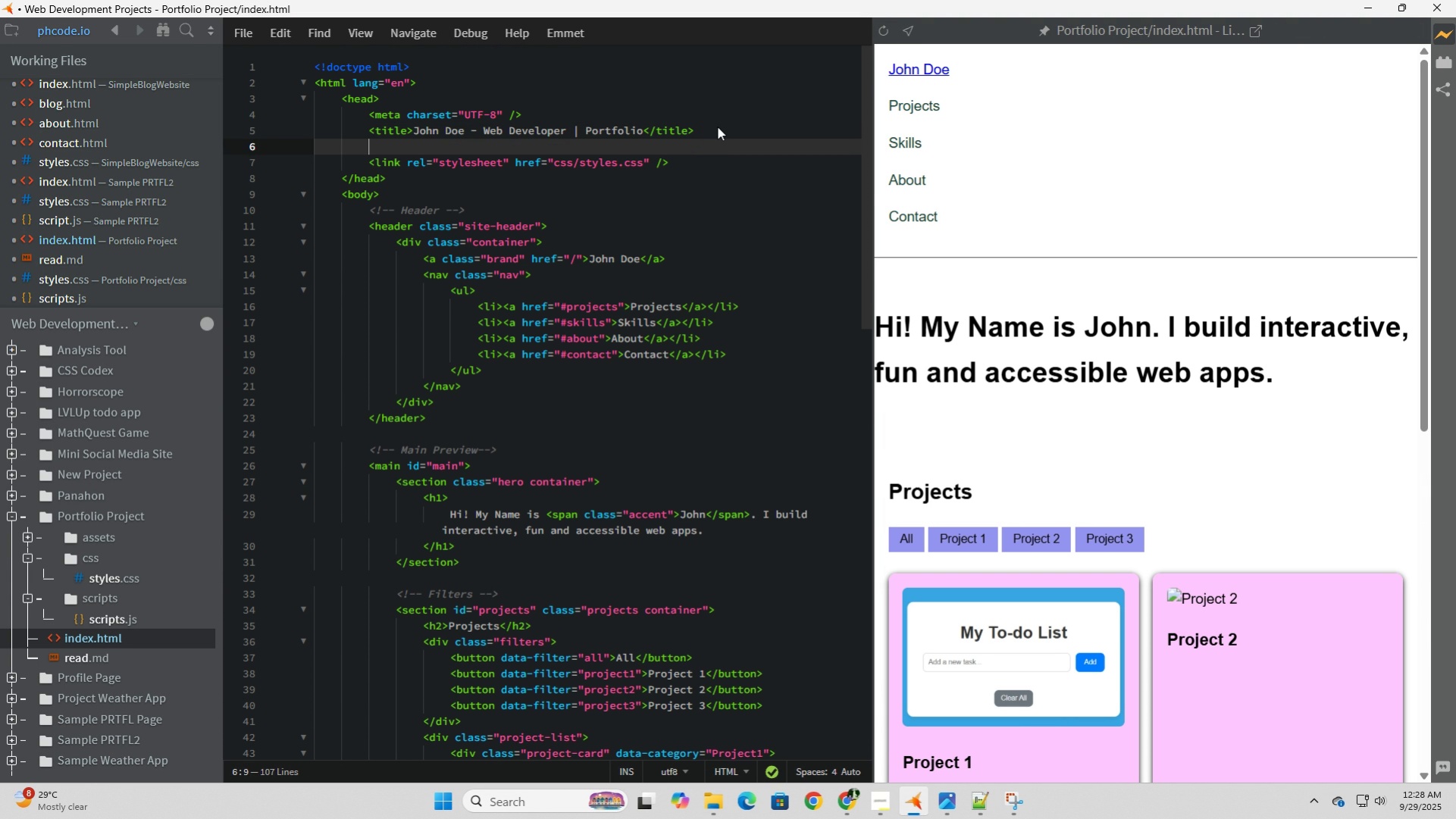 
type(<!-- CSS -->)
 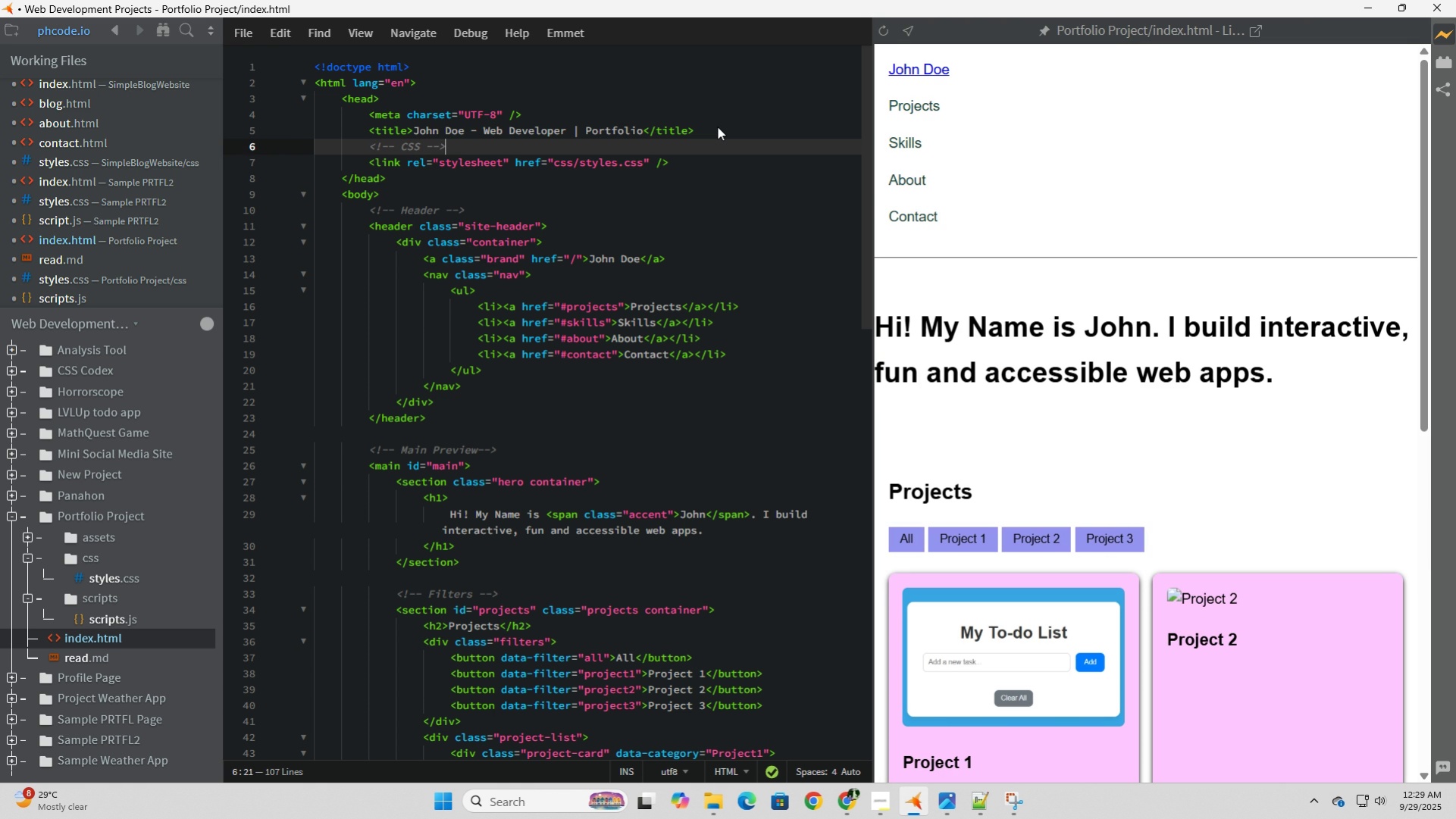 
key(ArrowLeft)
 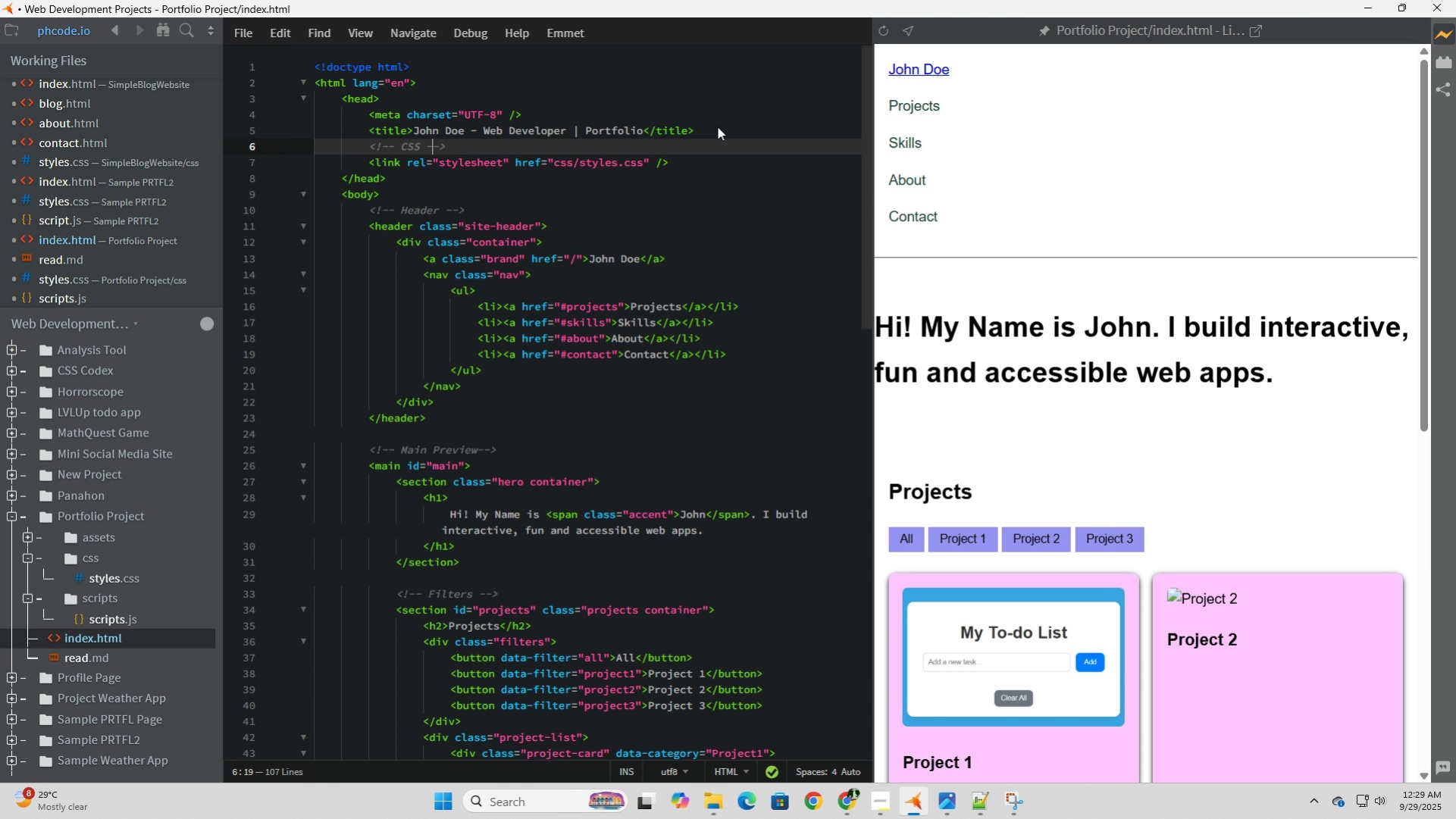 
key(ArrowLeft)
 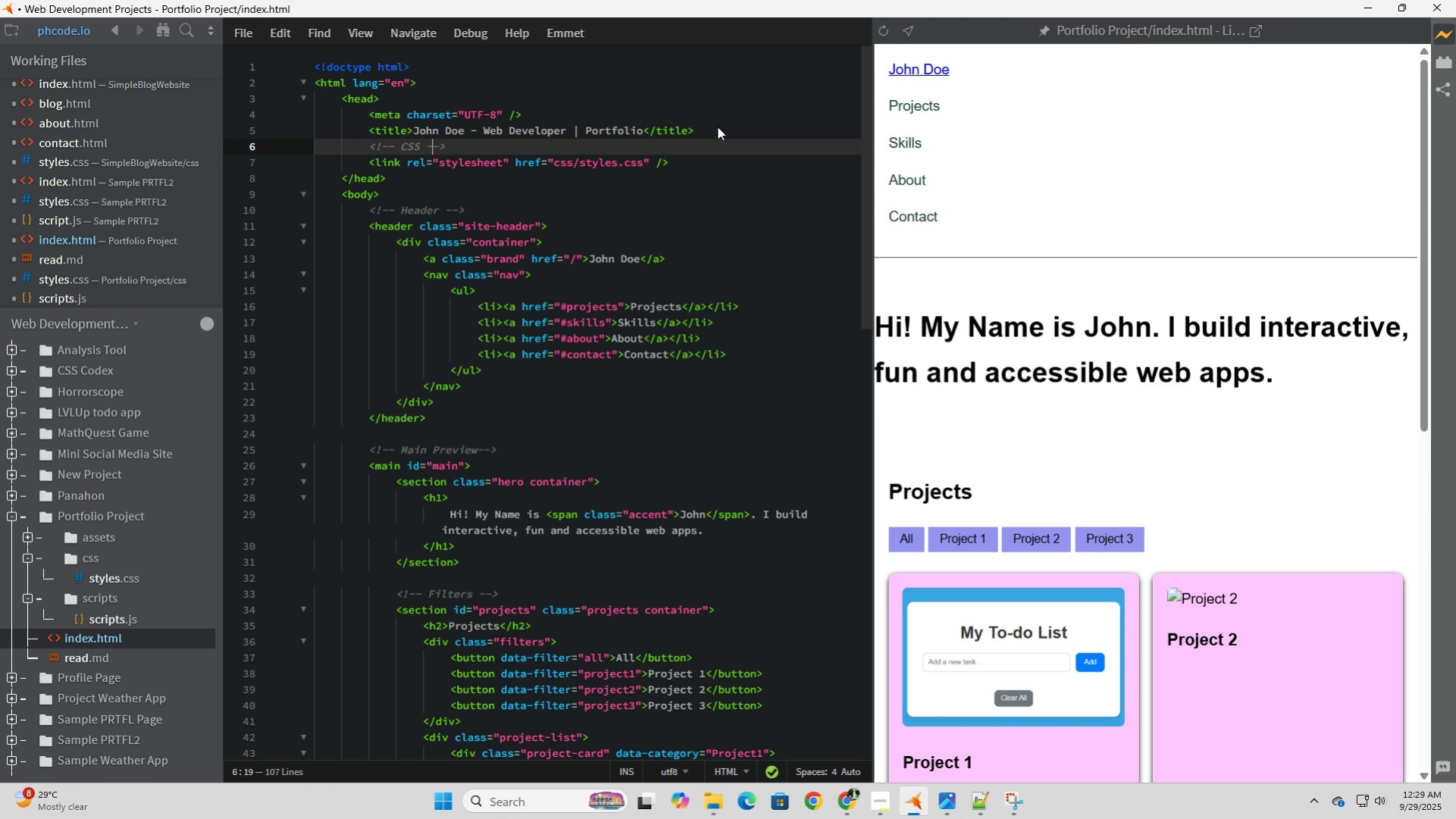 
key(ArrowLeft)
 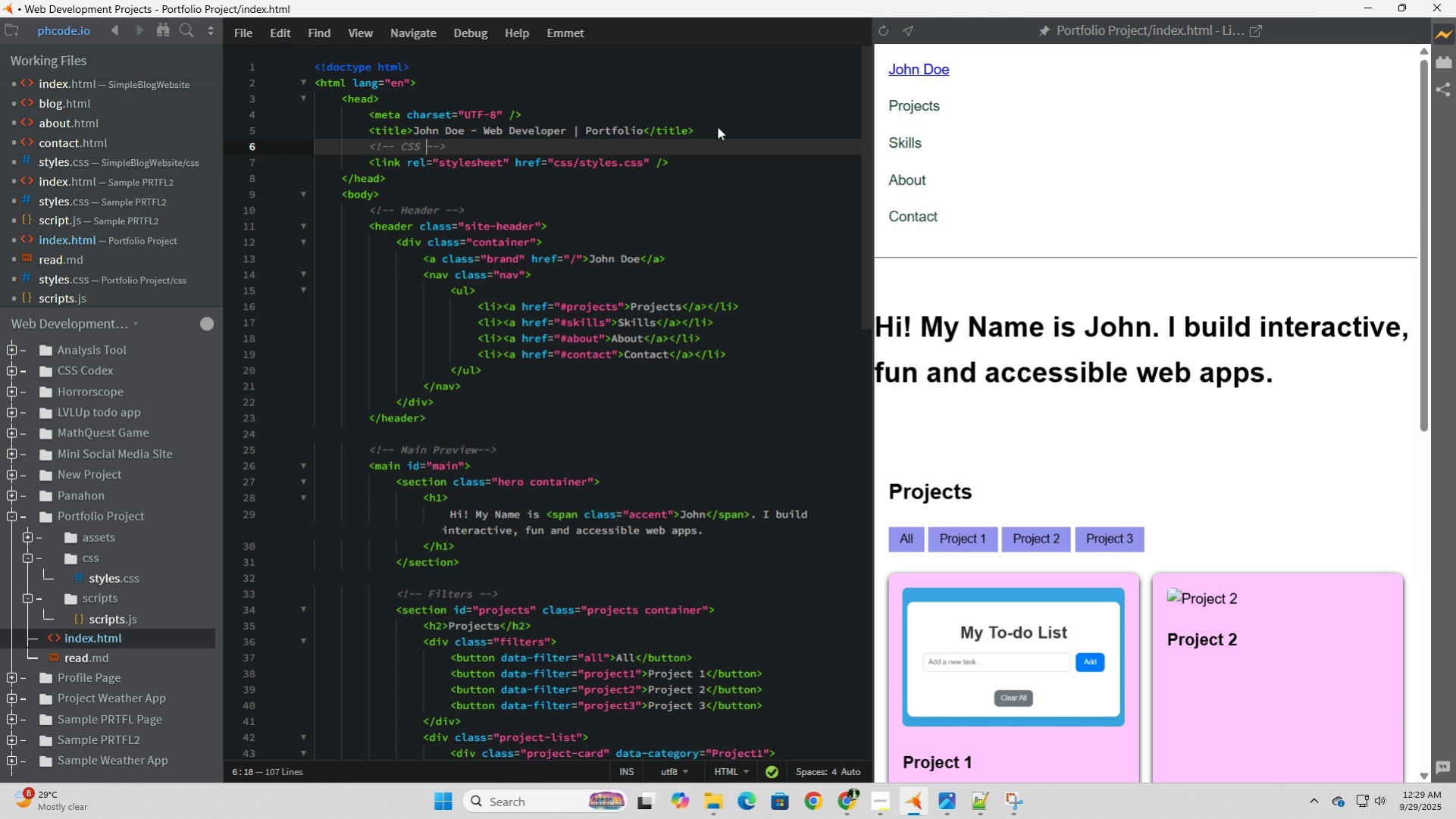 
wait(5.65)
 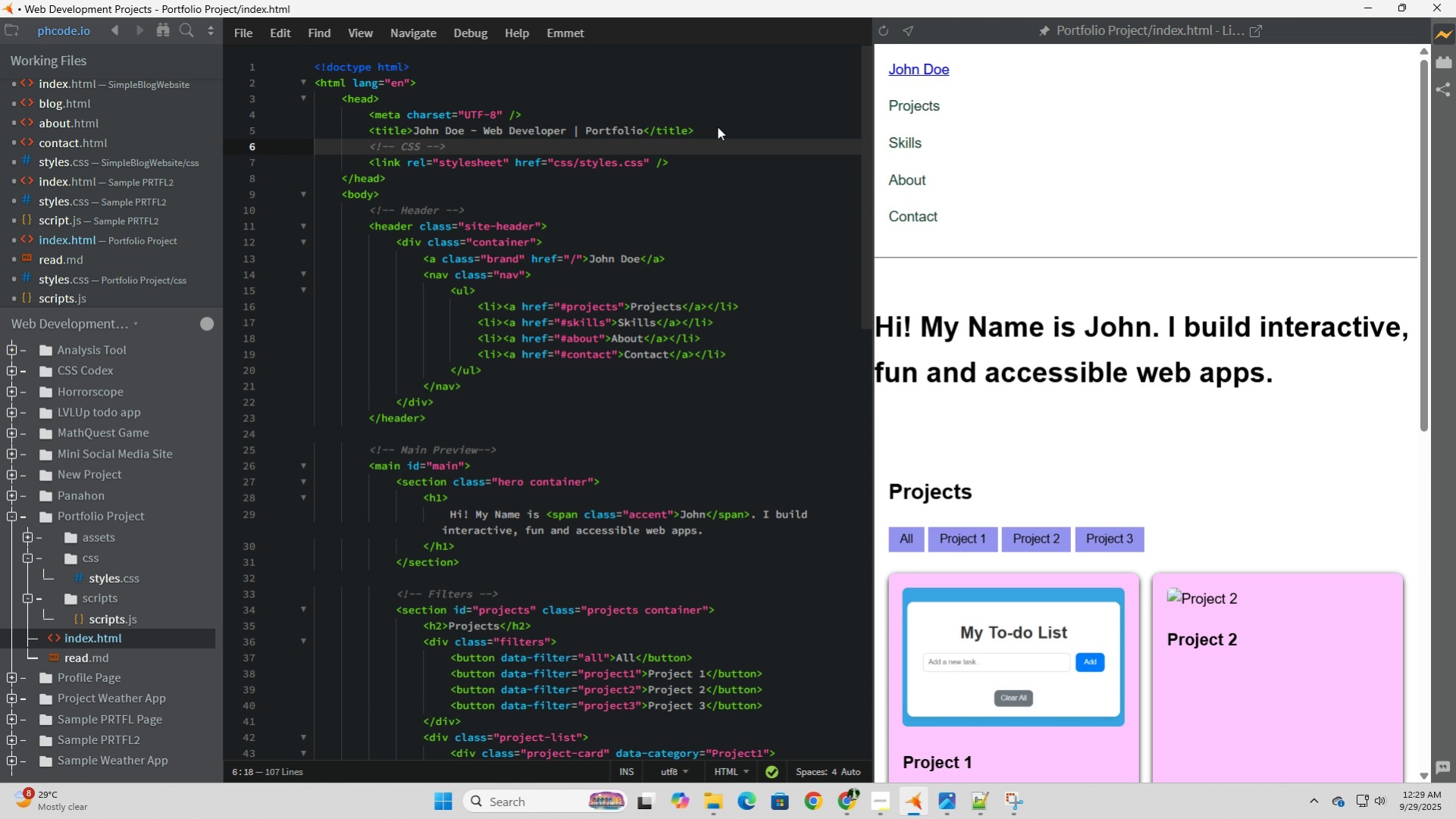 
type(file inside css fo)
key(Backspace)
key(Backspace)
type(directoruy)
key(Backspace)
key(Backspace)
type(y )
 